 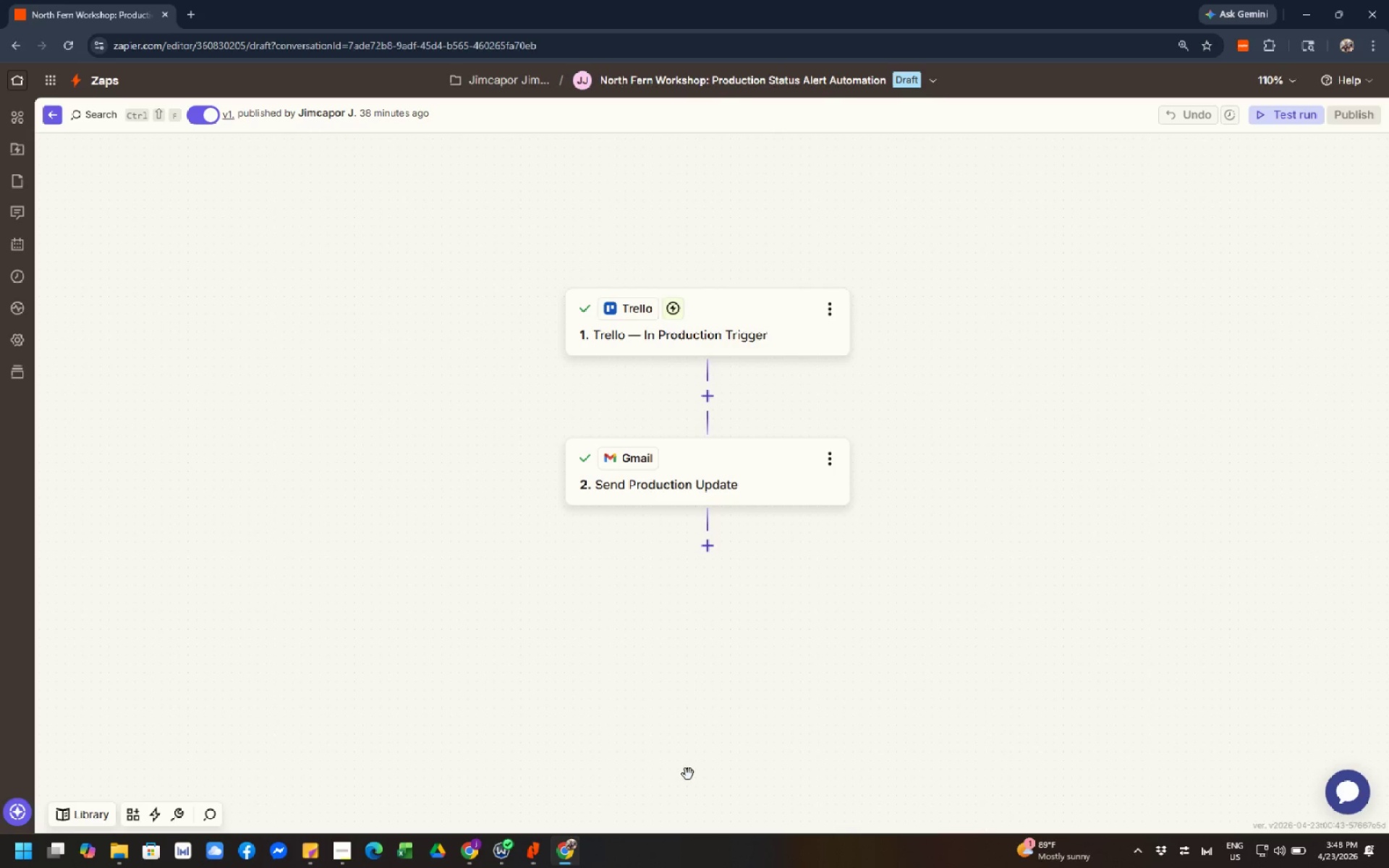 
left_click([462, 852])
 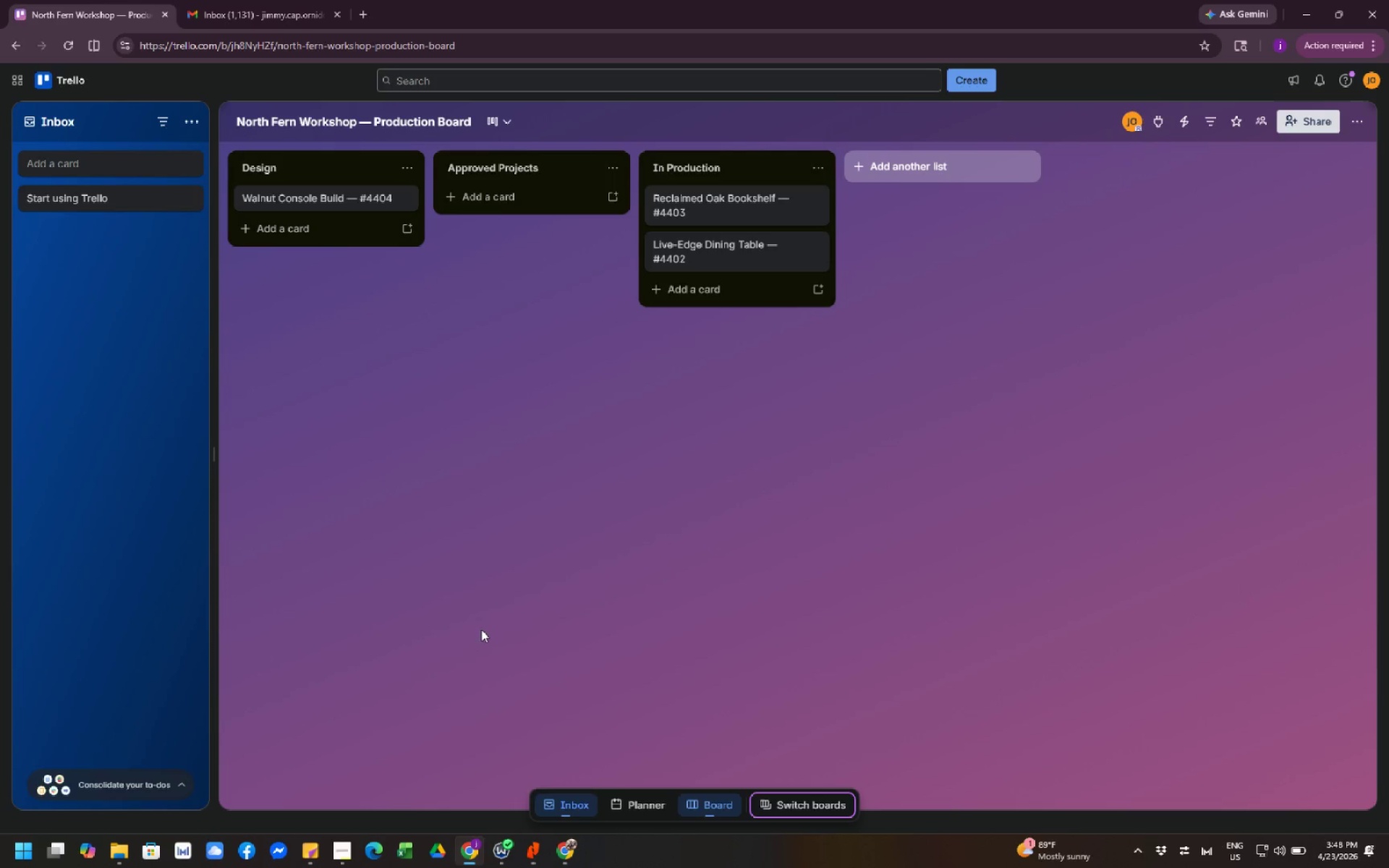 
left_click([501, 576])
 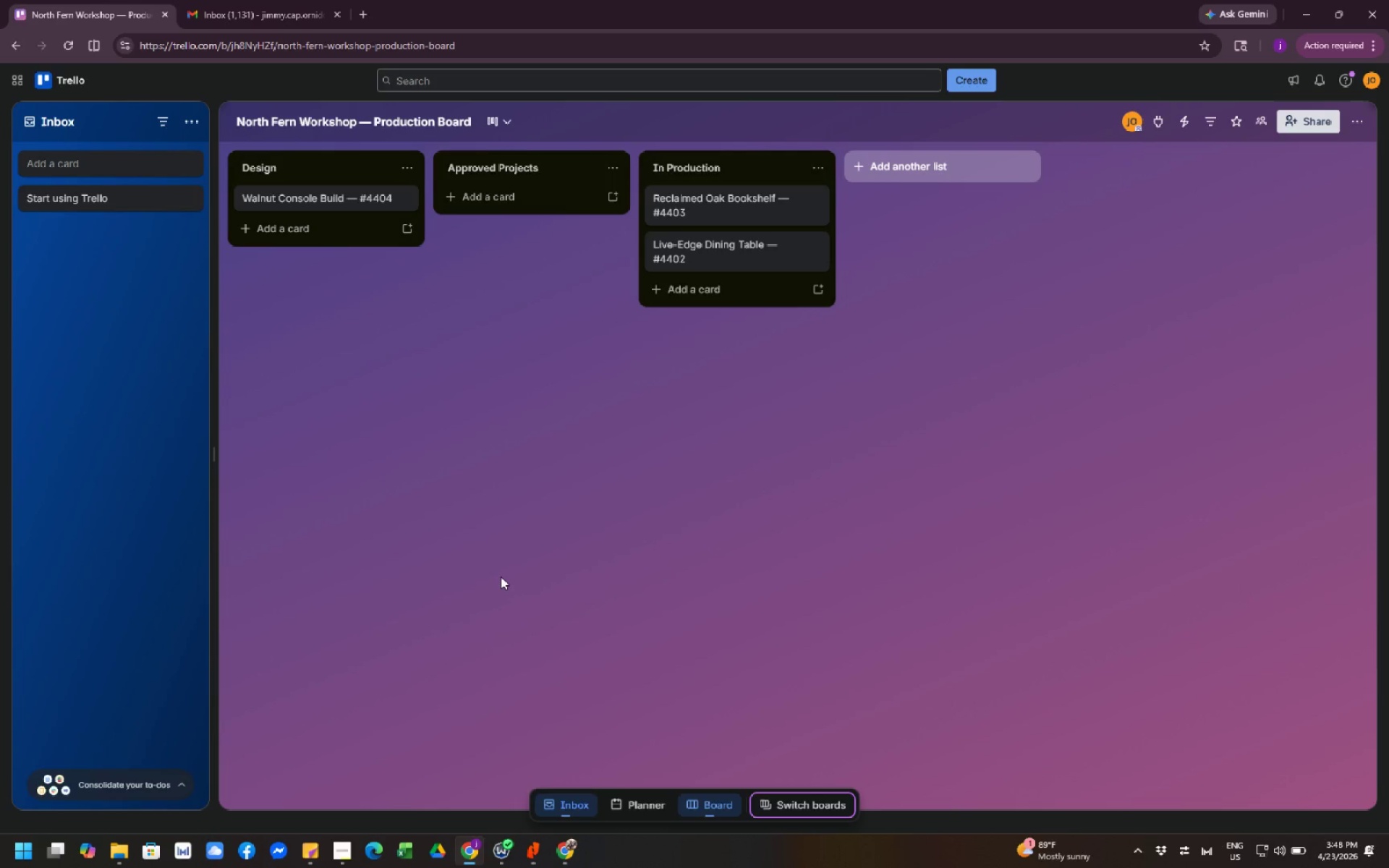 
double_click([501, 576])
 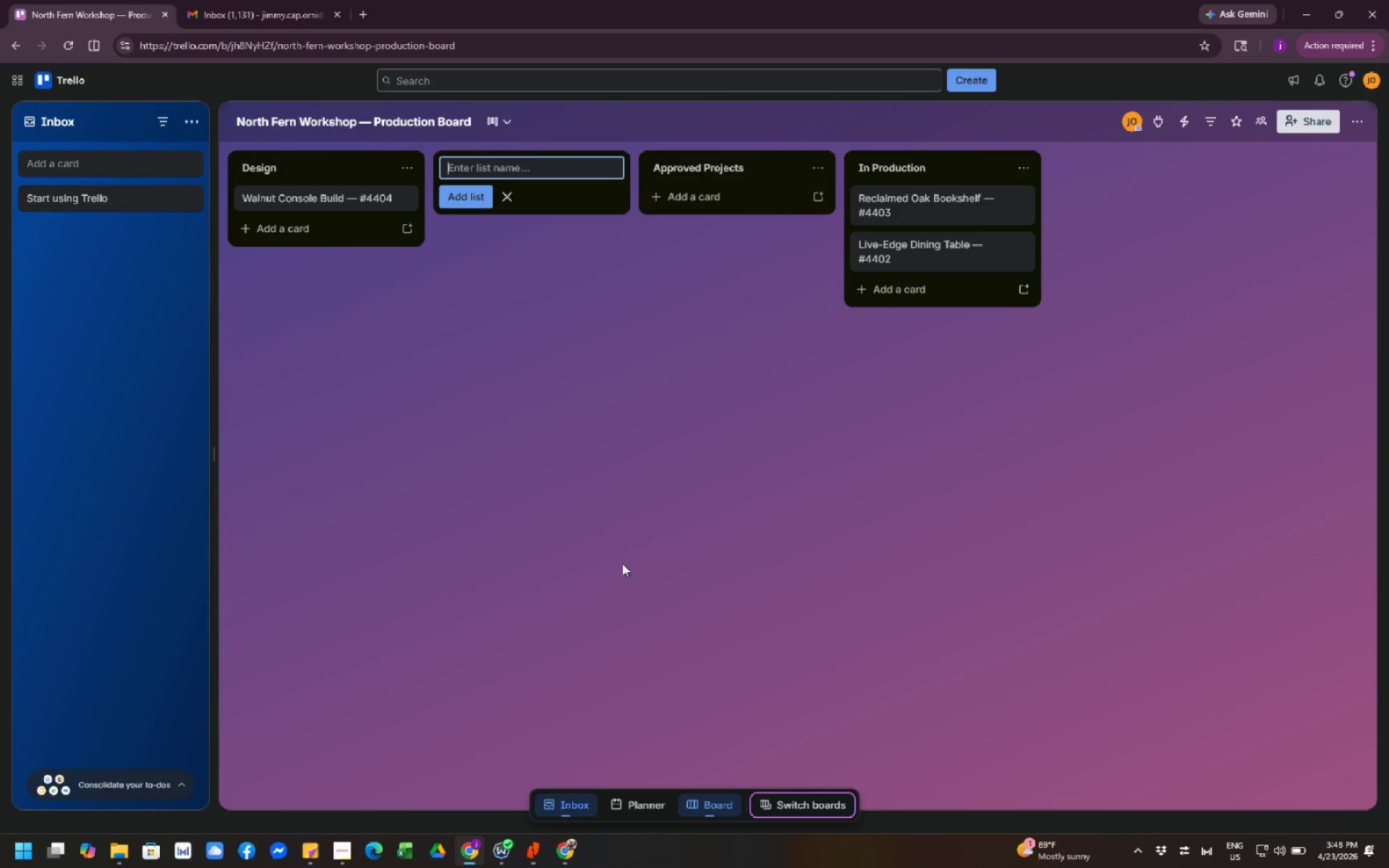 
wait(9.75)
 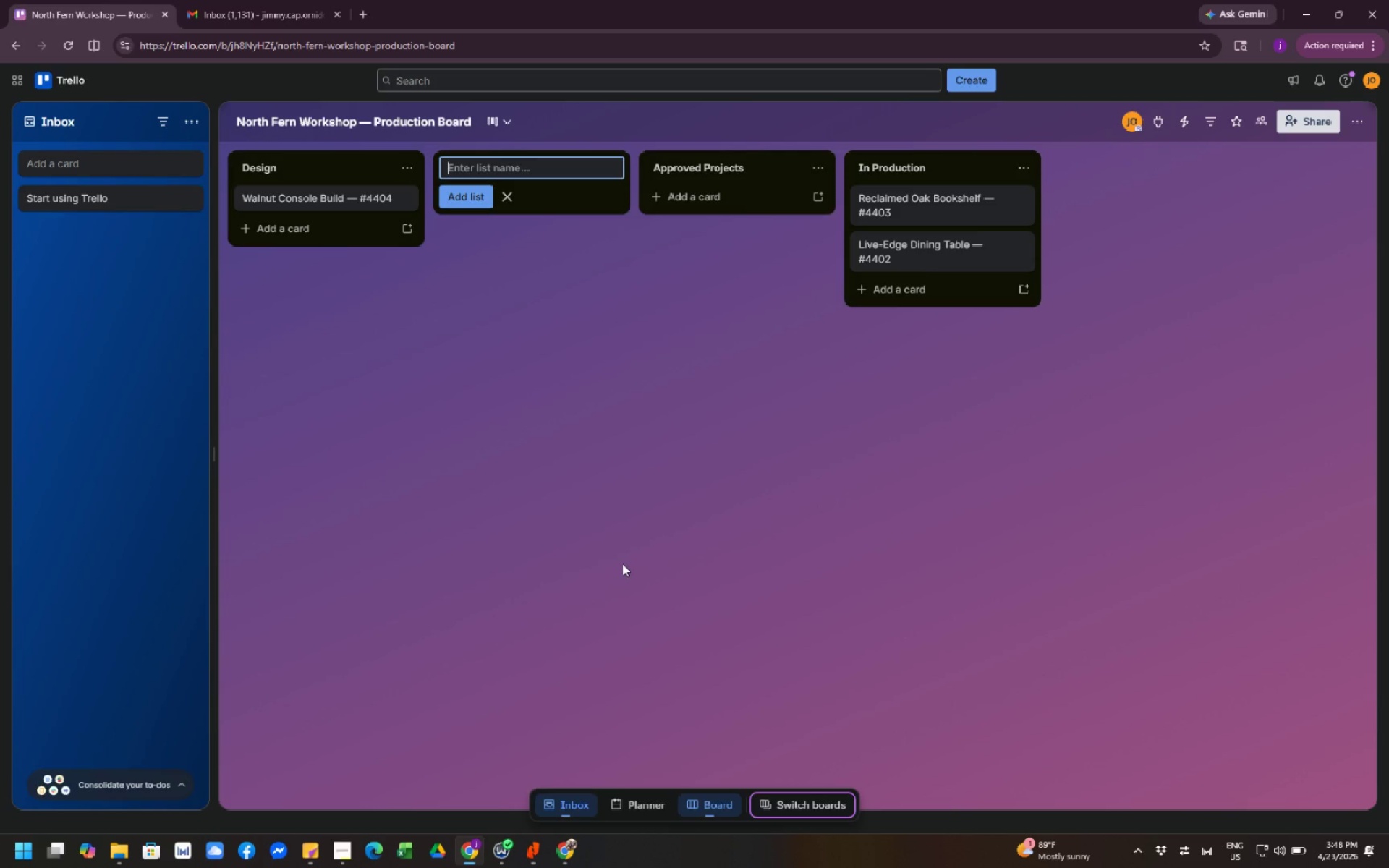 
left_click_drag(start_coordinate=[653, 604], to_coordinate=[569, 848])
 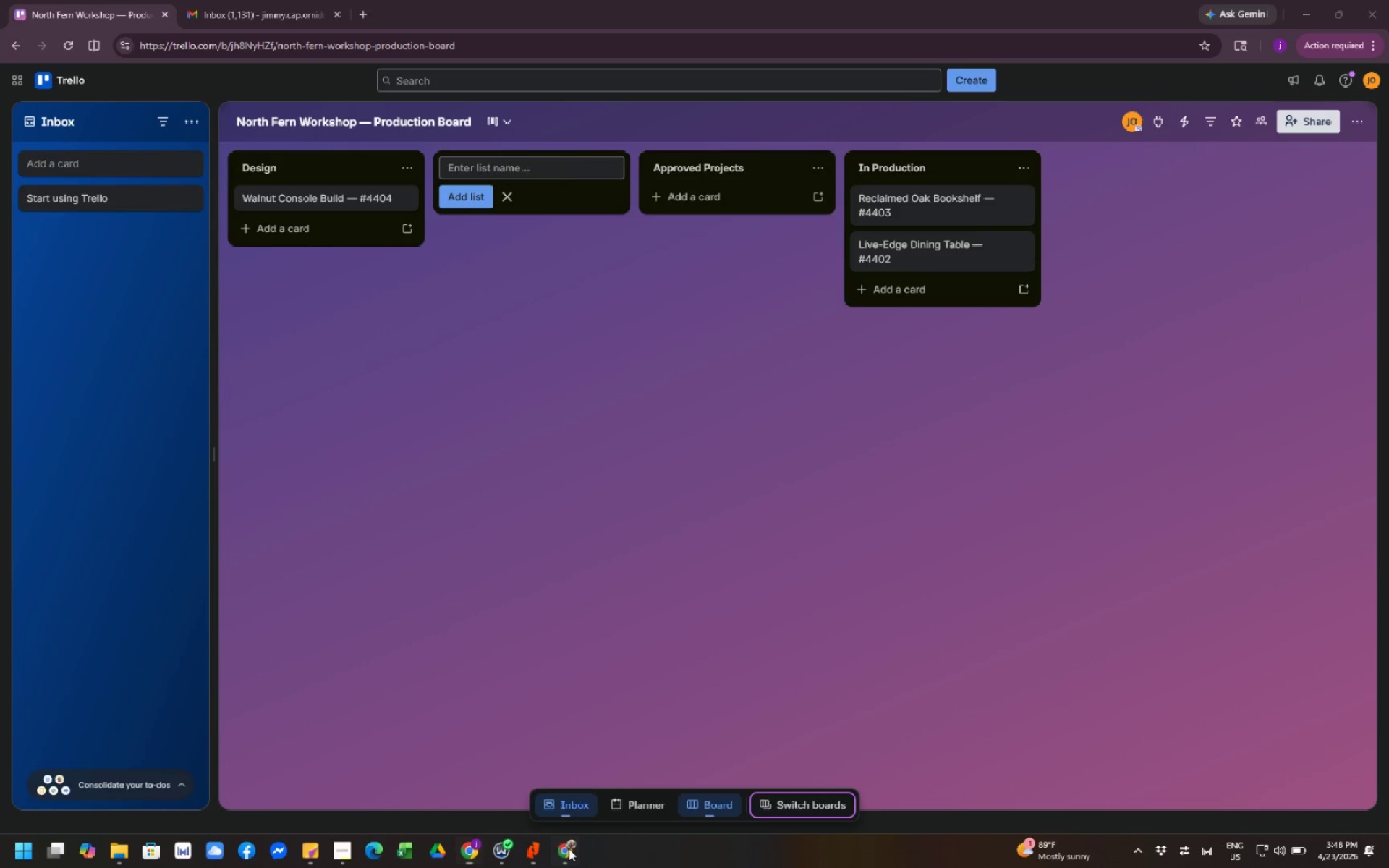 
left_click([569, 848])
 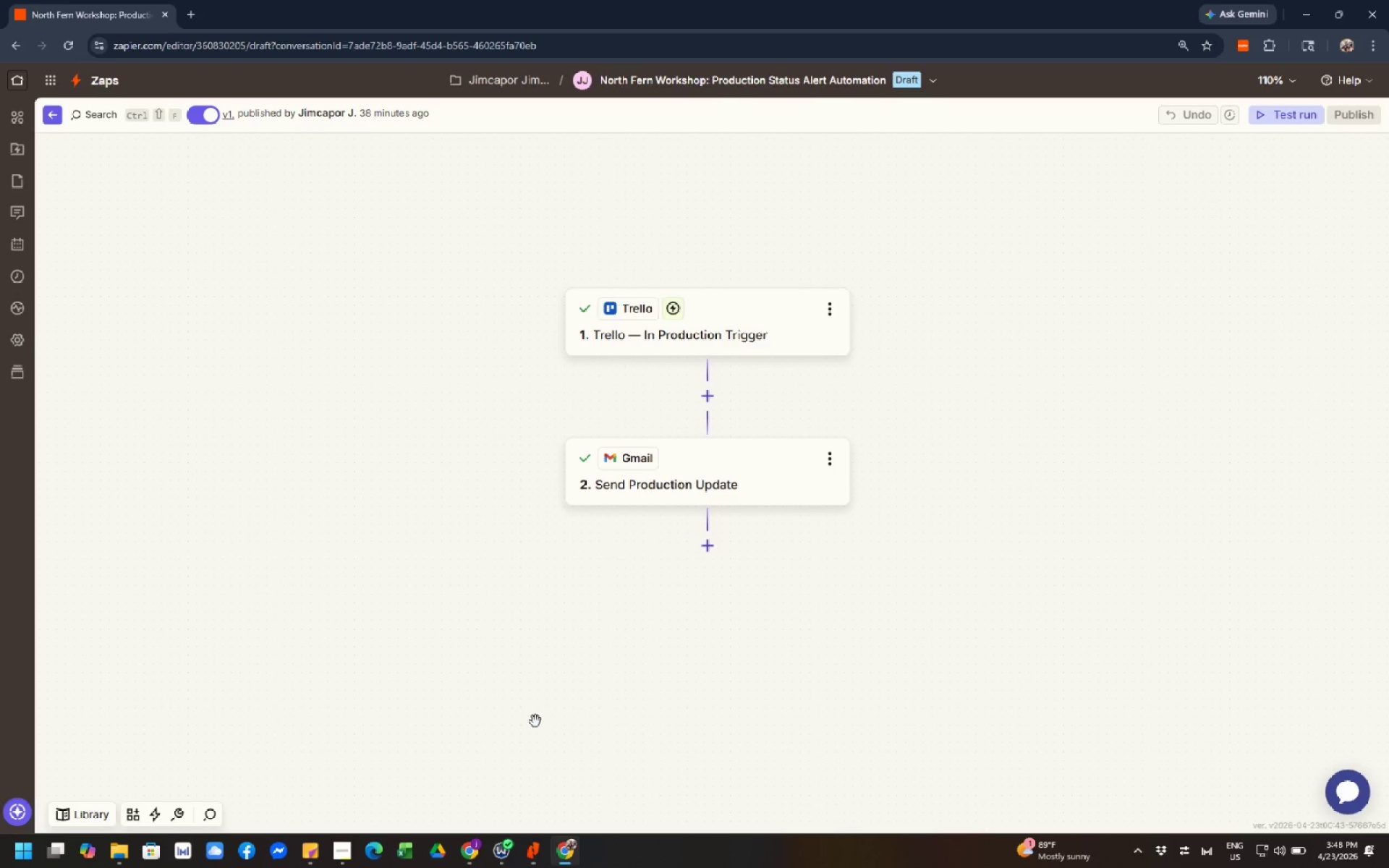 
left_click_drag(start_coordinate=[535, 721], to_coordinate=[508, 601])
 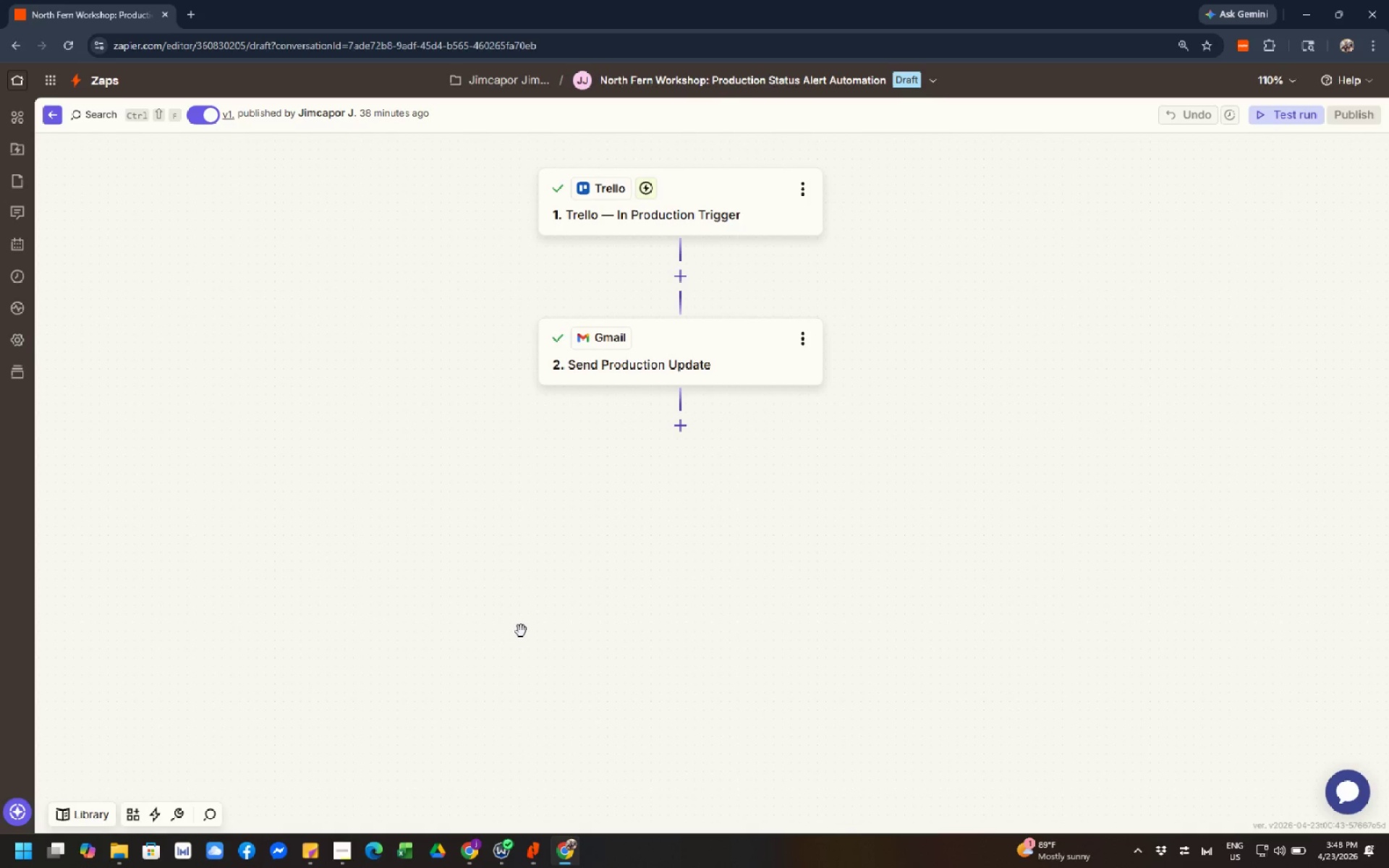 
wait(8.61)
 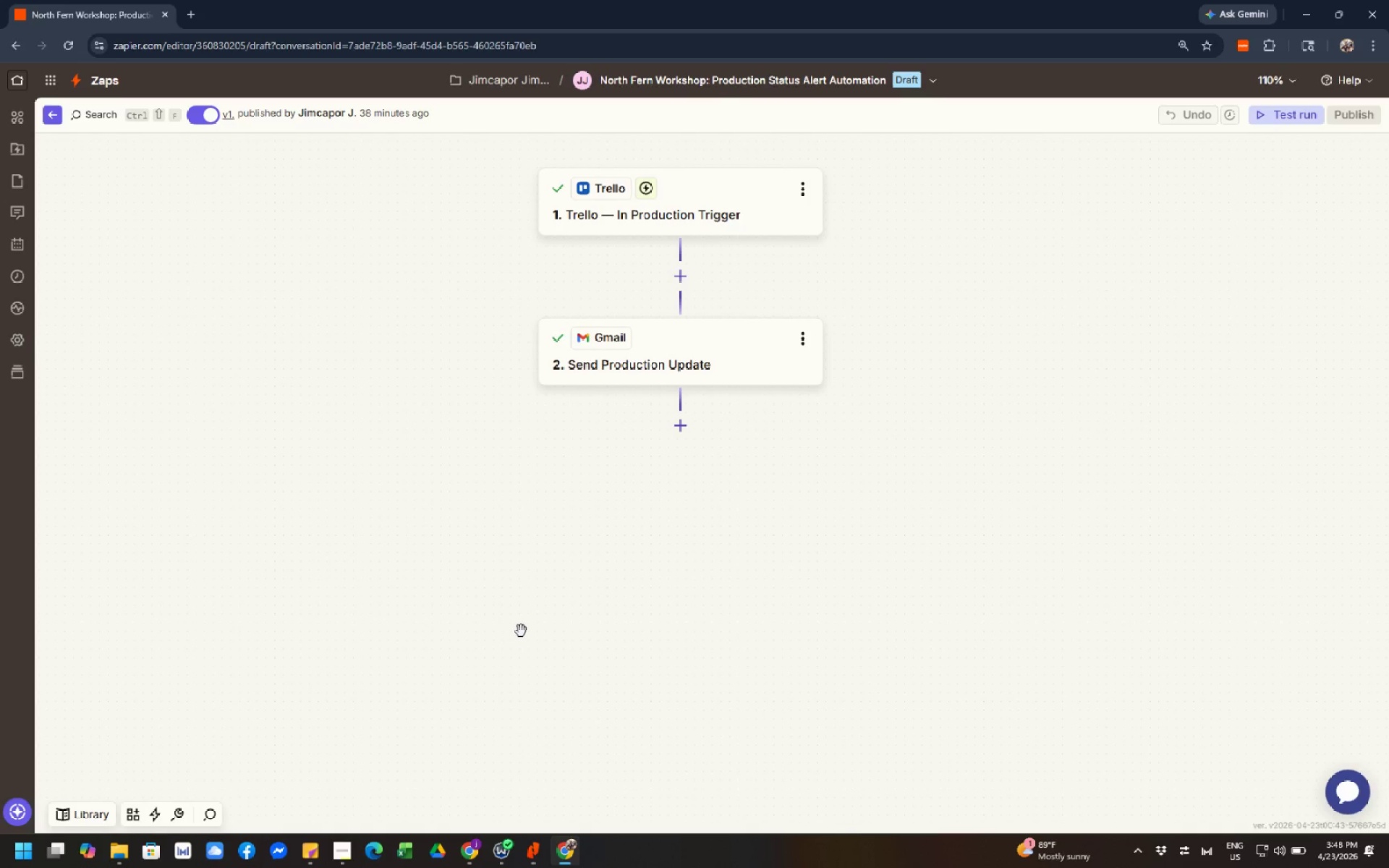 
left_click([477, 852])
 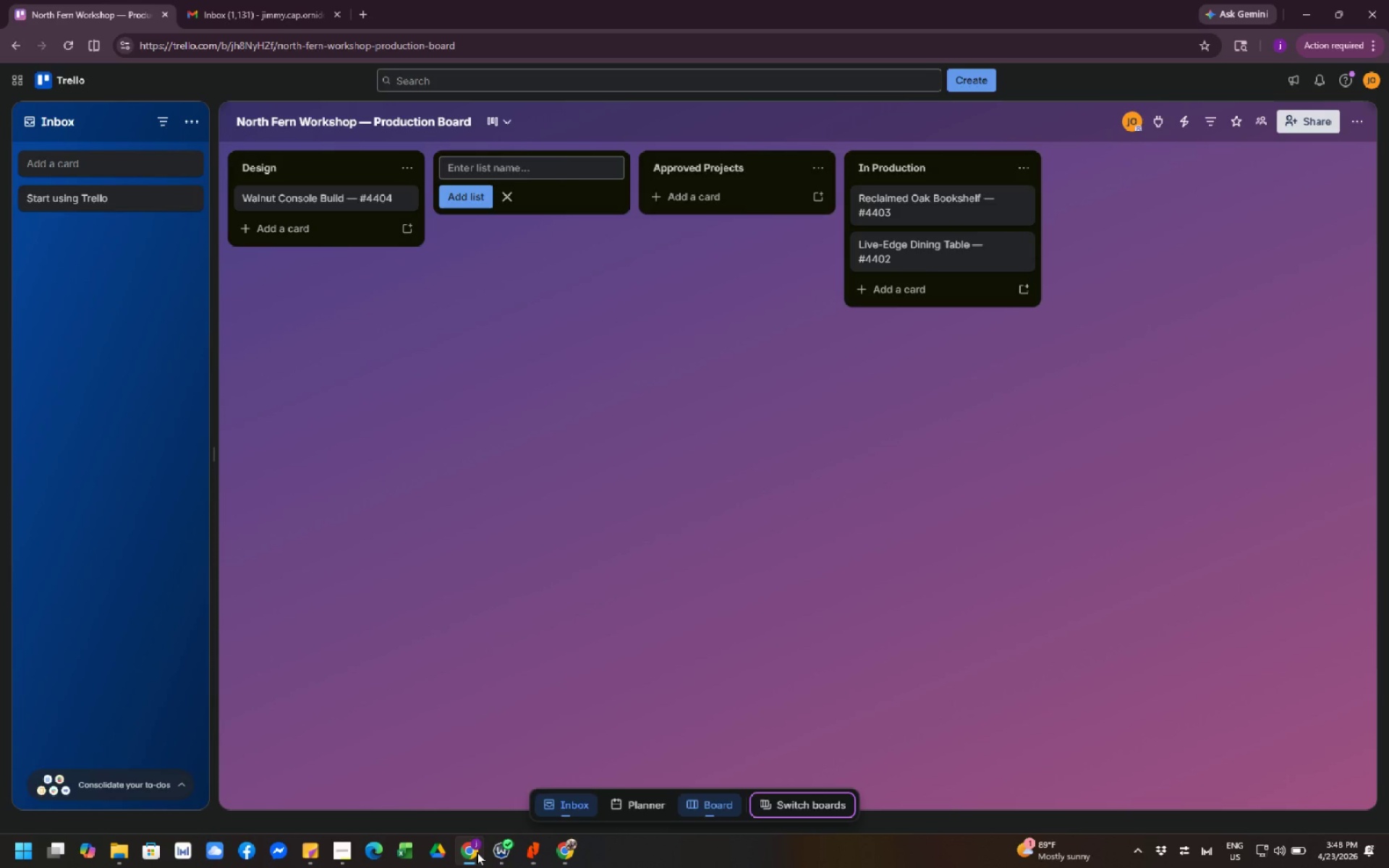 
wait(6.56)
 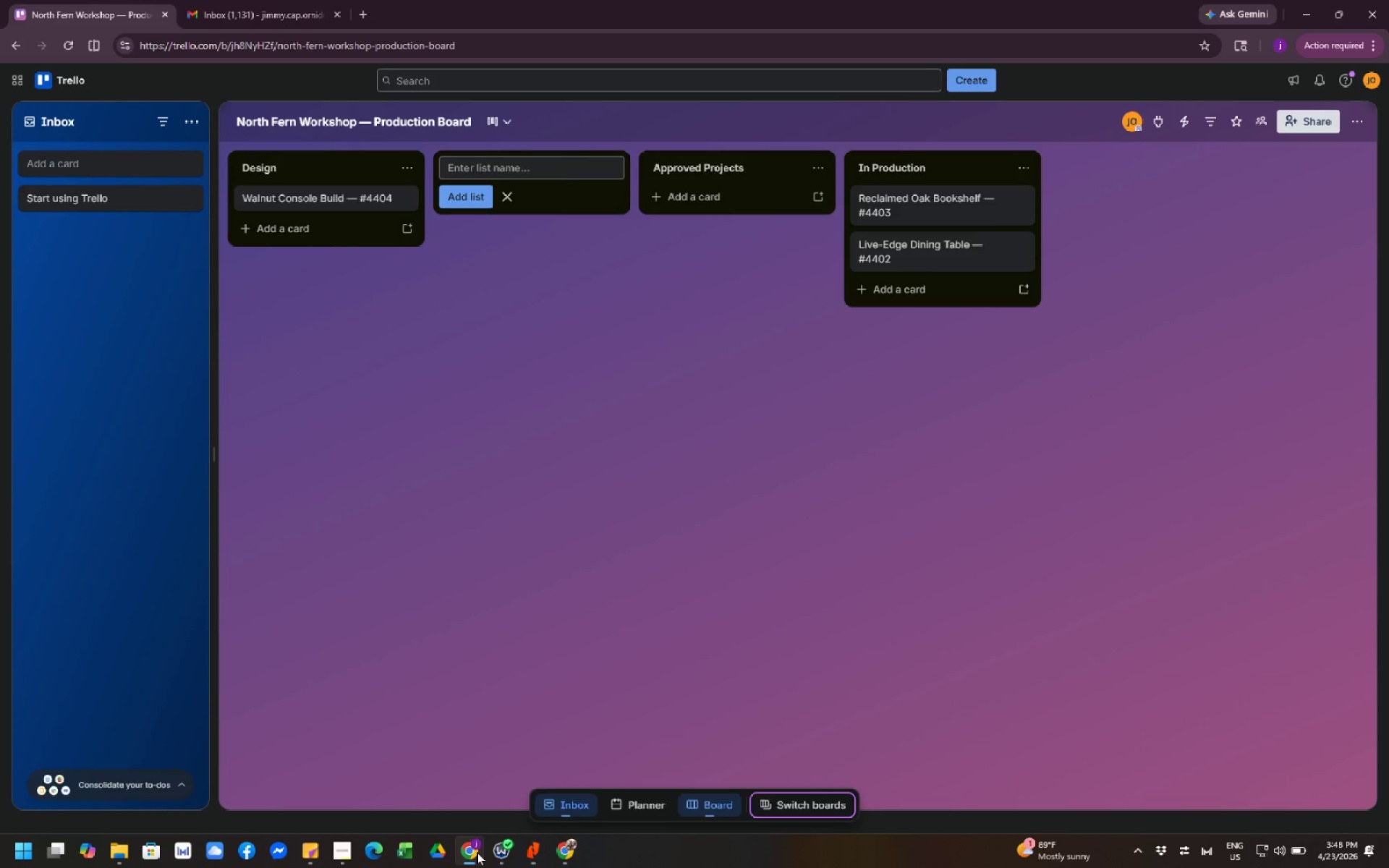 
mouse_move([519, 856])
 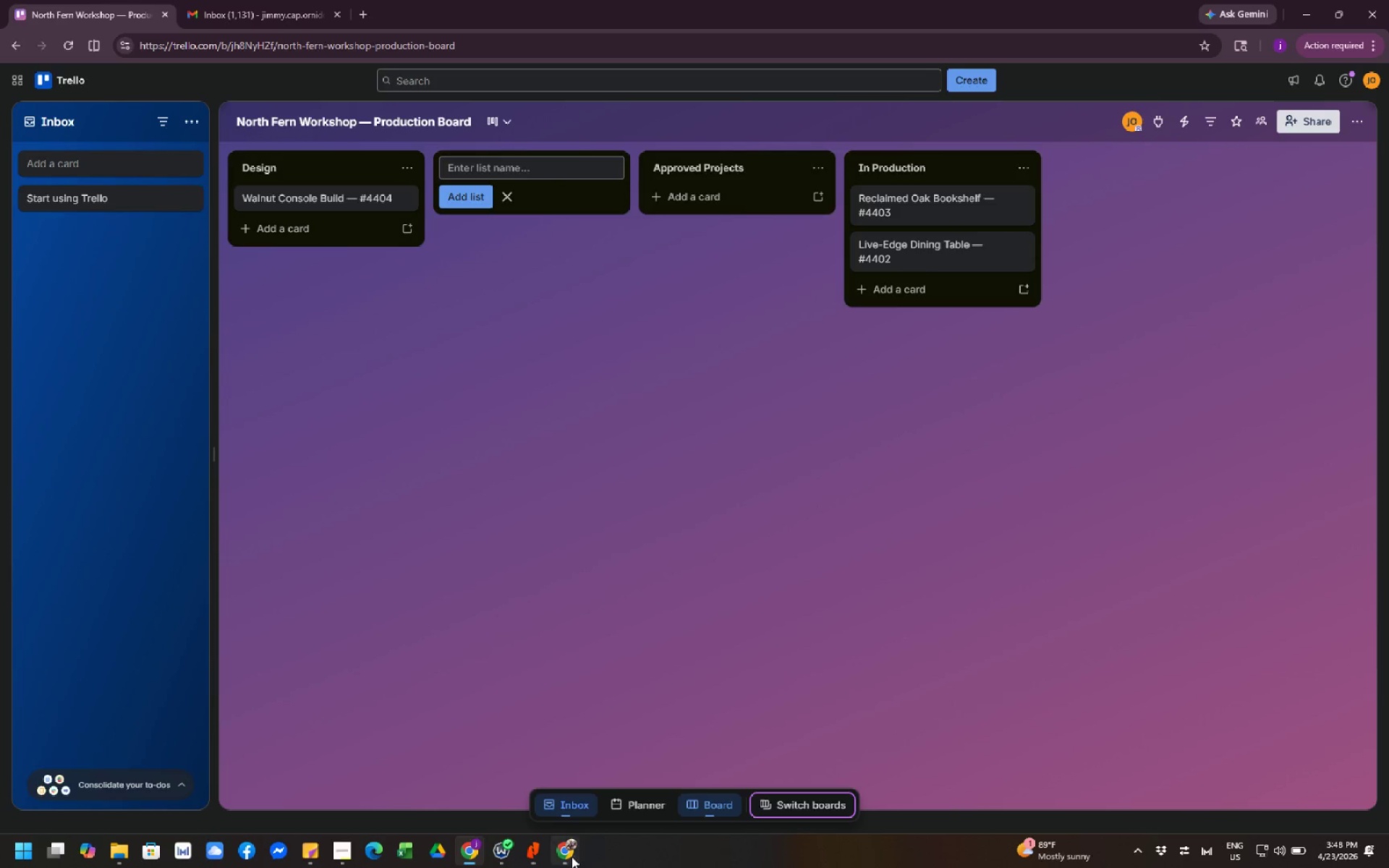 
left_click([560, 861])
 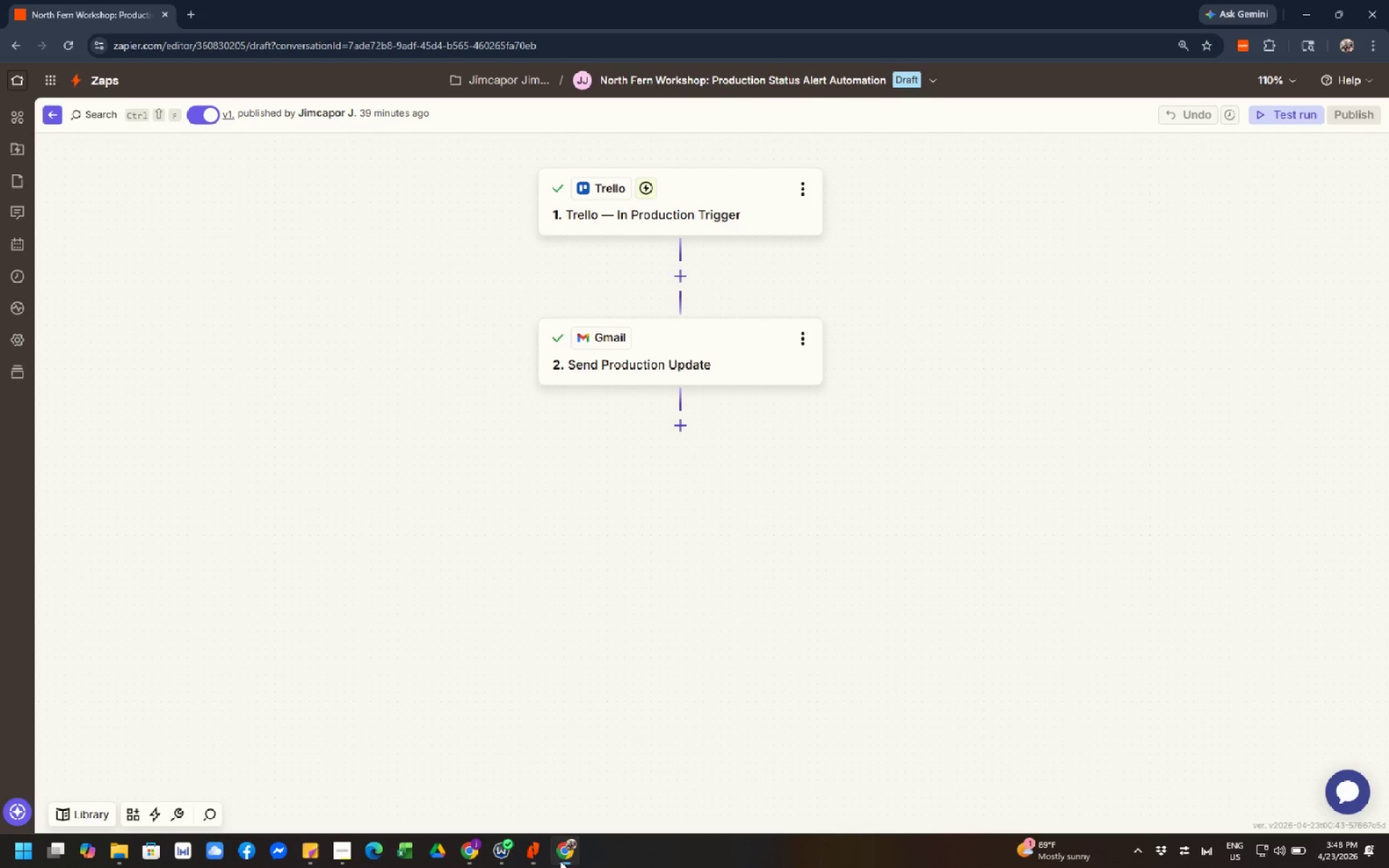 
wait(9.2)
 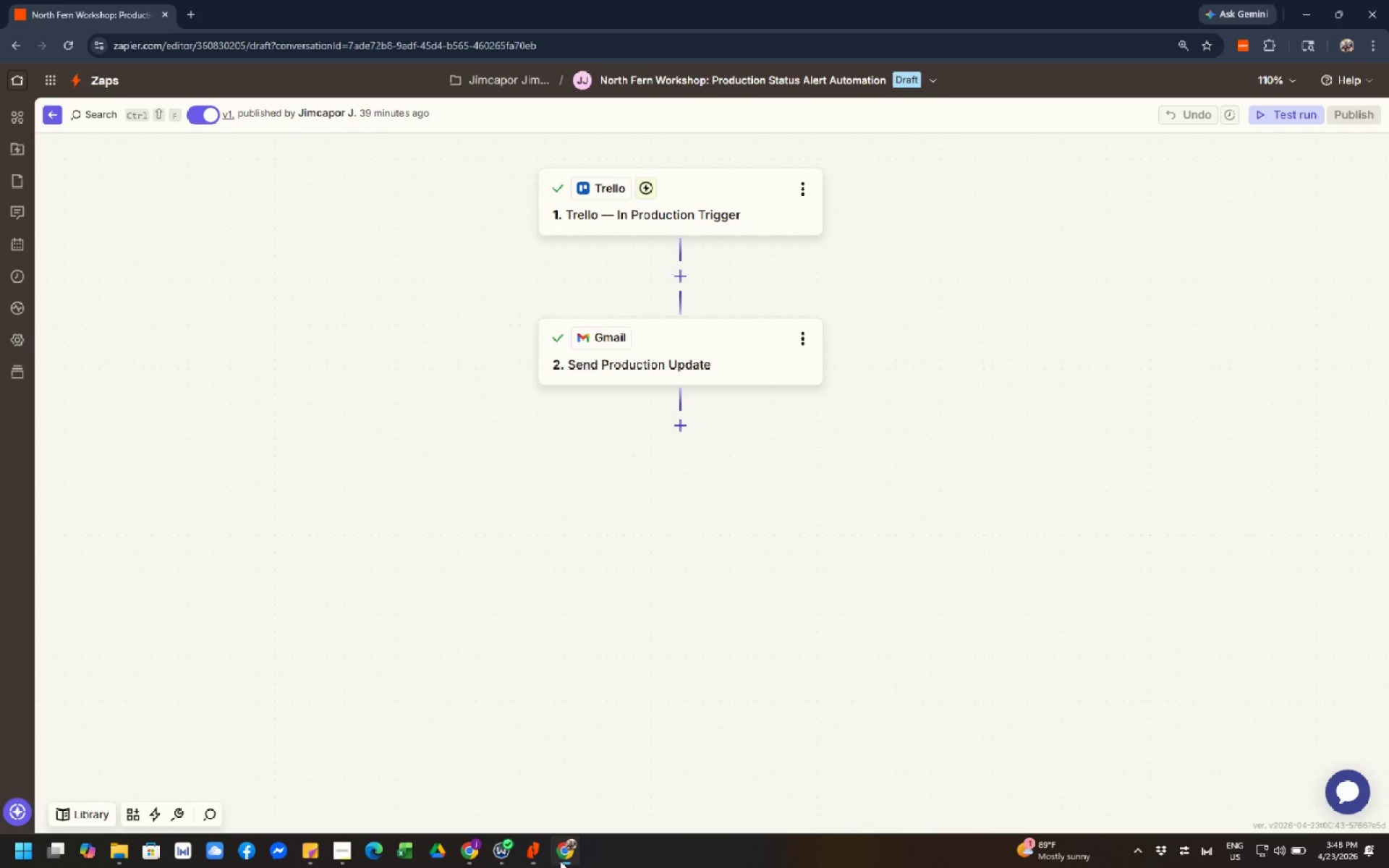 
left_click([467, 852])
 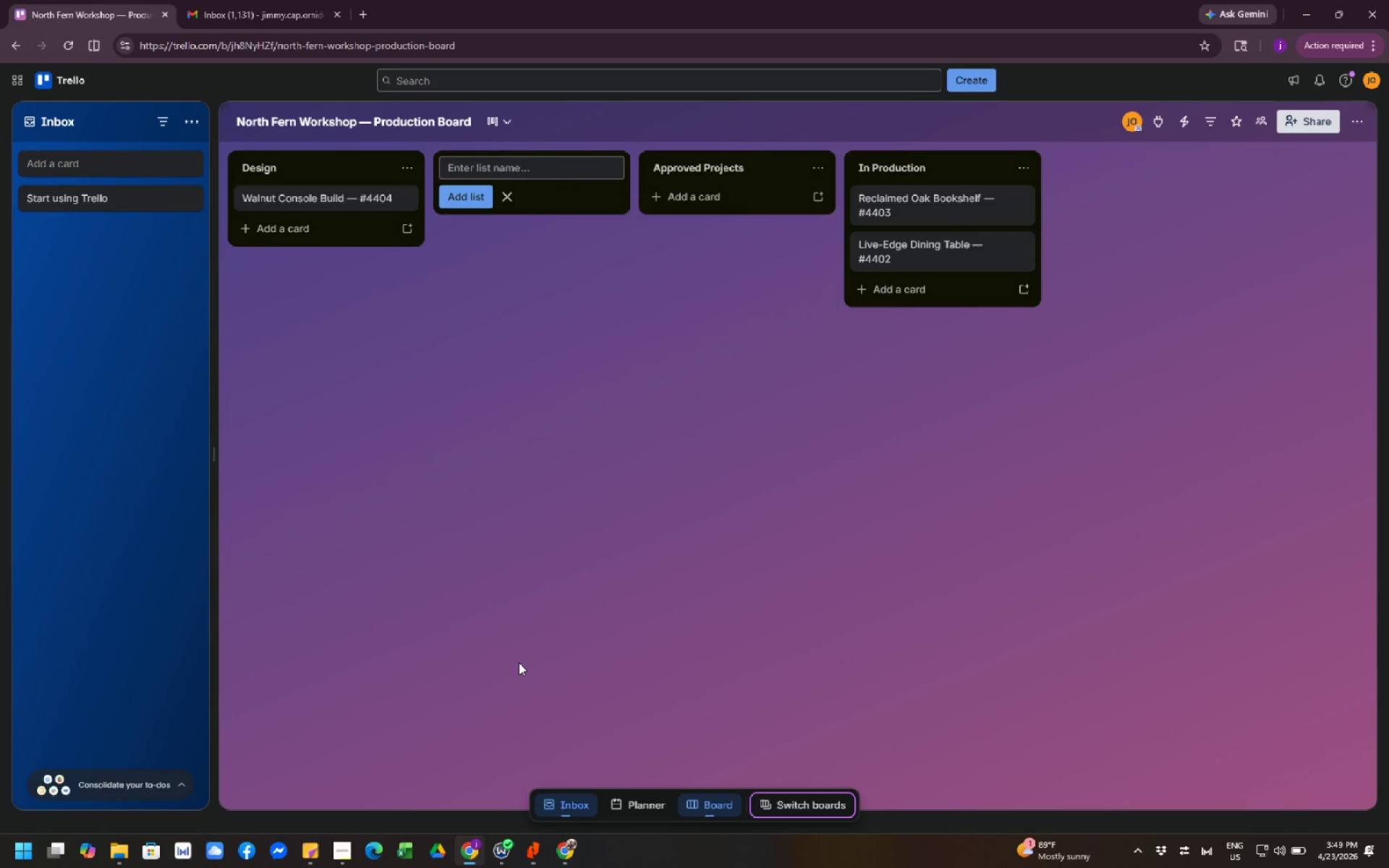 
wait(16.19)
 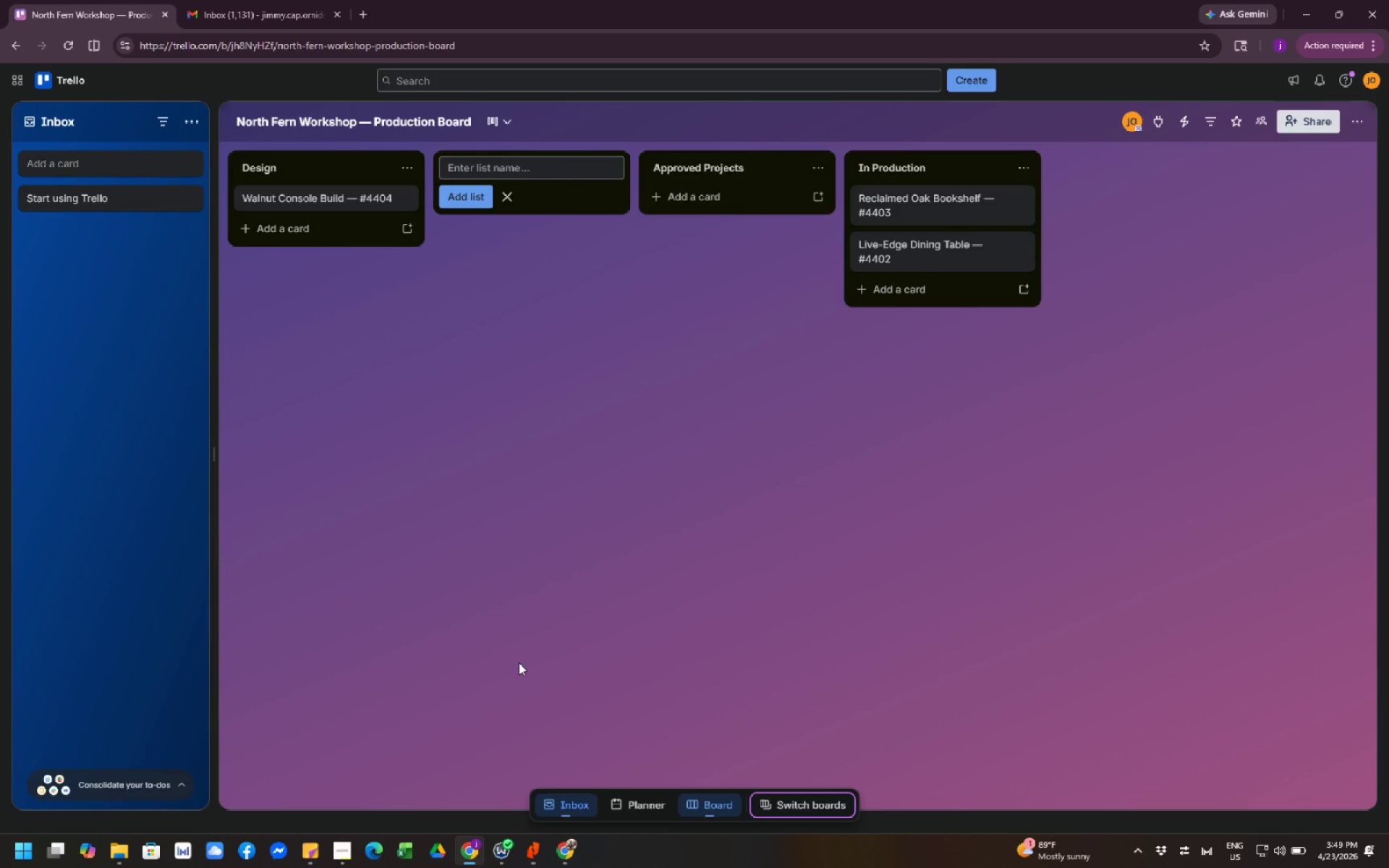 
left_click([567, 846])
 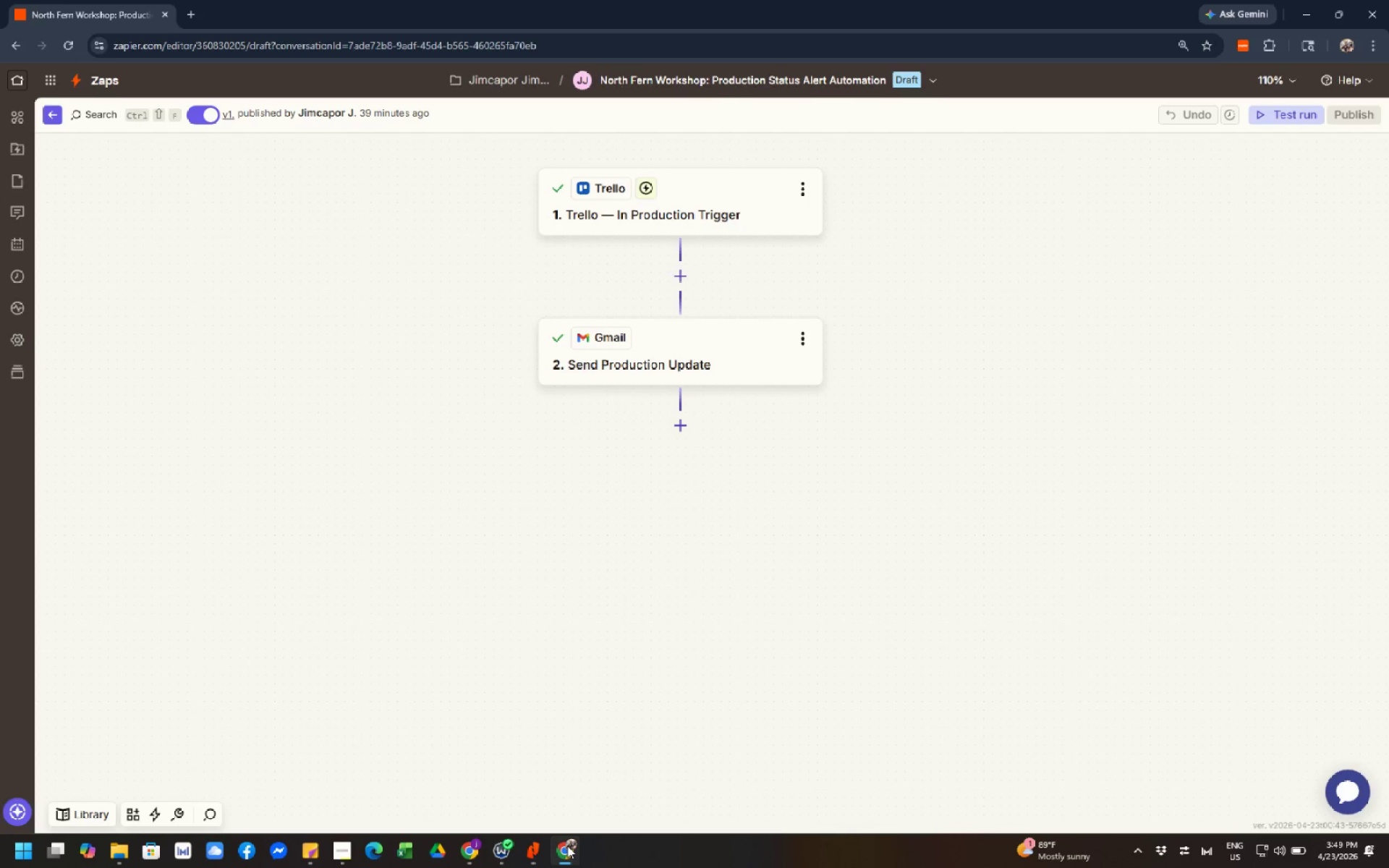 
wait(8.33)
 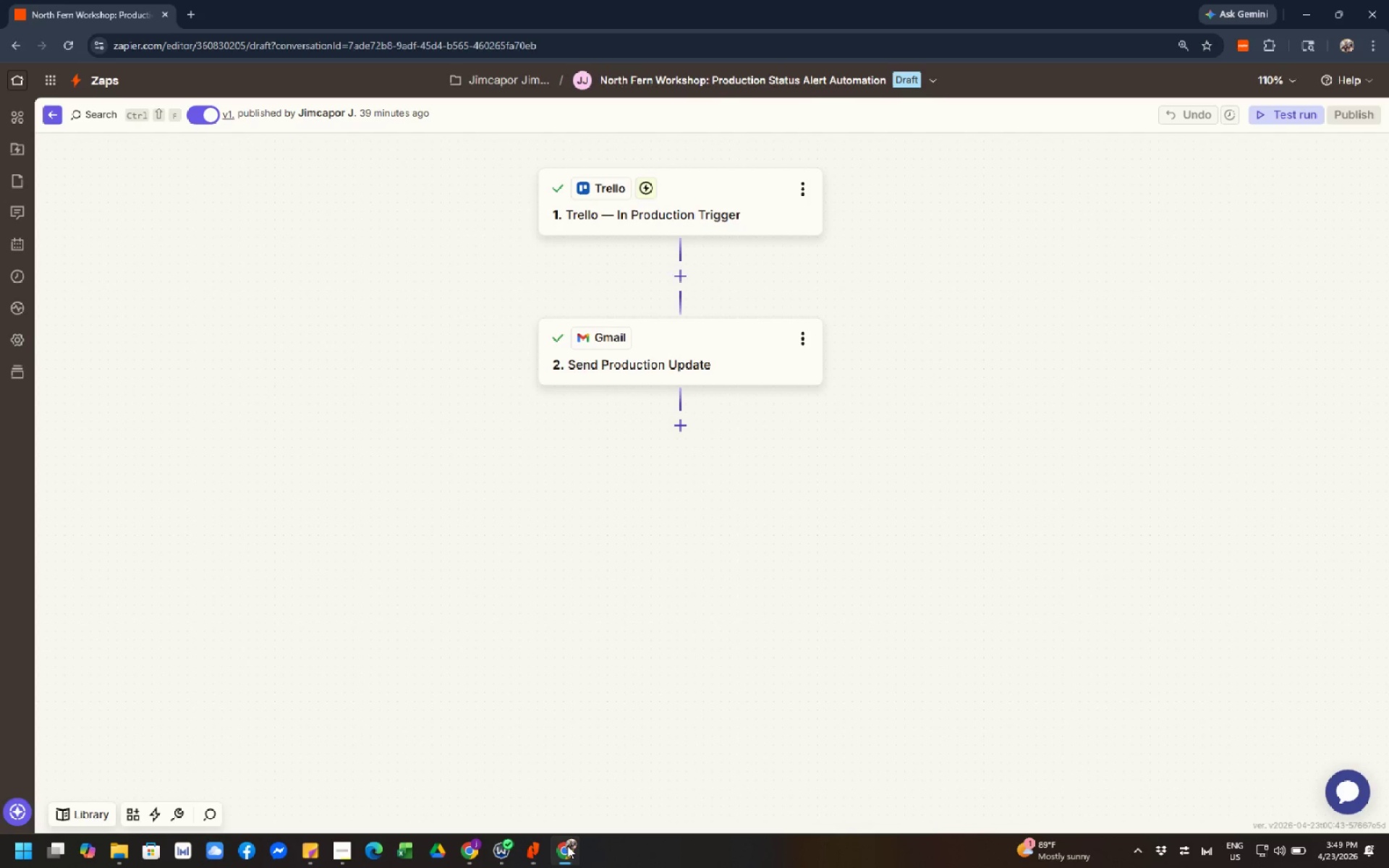 
mouse_move([577, 841])
 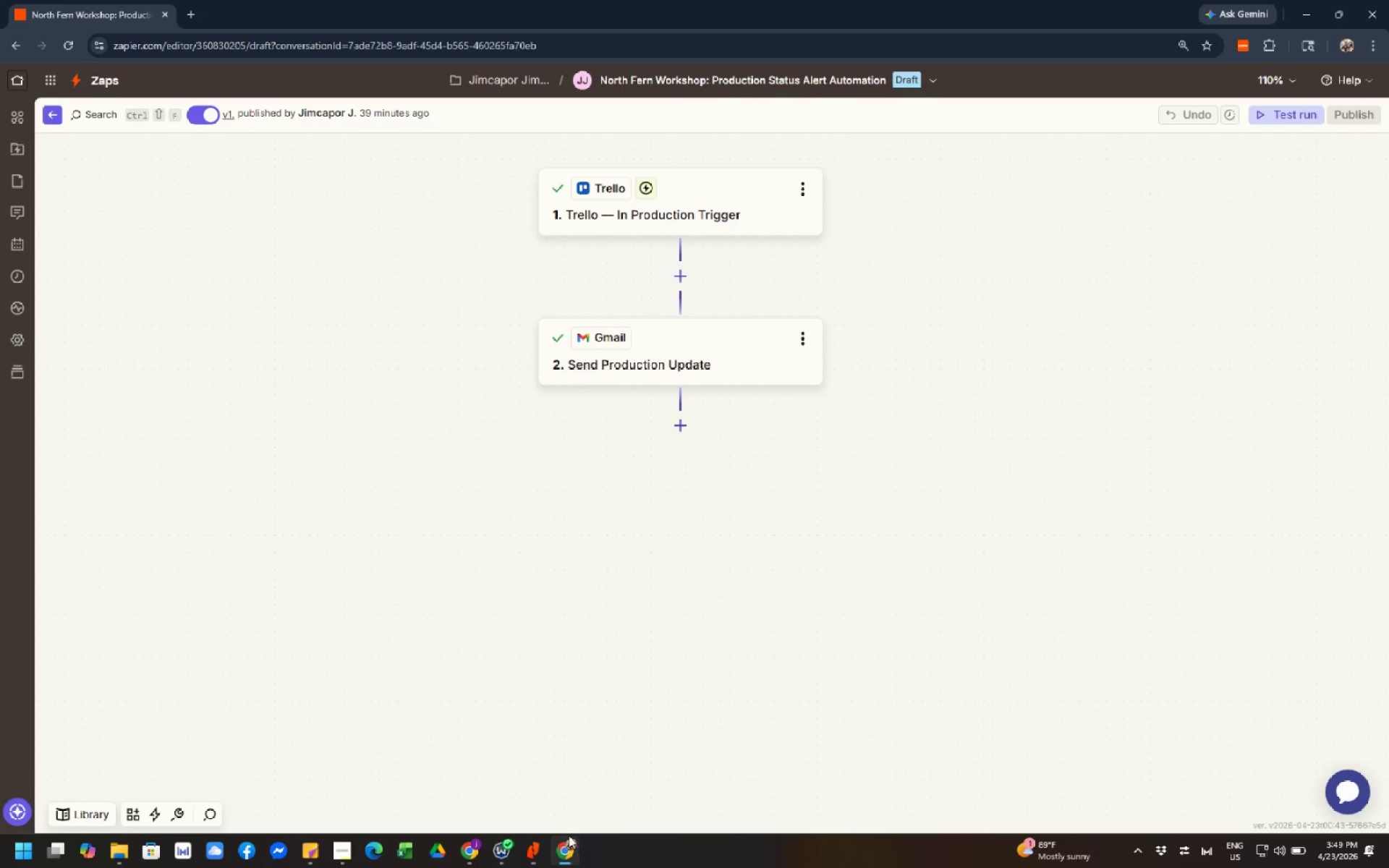 
mouse_move([561, 848])
 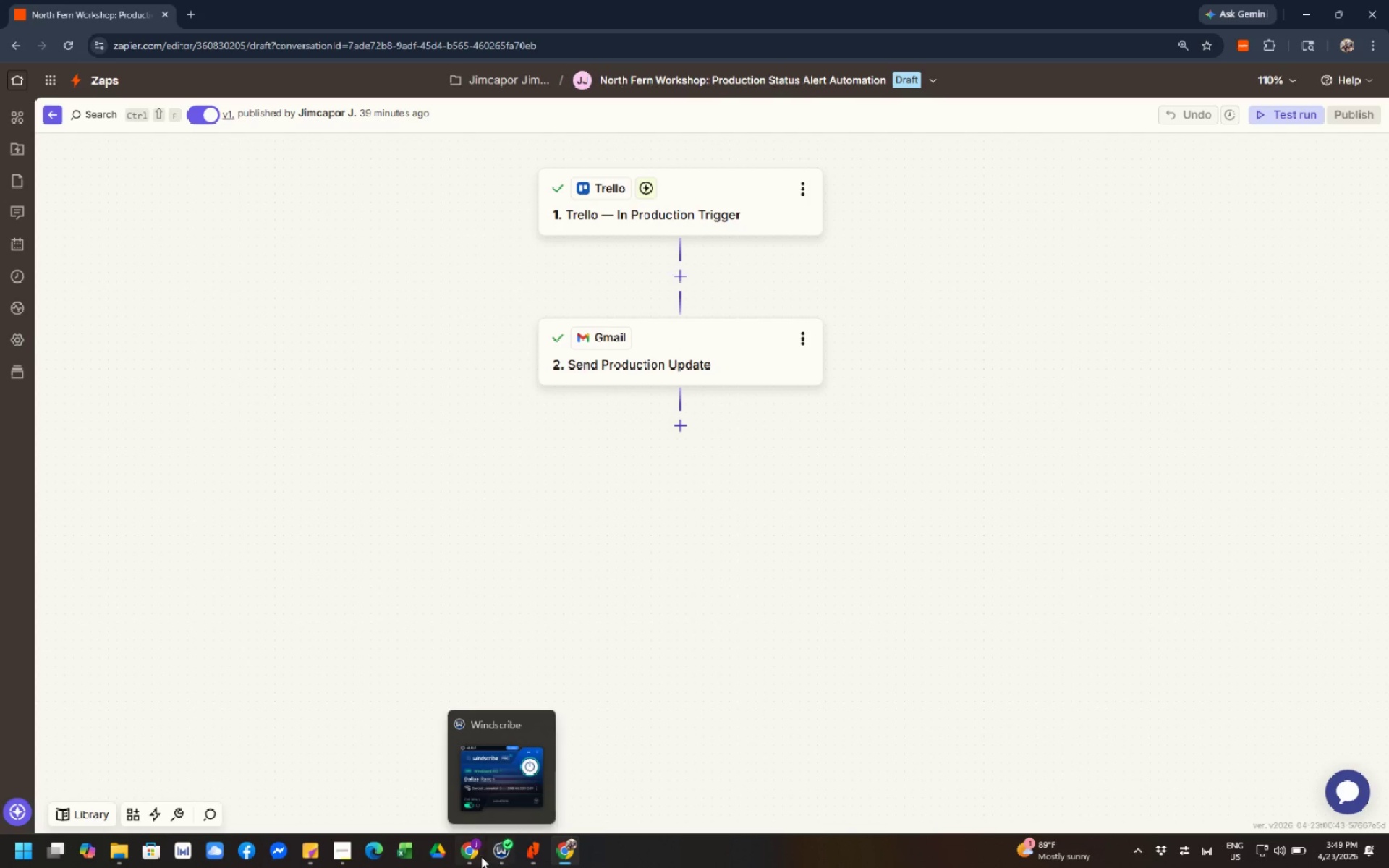 
left_click([470, 856])
 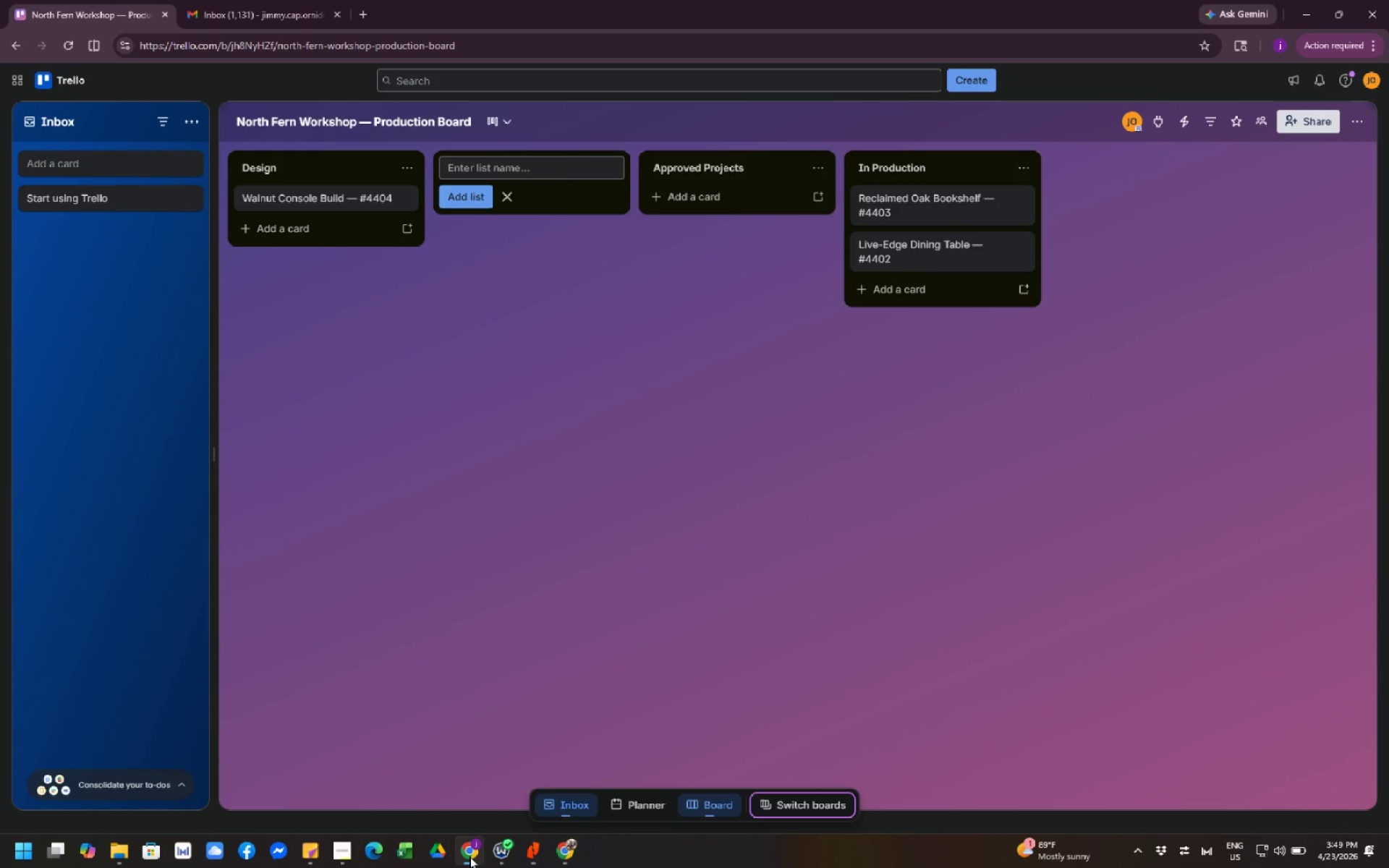 
wait(8.06)
 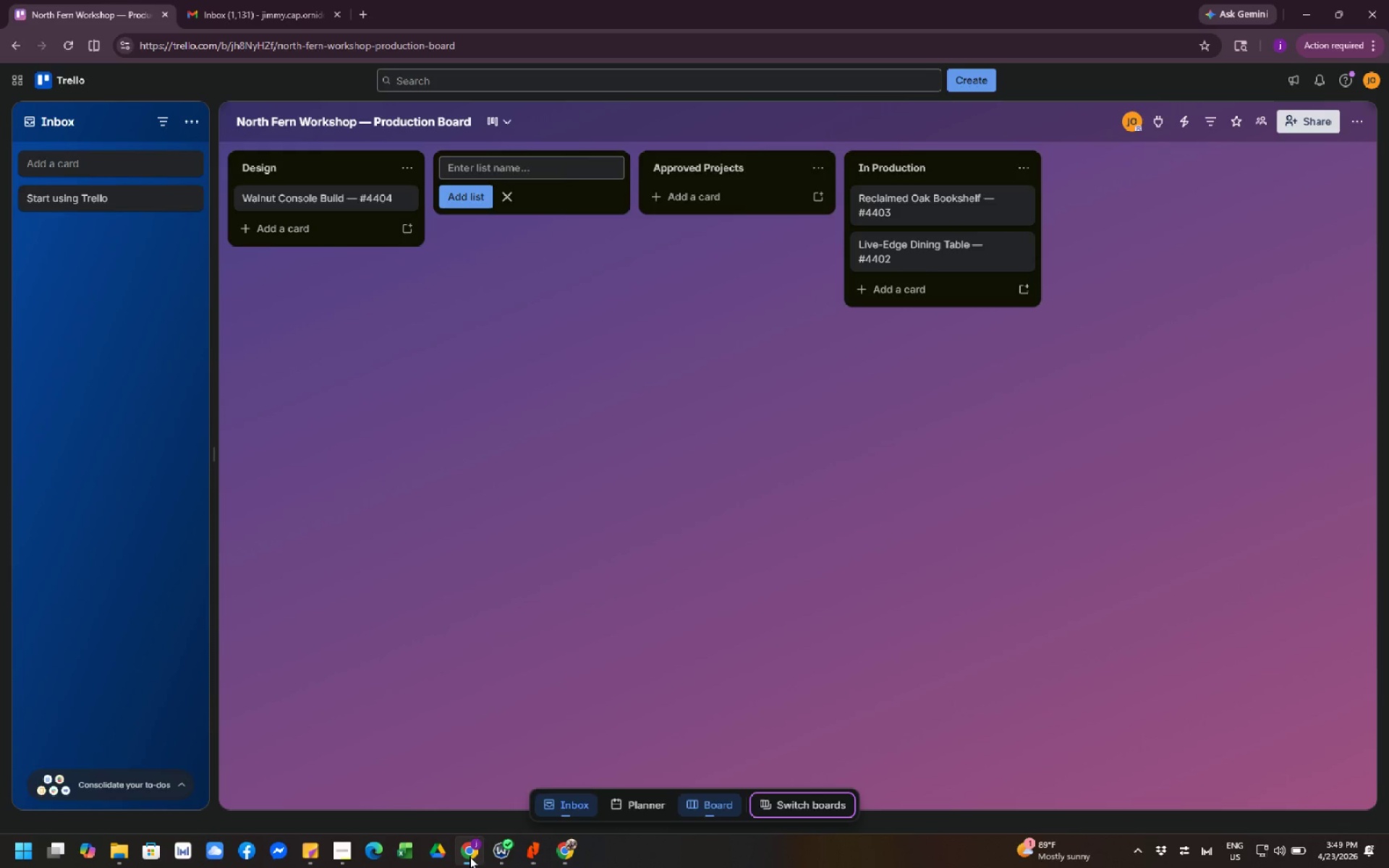 
left_click([565, 851])
 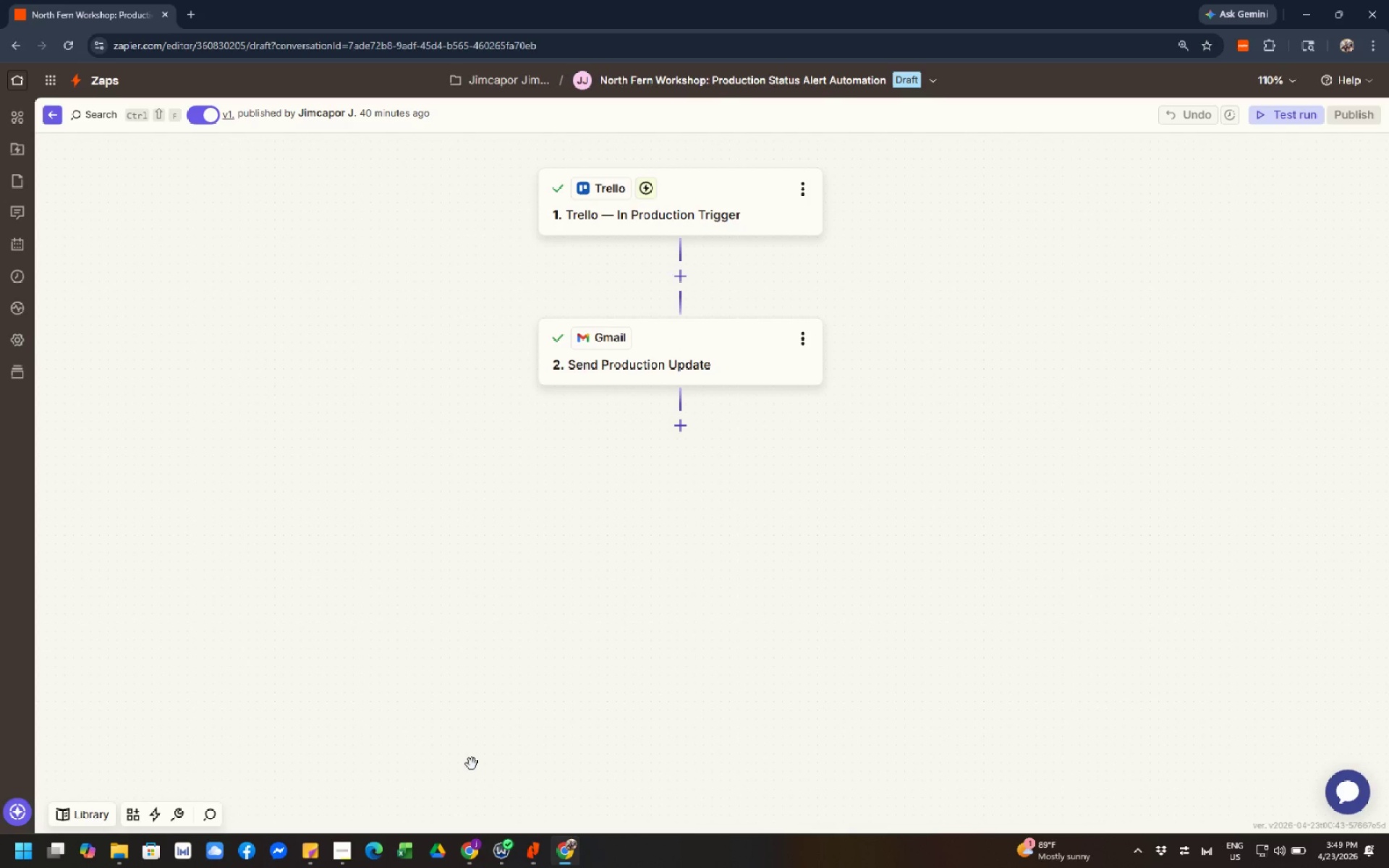 
wait(10.97)
 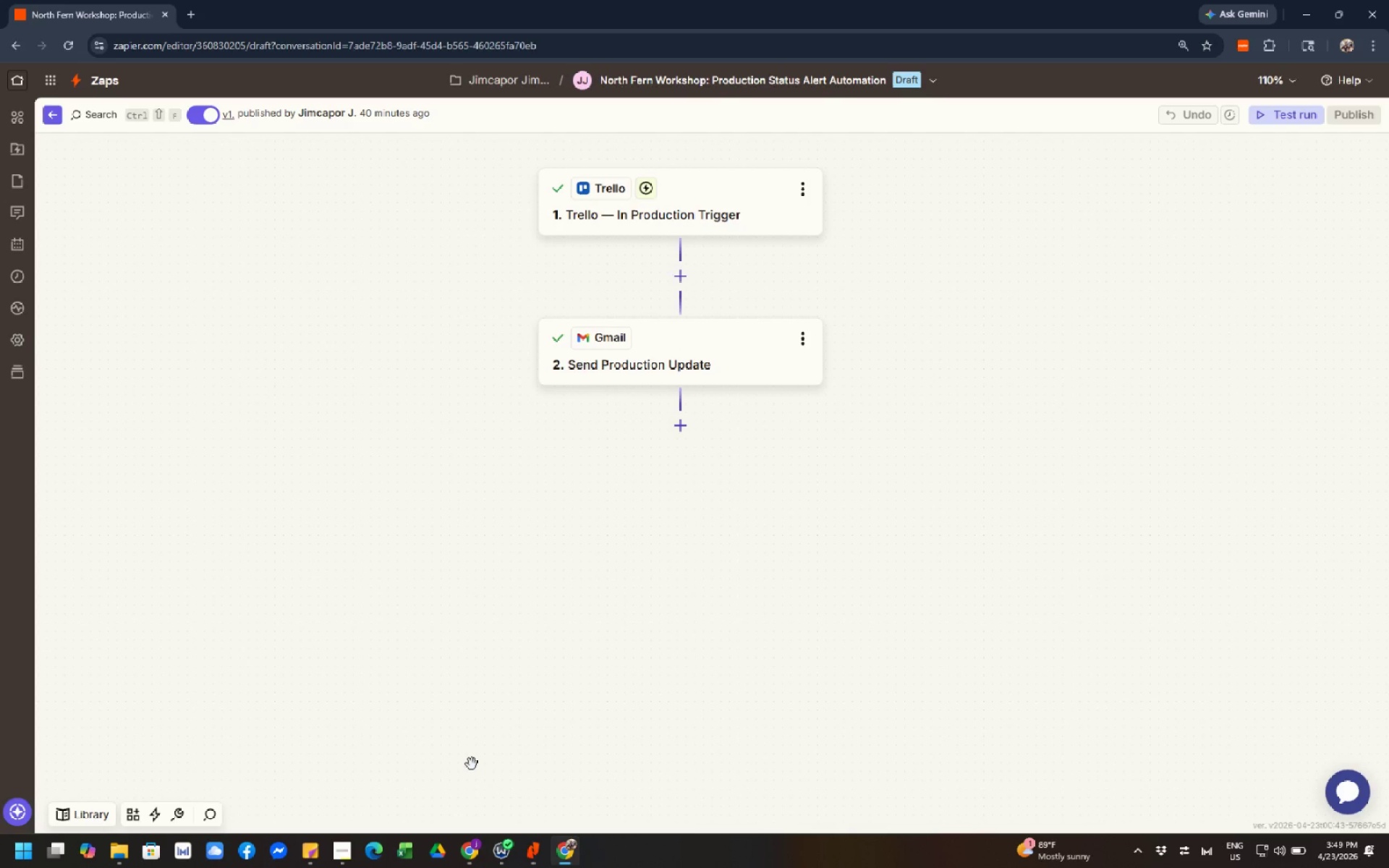 
left_click([470, 856])
 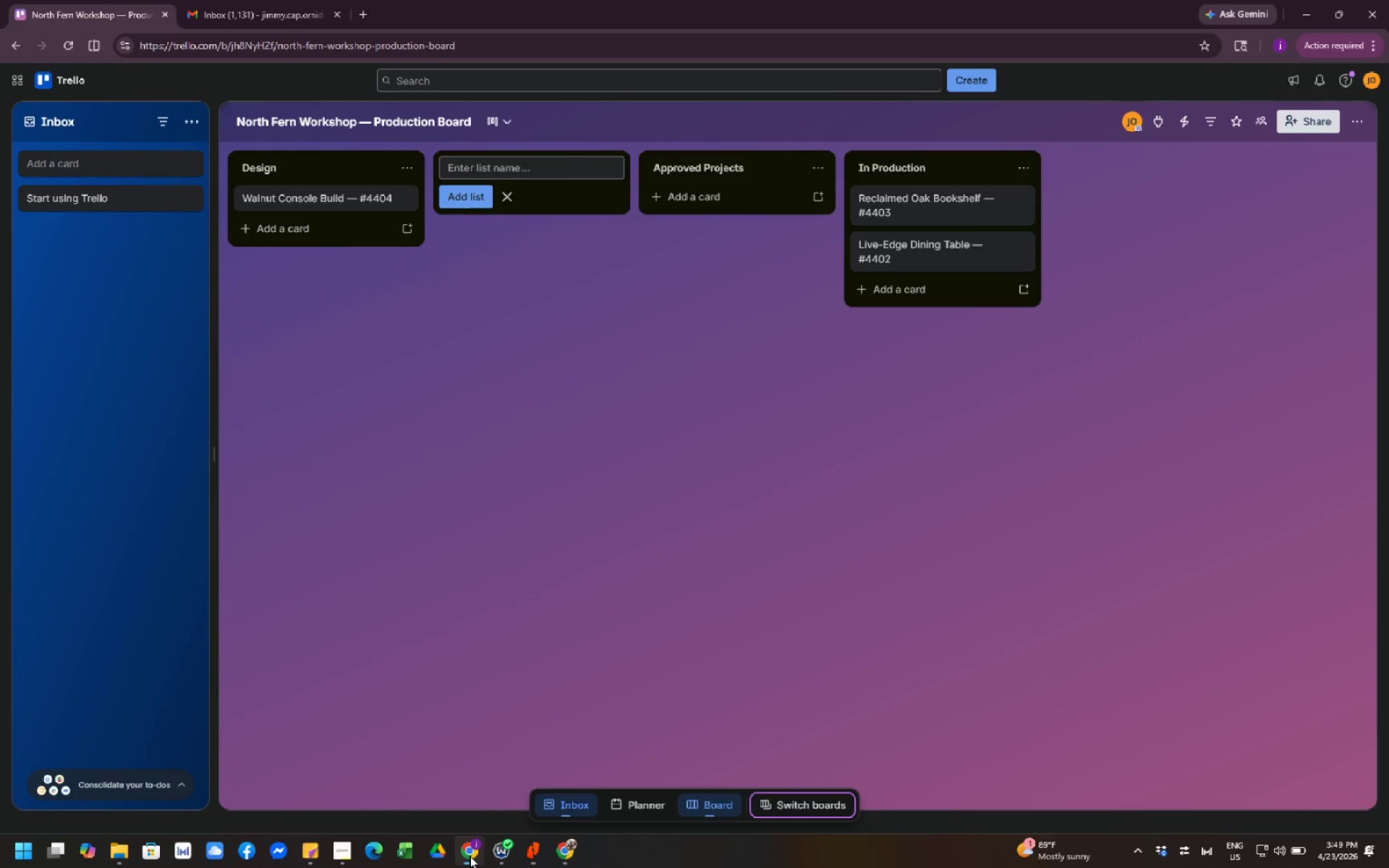 
wait(12.36)
 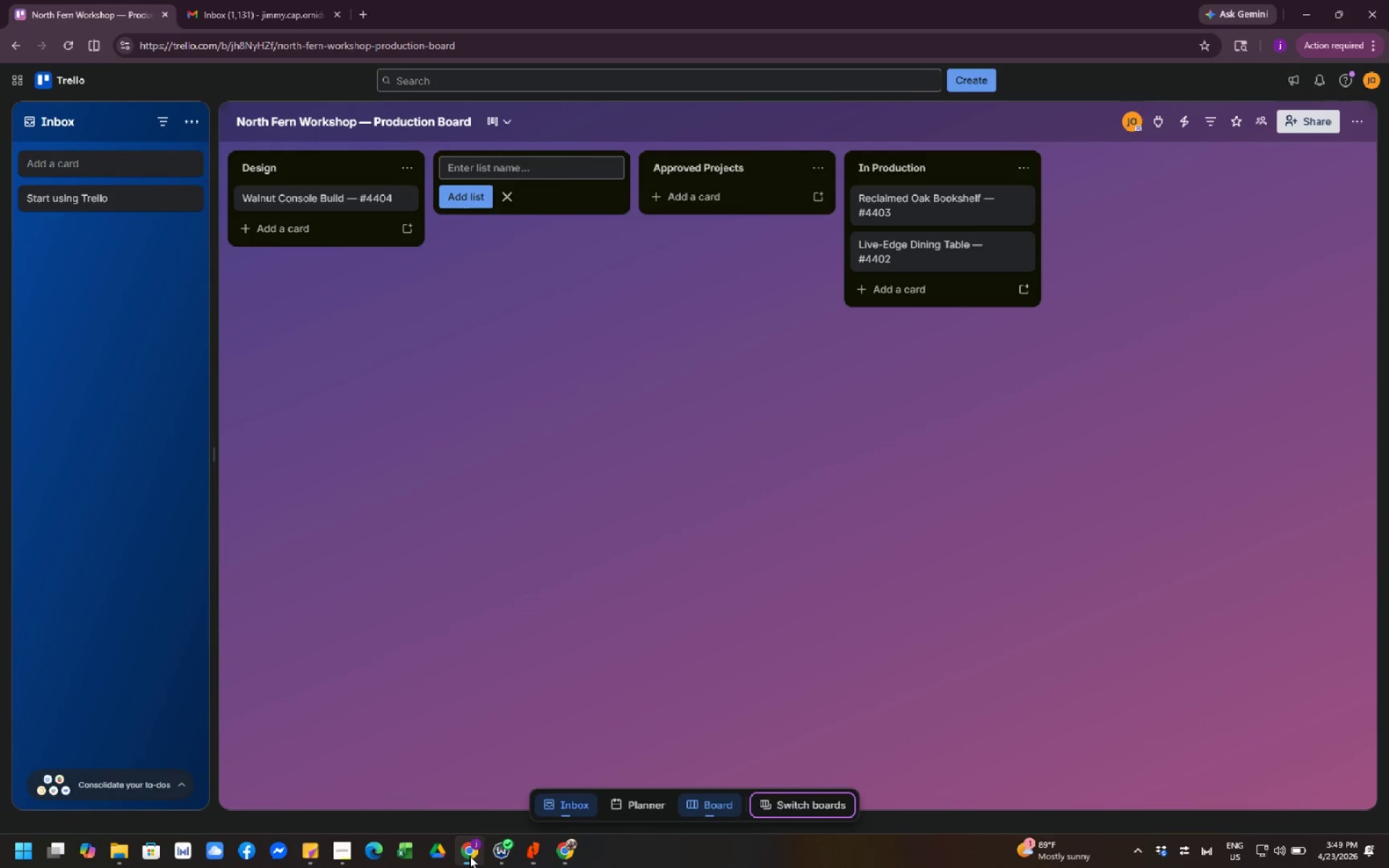 
left_click([561, 850])
 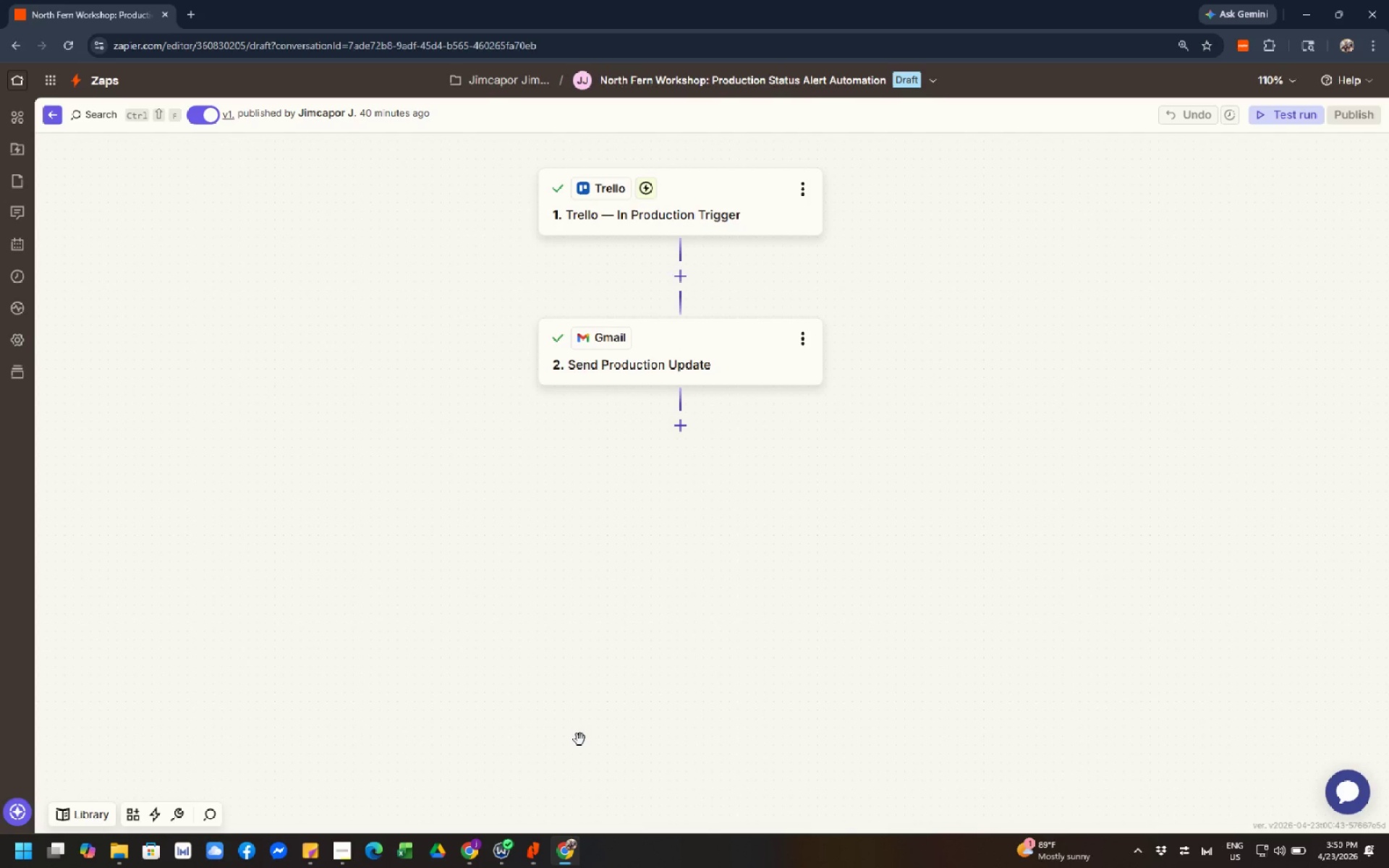 
wait(19.2)
 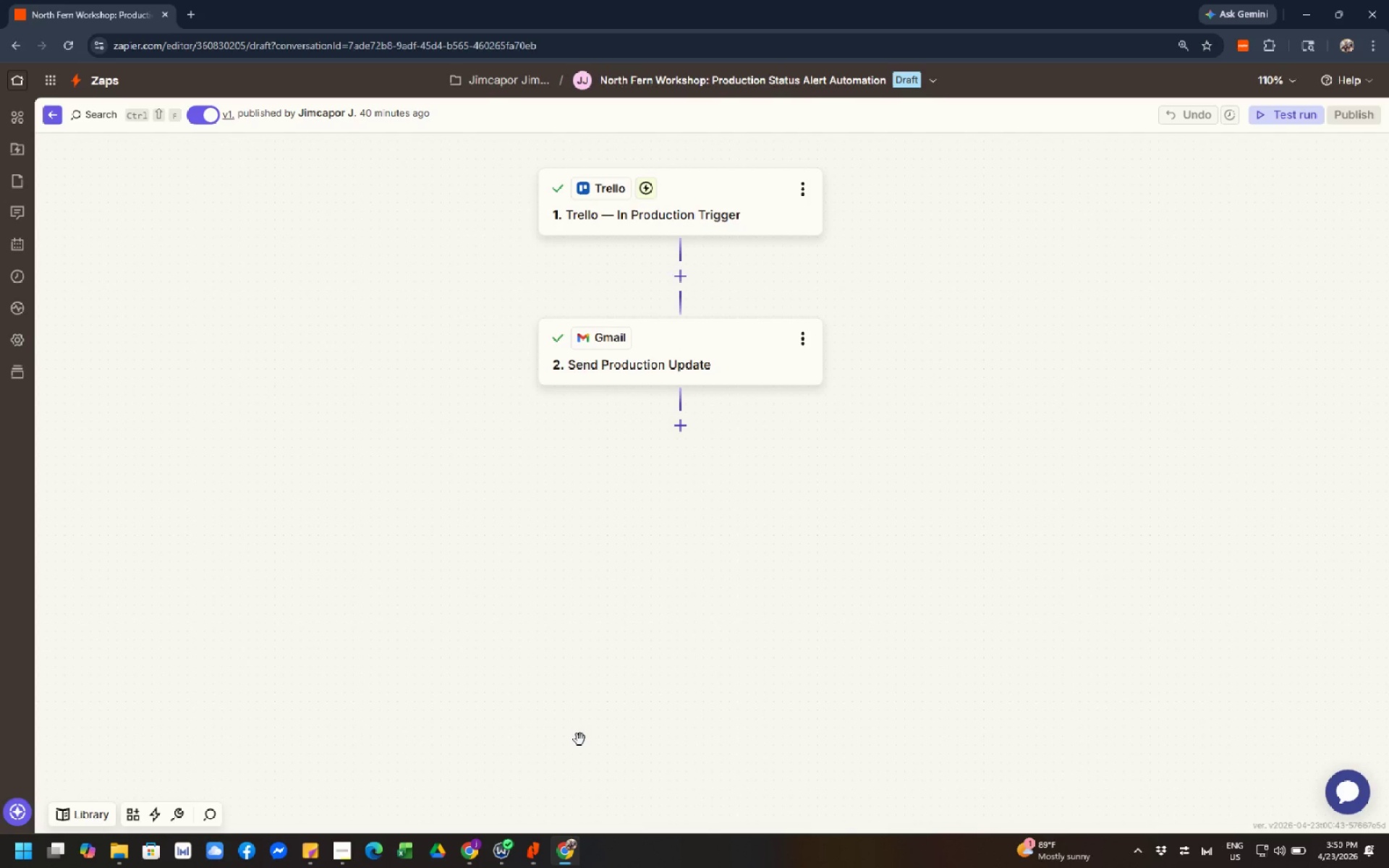 
left_click([472, 852])
 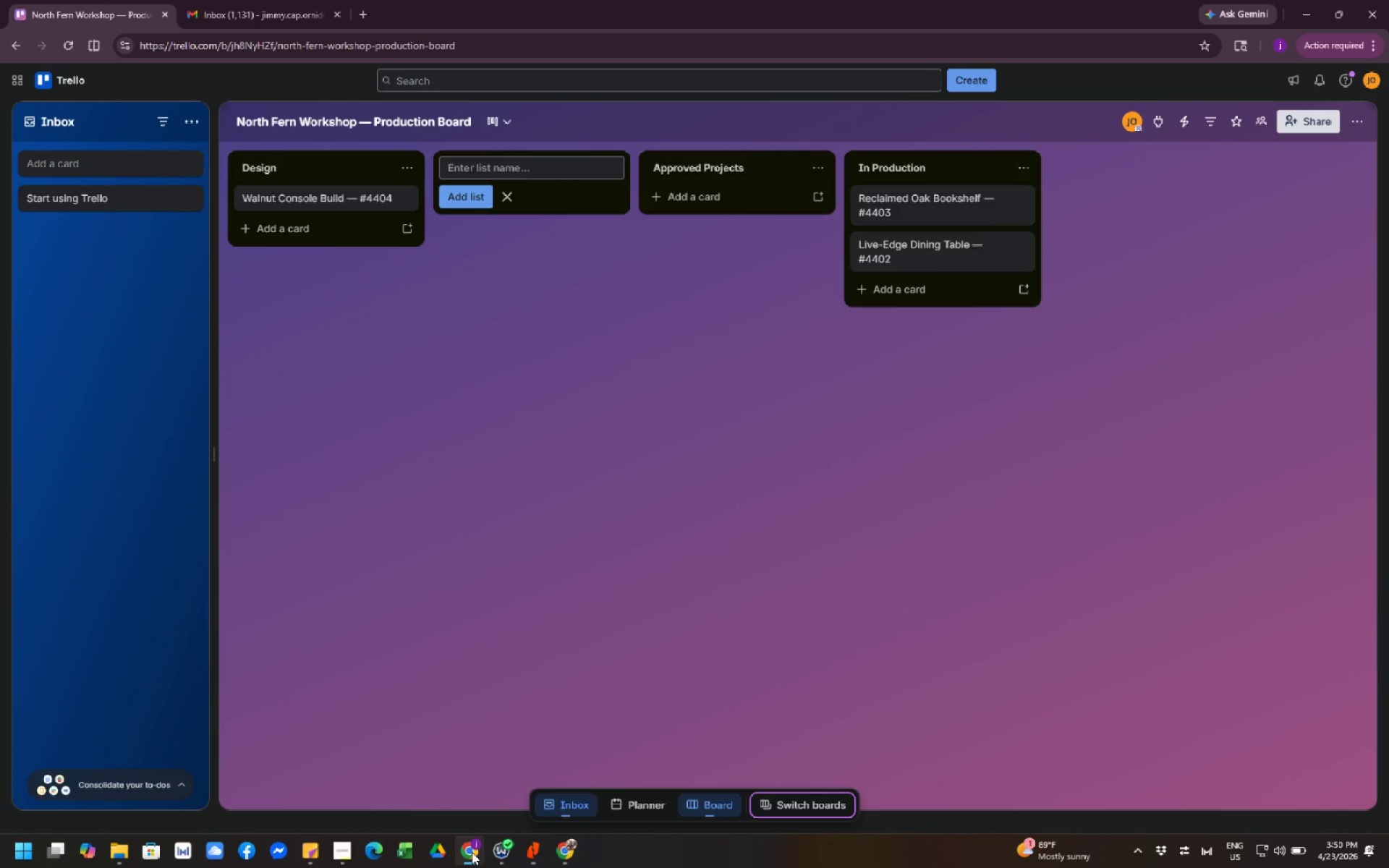 
wait(9.84)
 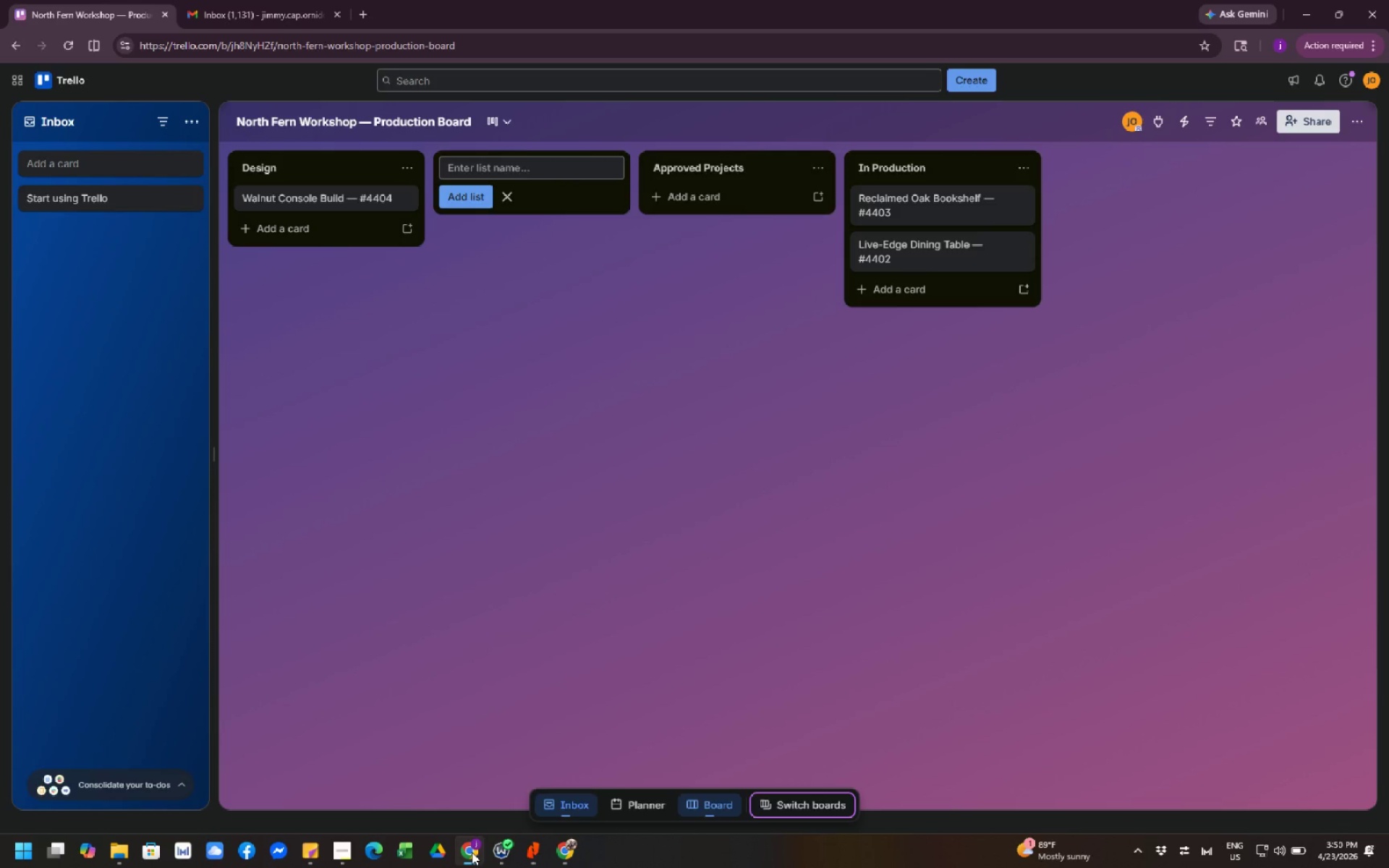 
left_click([449, 666])
 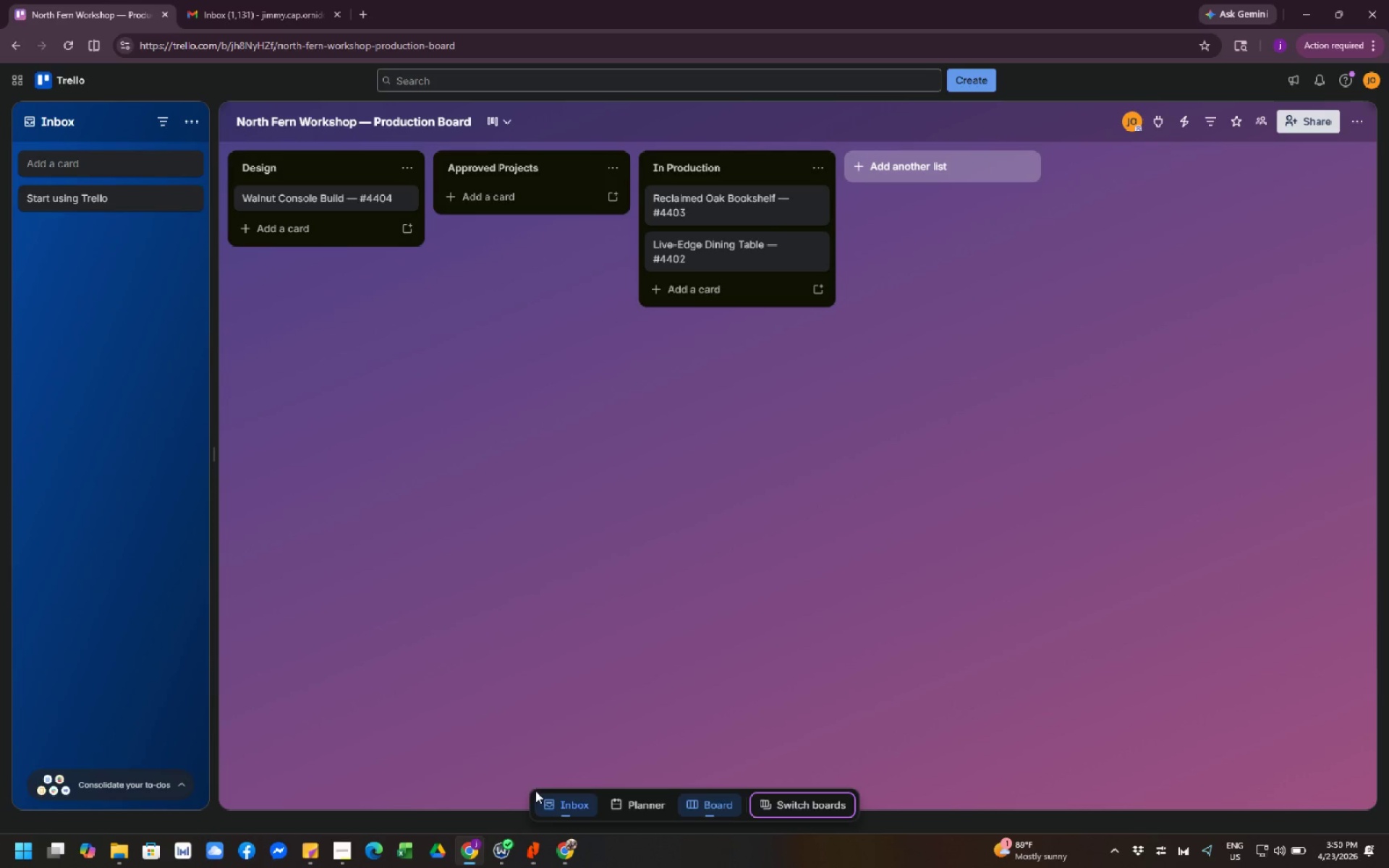 
left_click([573, 860])
 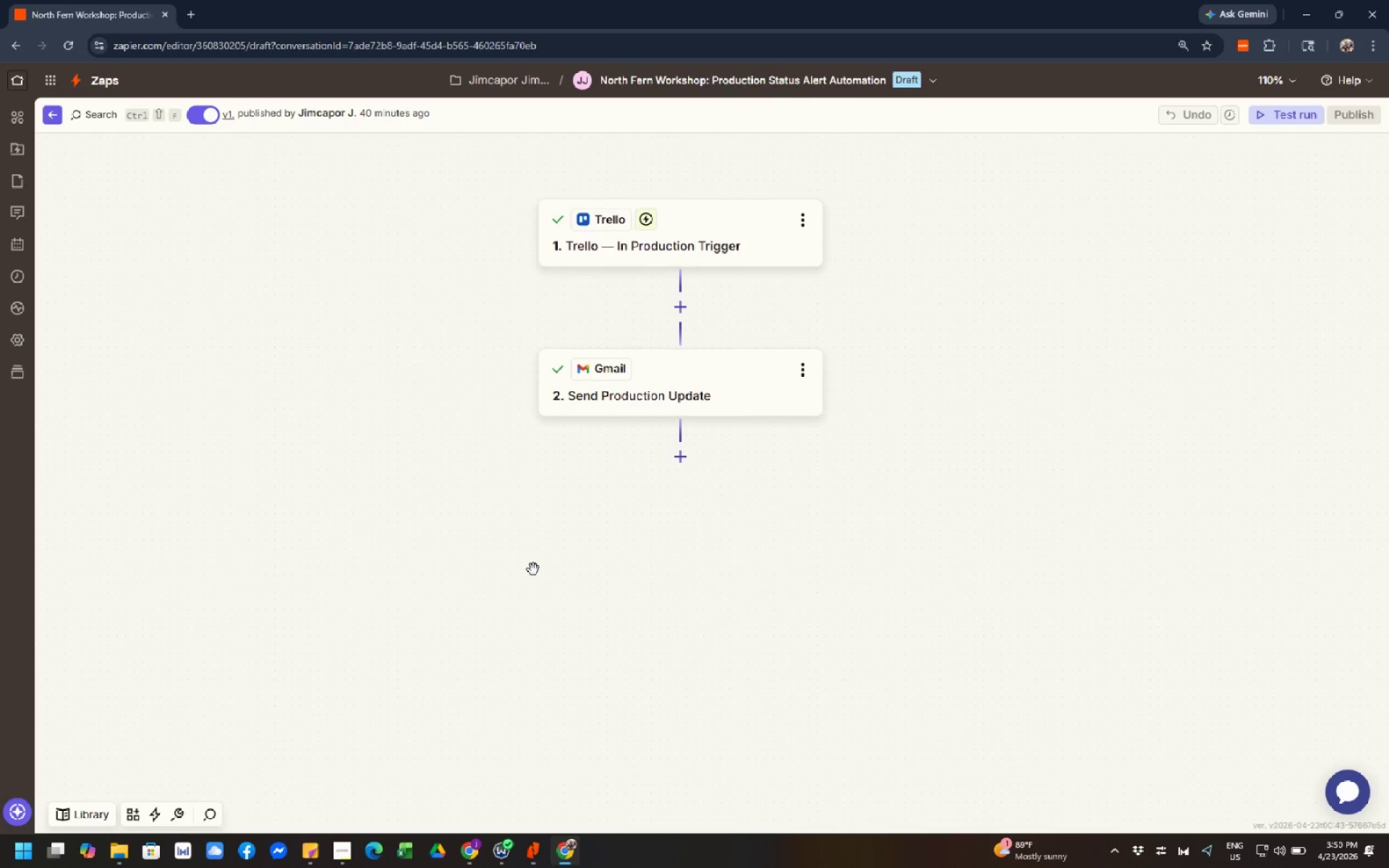 
wait(9.62)
 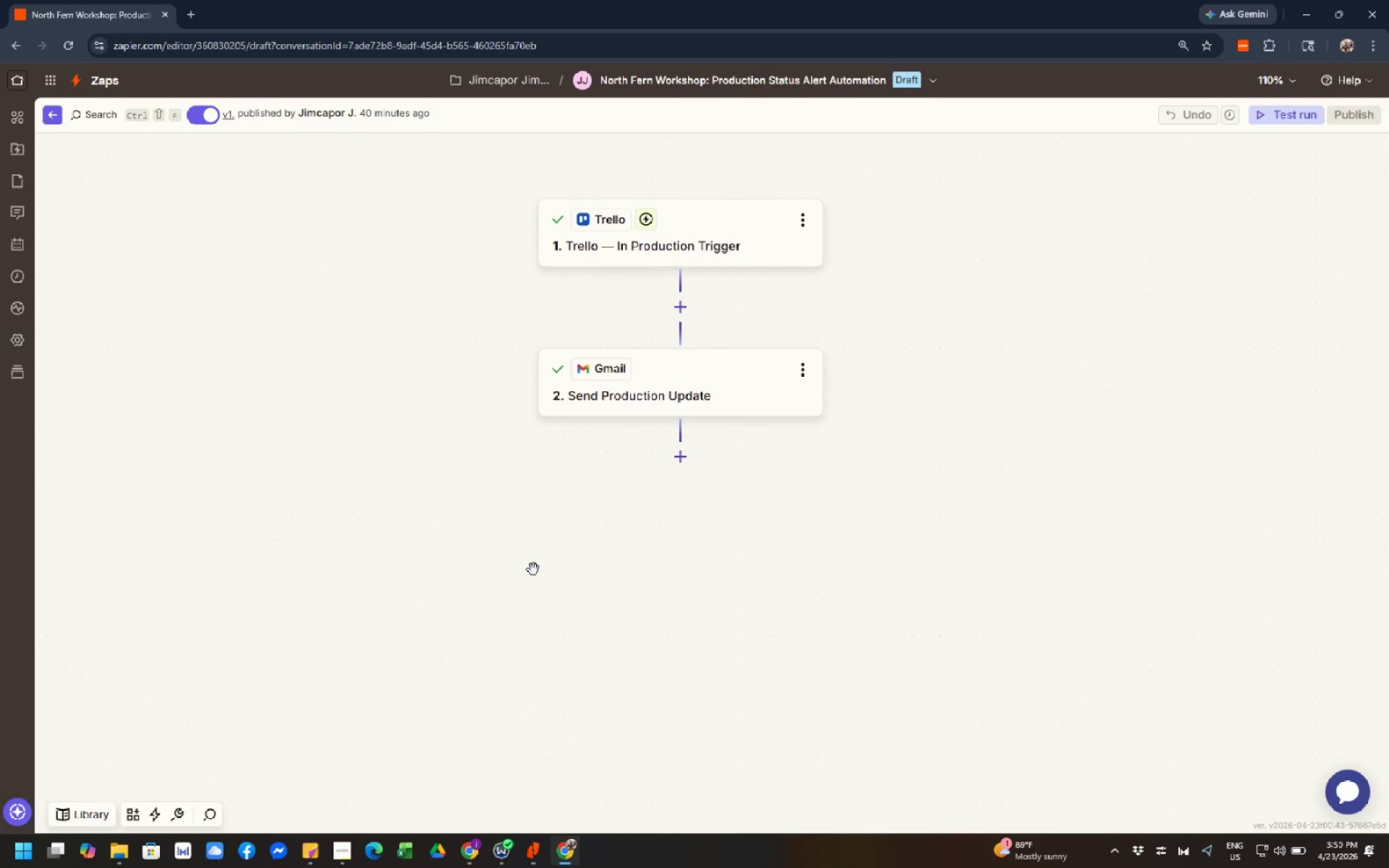 
left_click([472, 858])
 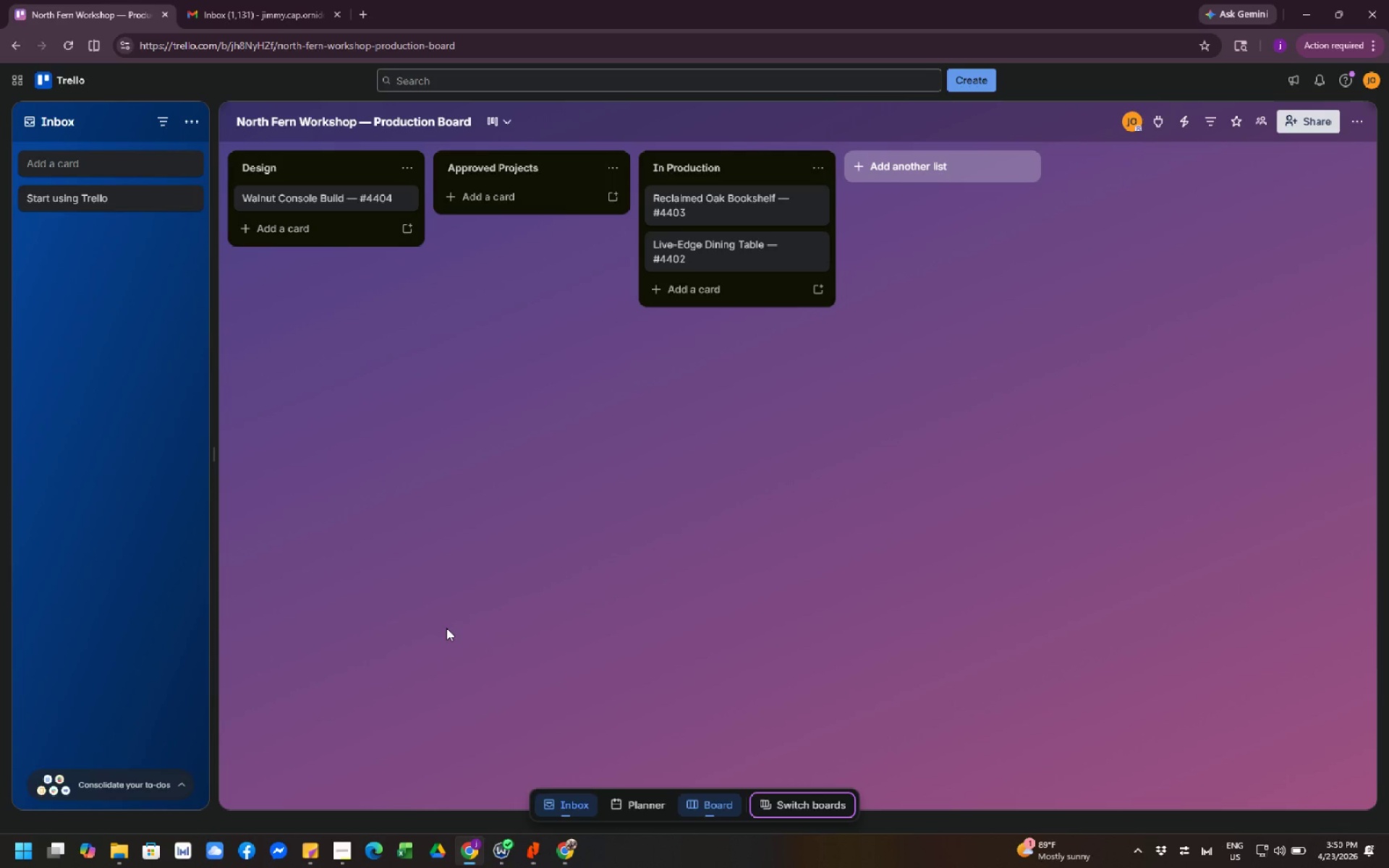 
wait(8.11)
 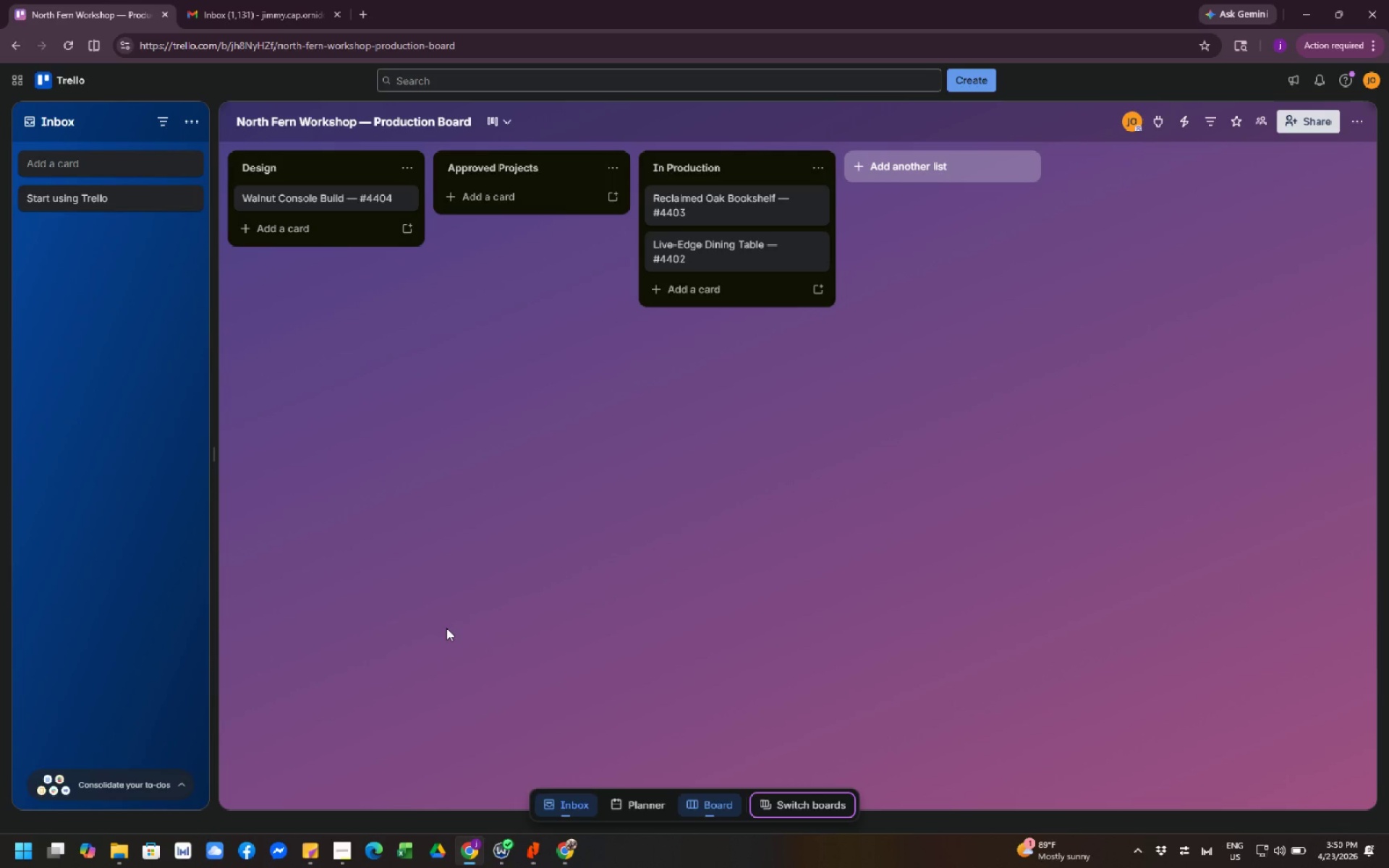 
left_click([566, 855])
 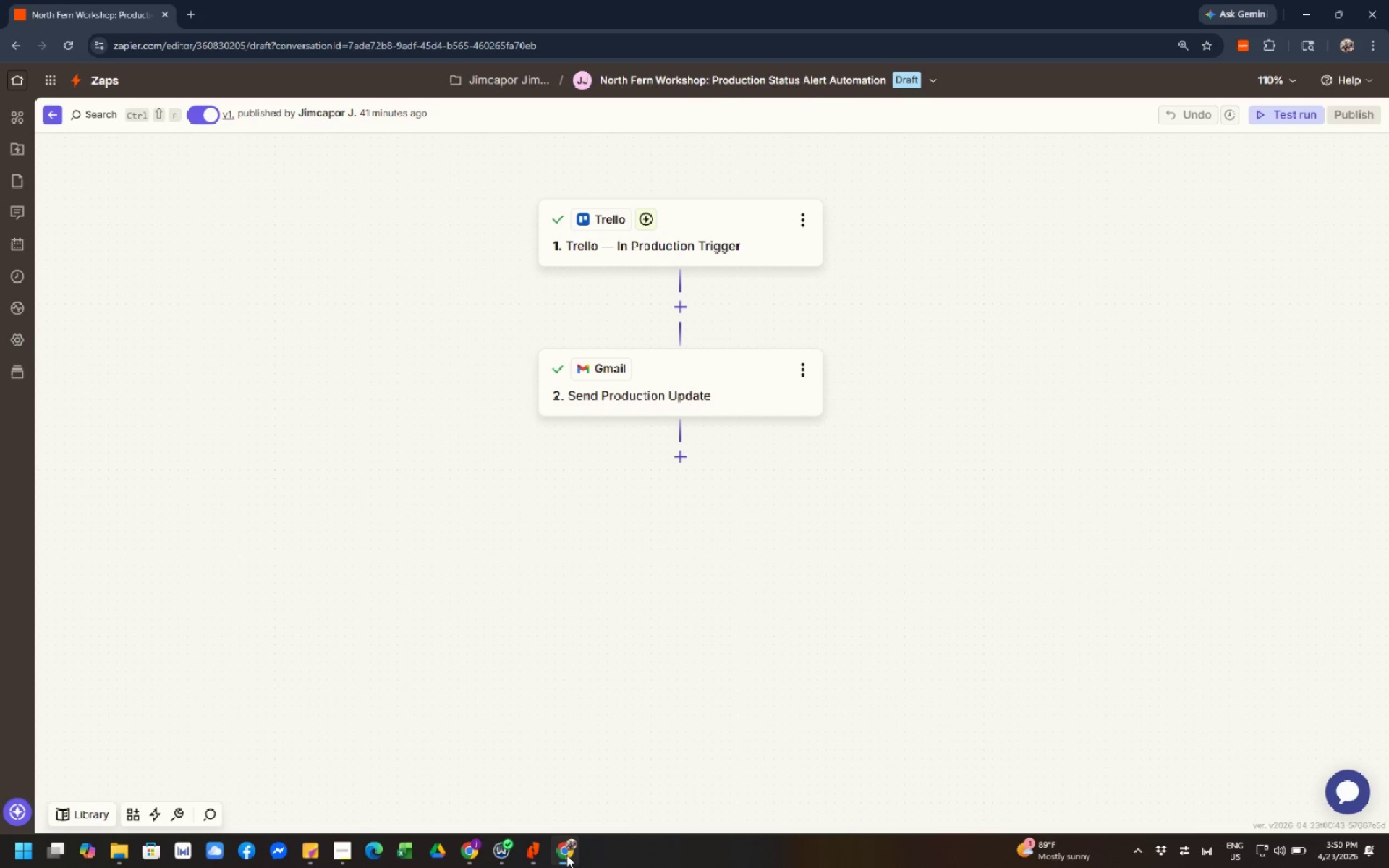 
wait(7.67)
 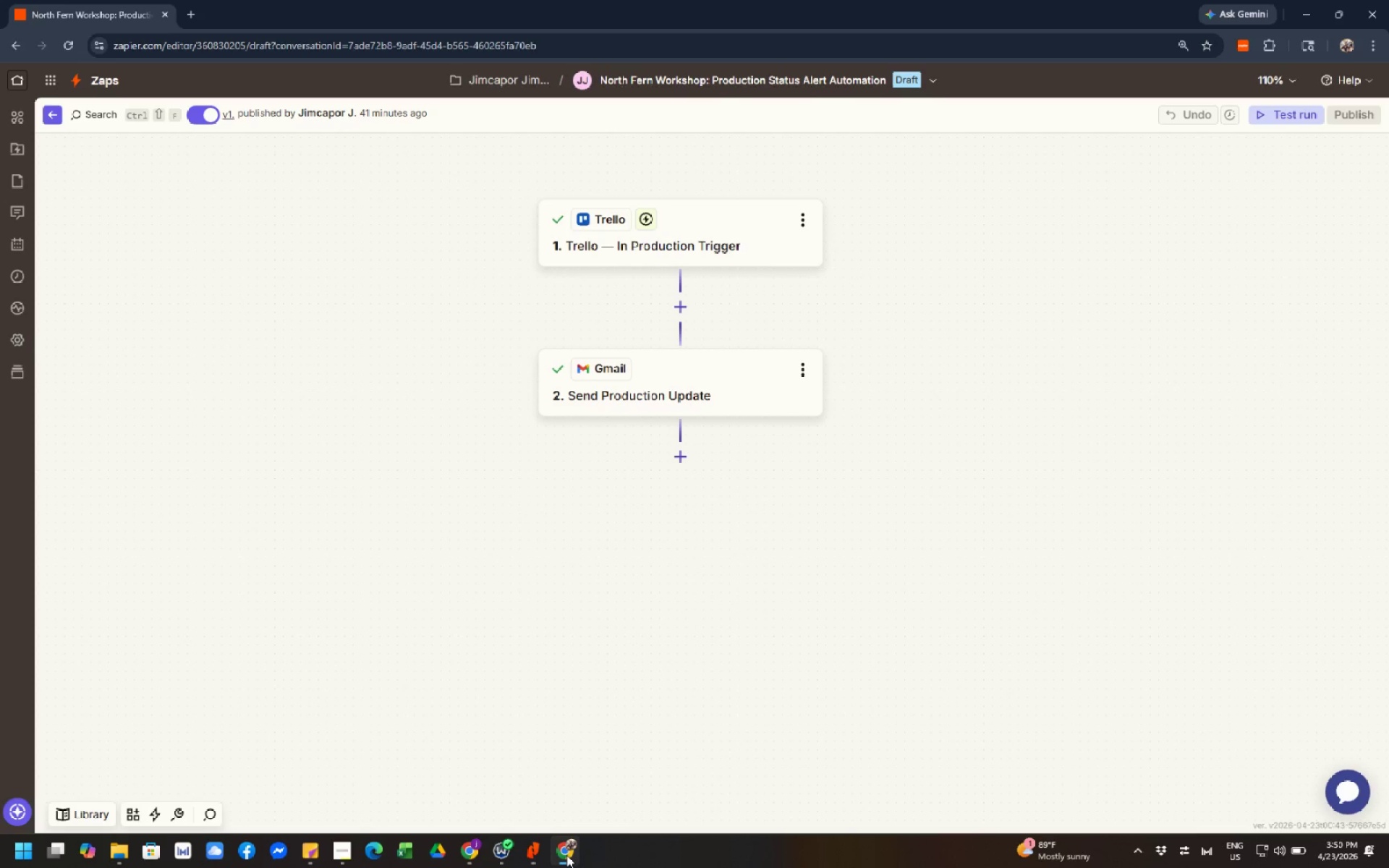 
left_click([466, 860])
 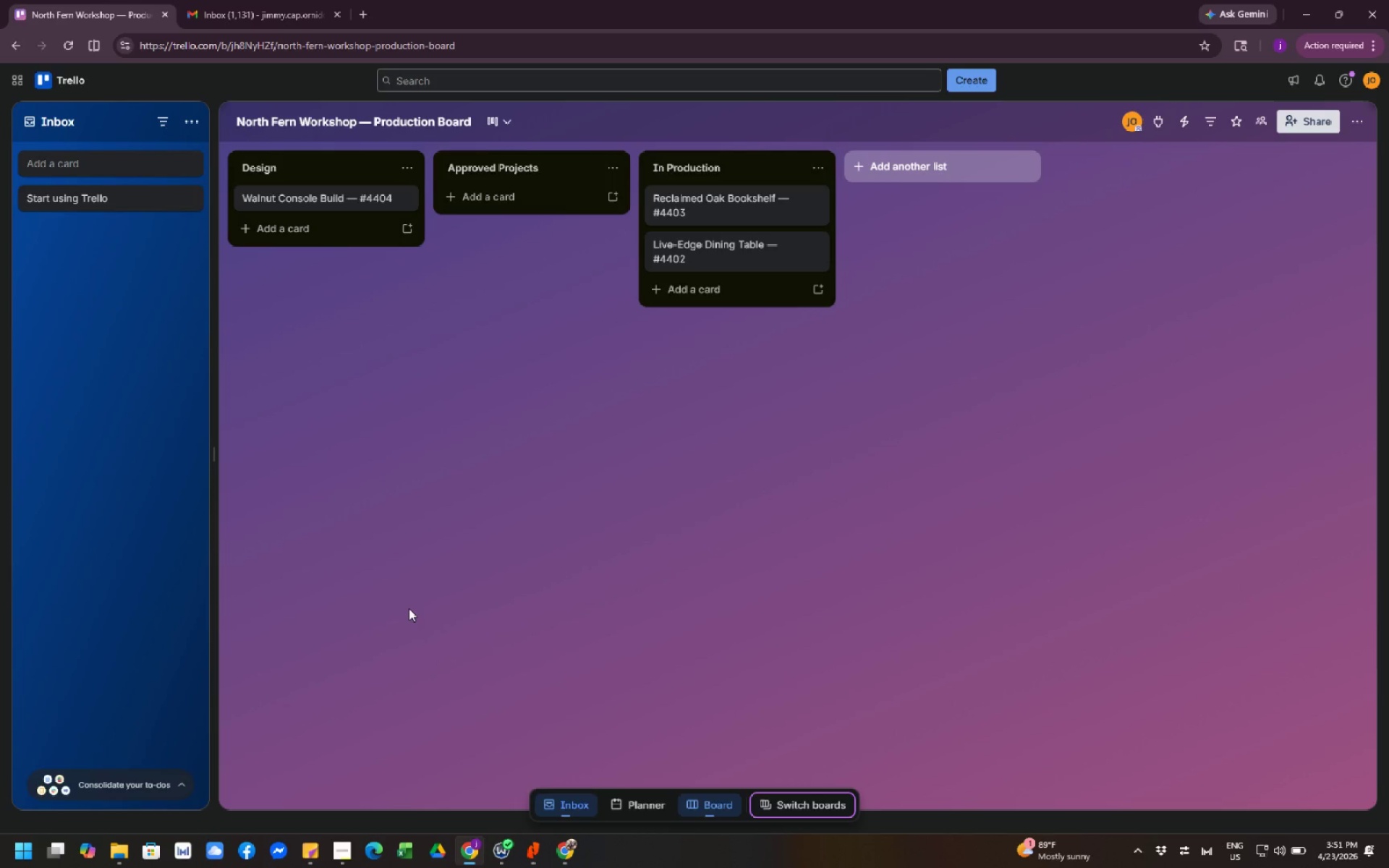 
wait(10.0)
 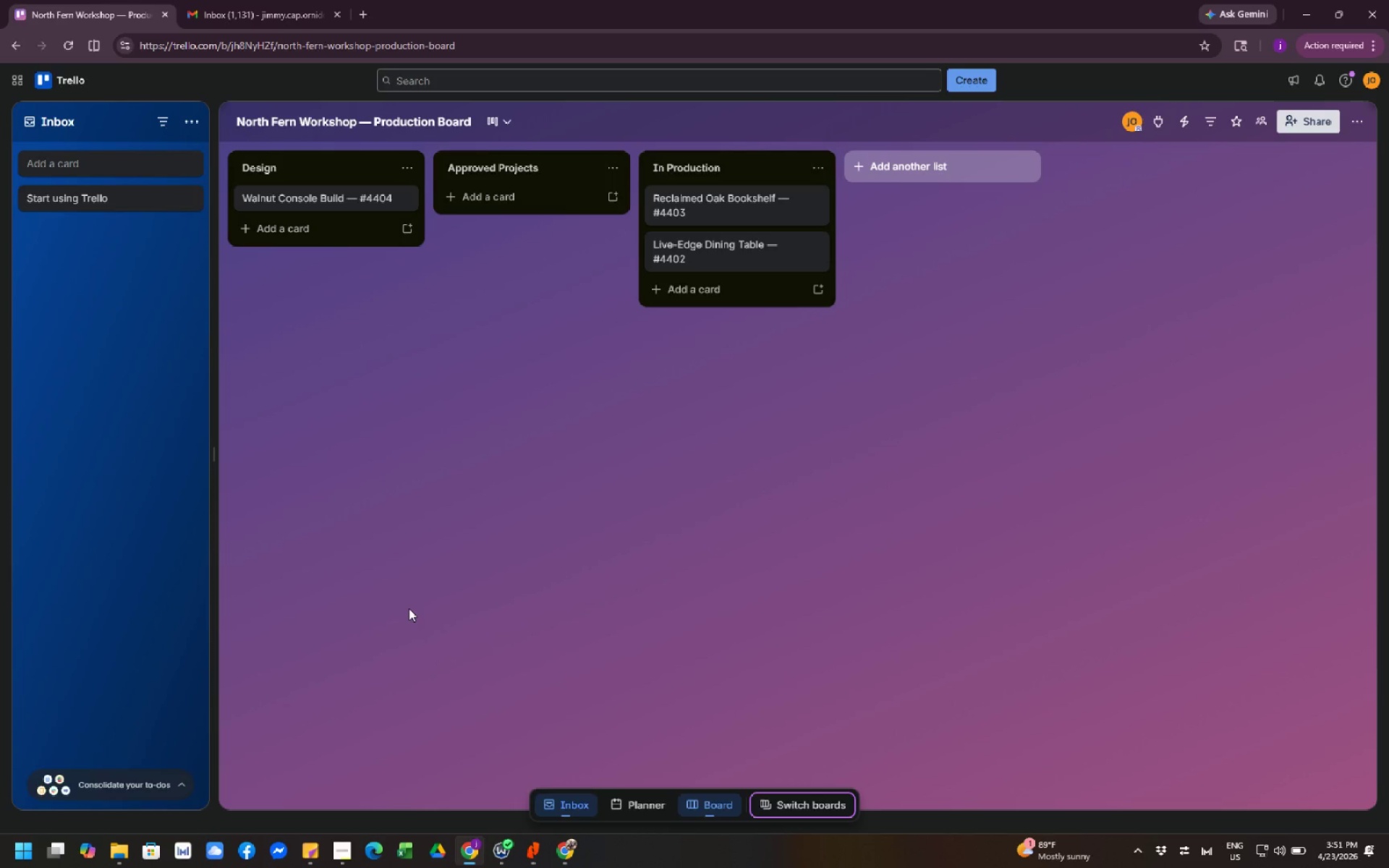 
left_click([541, 417])
 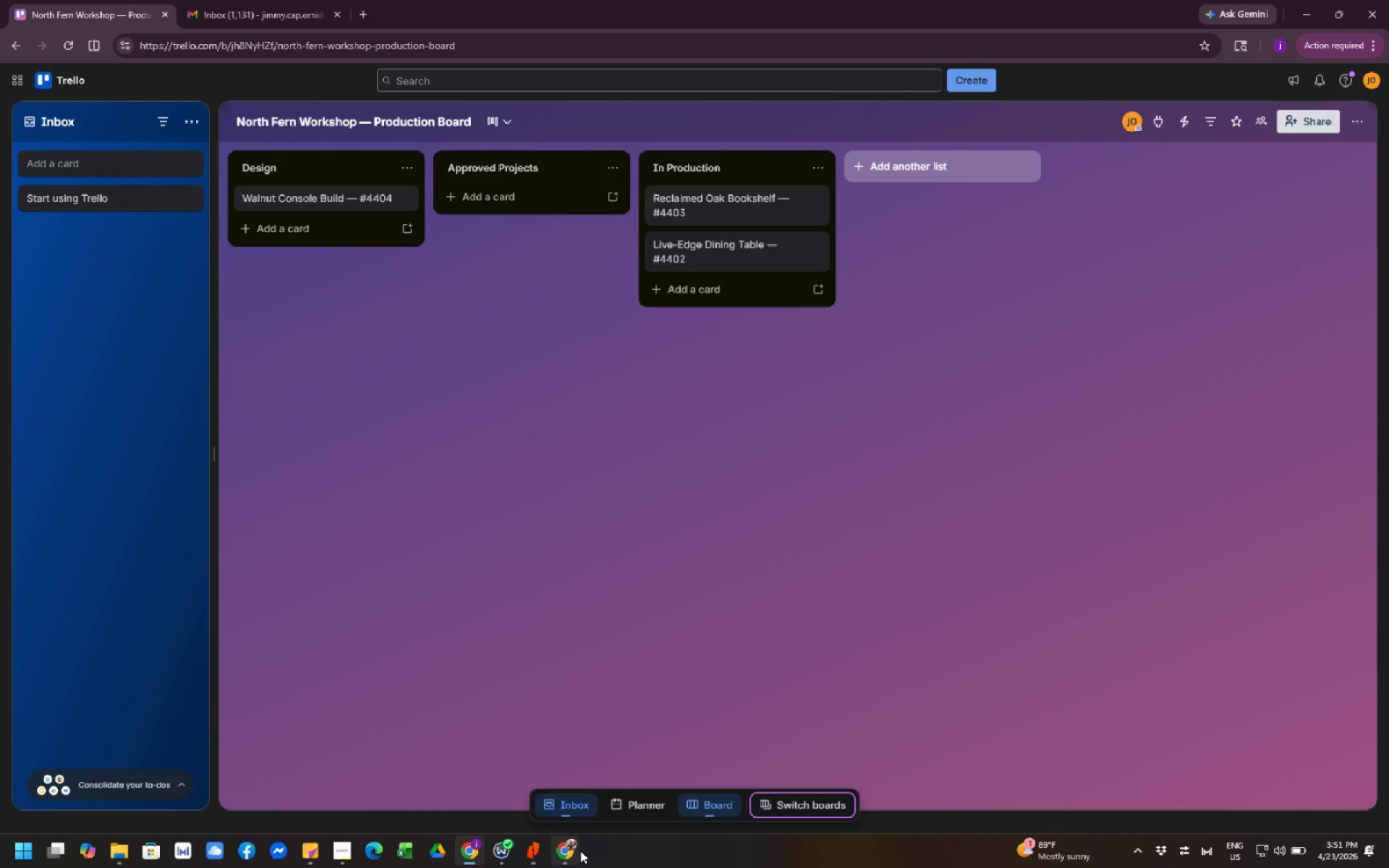 
left_click([566, 856])
 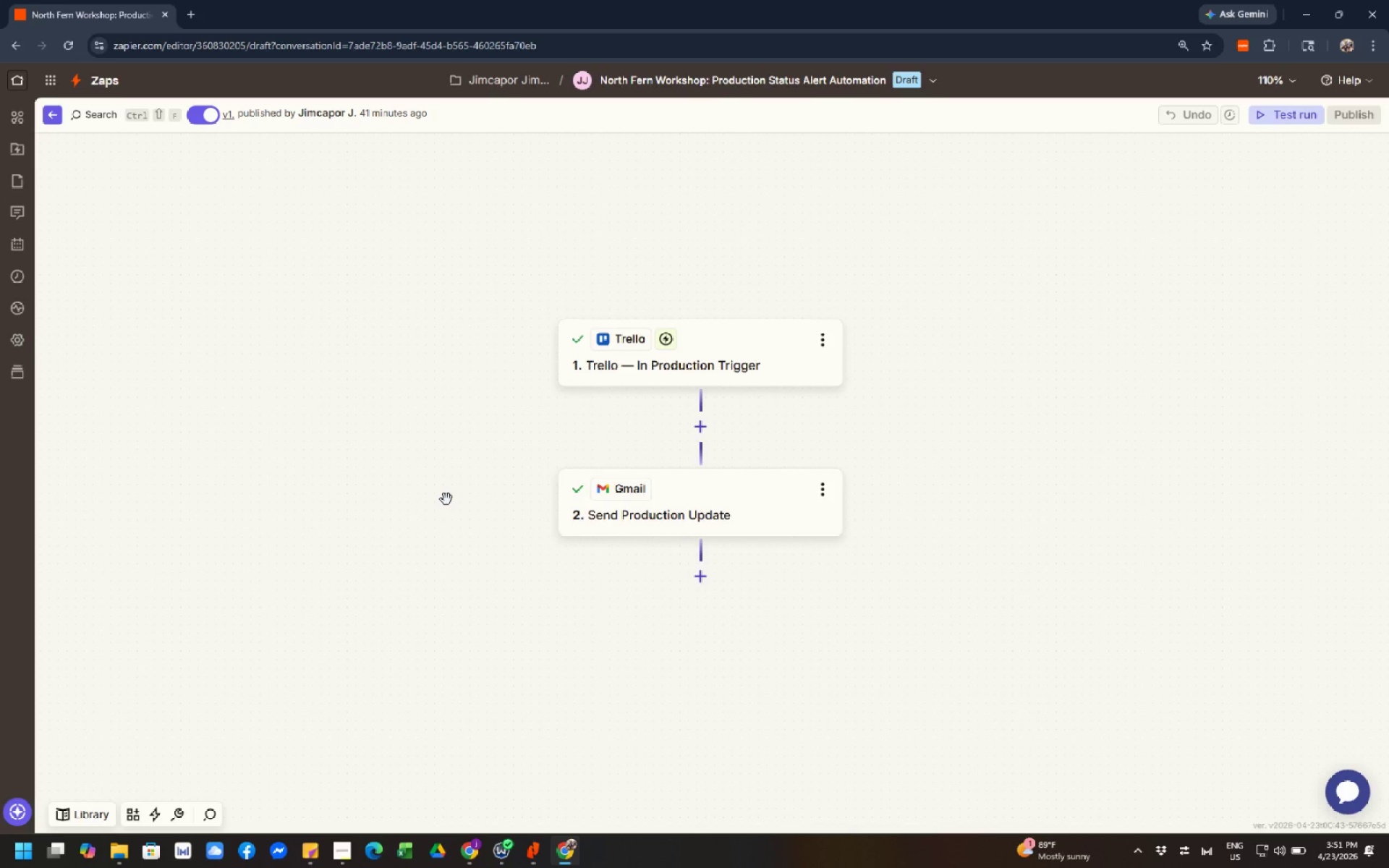 
wait(14.3)
 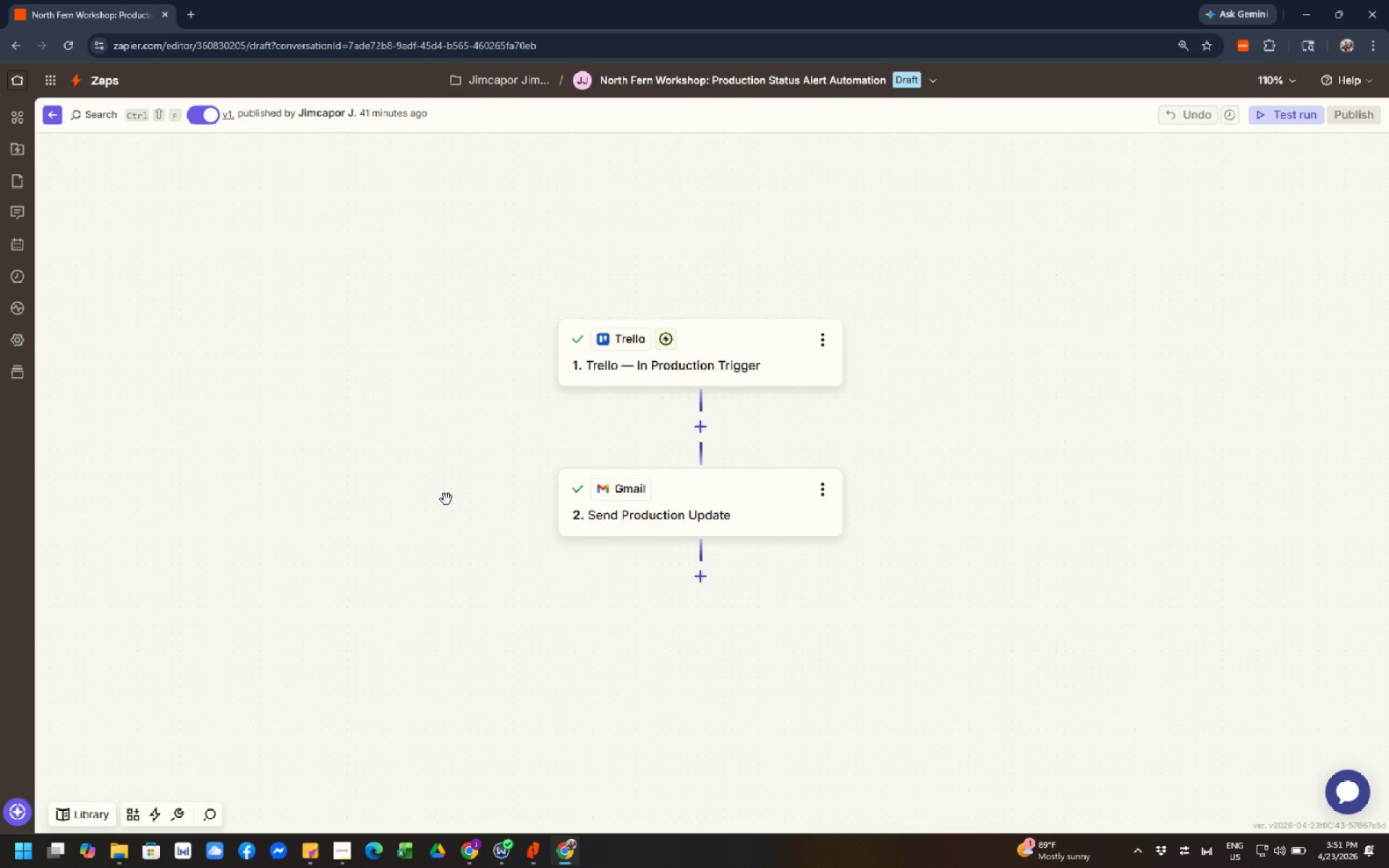 
left_click([478, 857])
 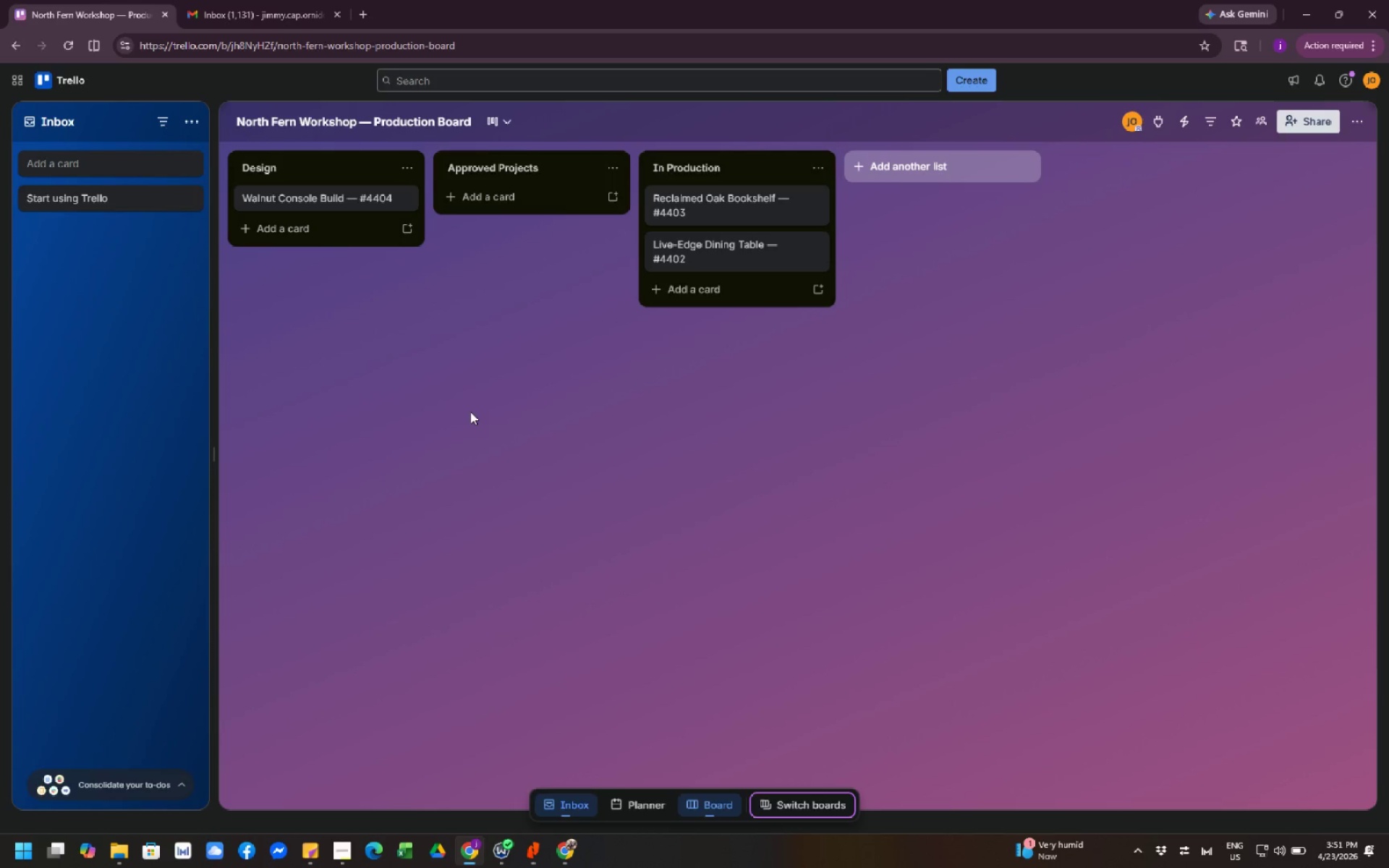 
wait(18.25)
 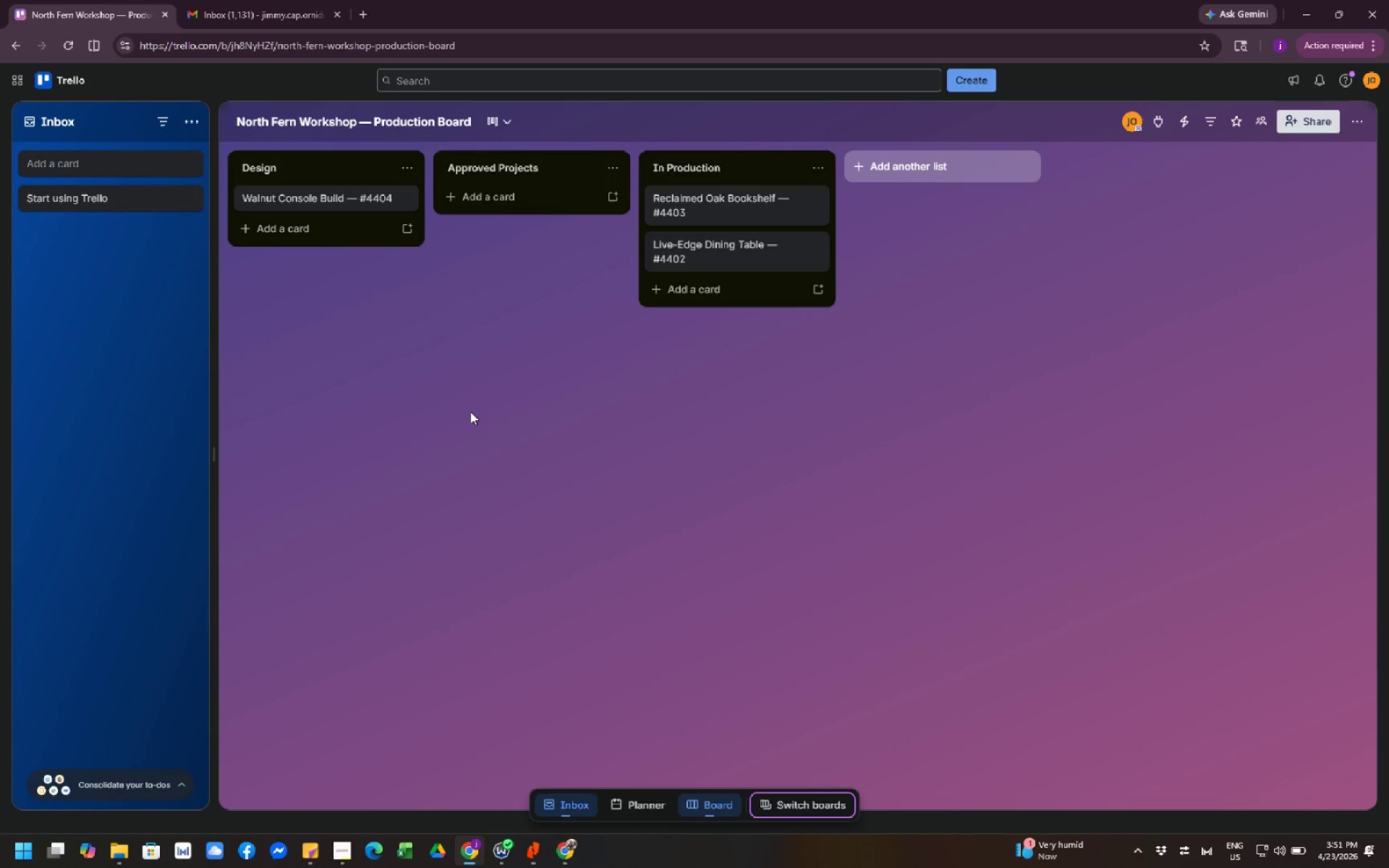 
left_click([515, 435])
 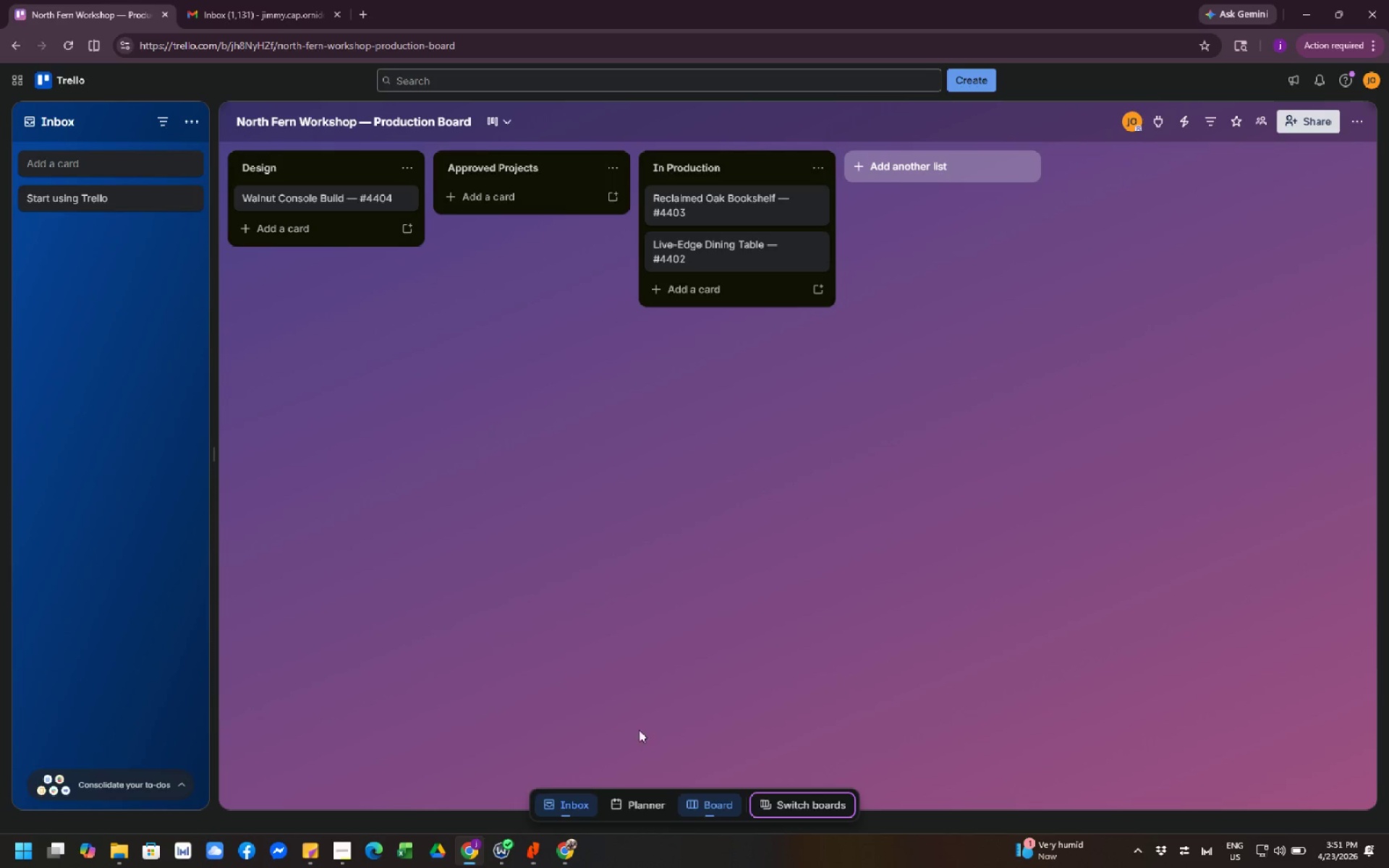 
wait(10.41)
 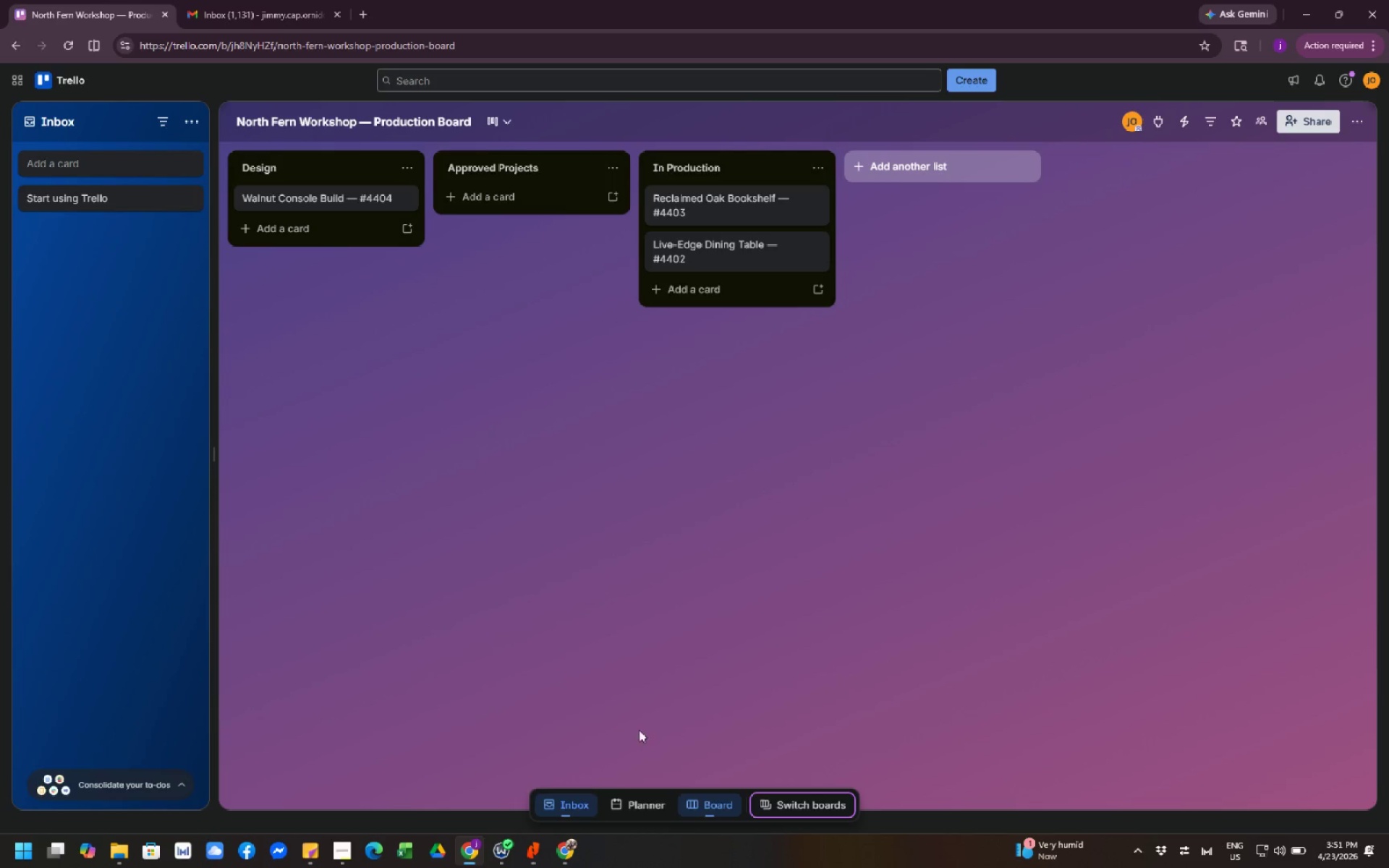 
left_click([658, 616])
 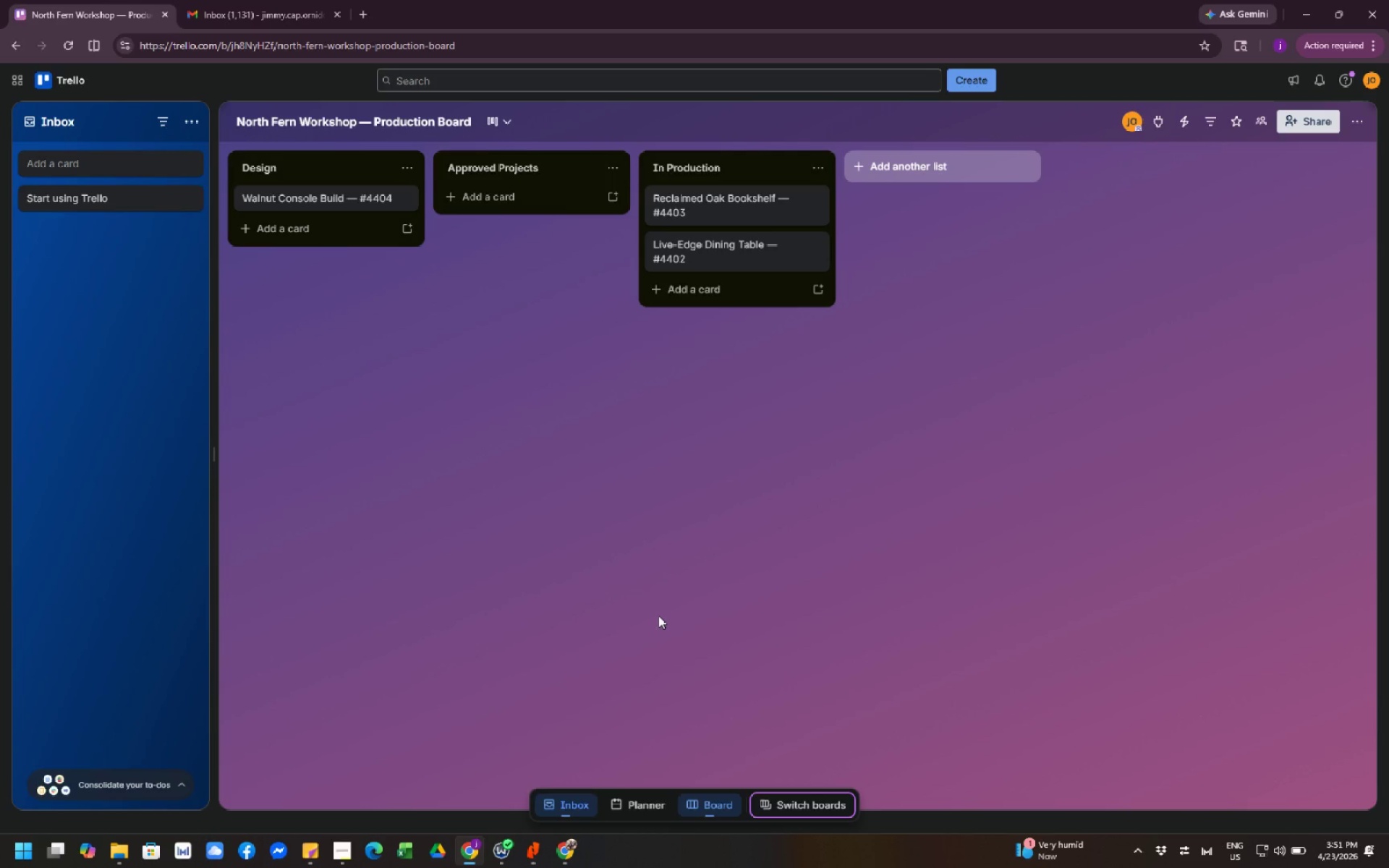 
wait(10.52)
 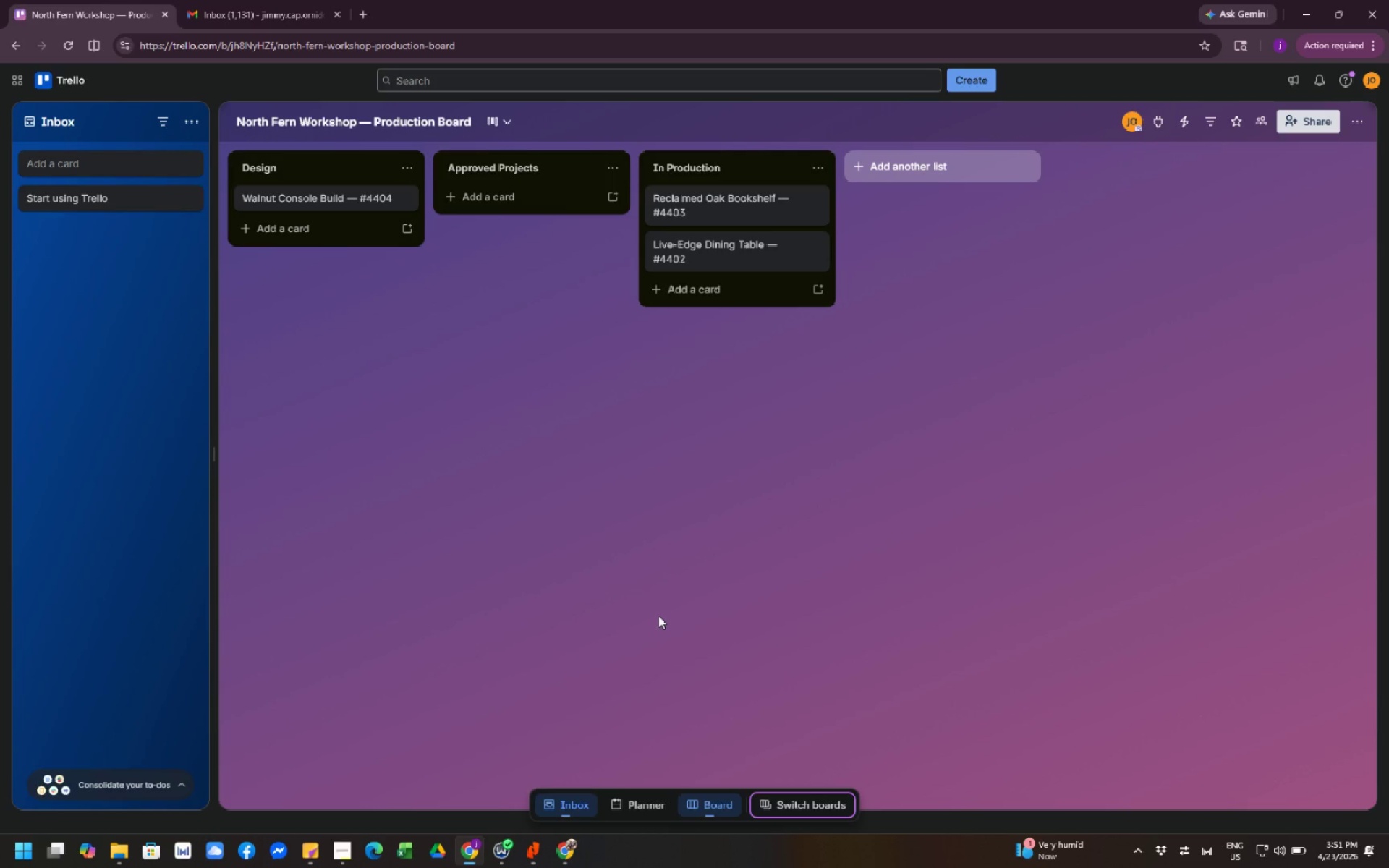 
left_click([570, 849])
 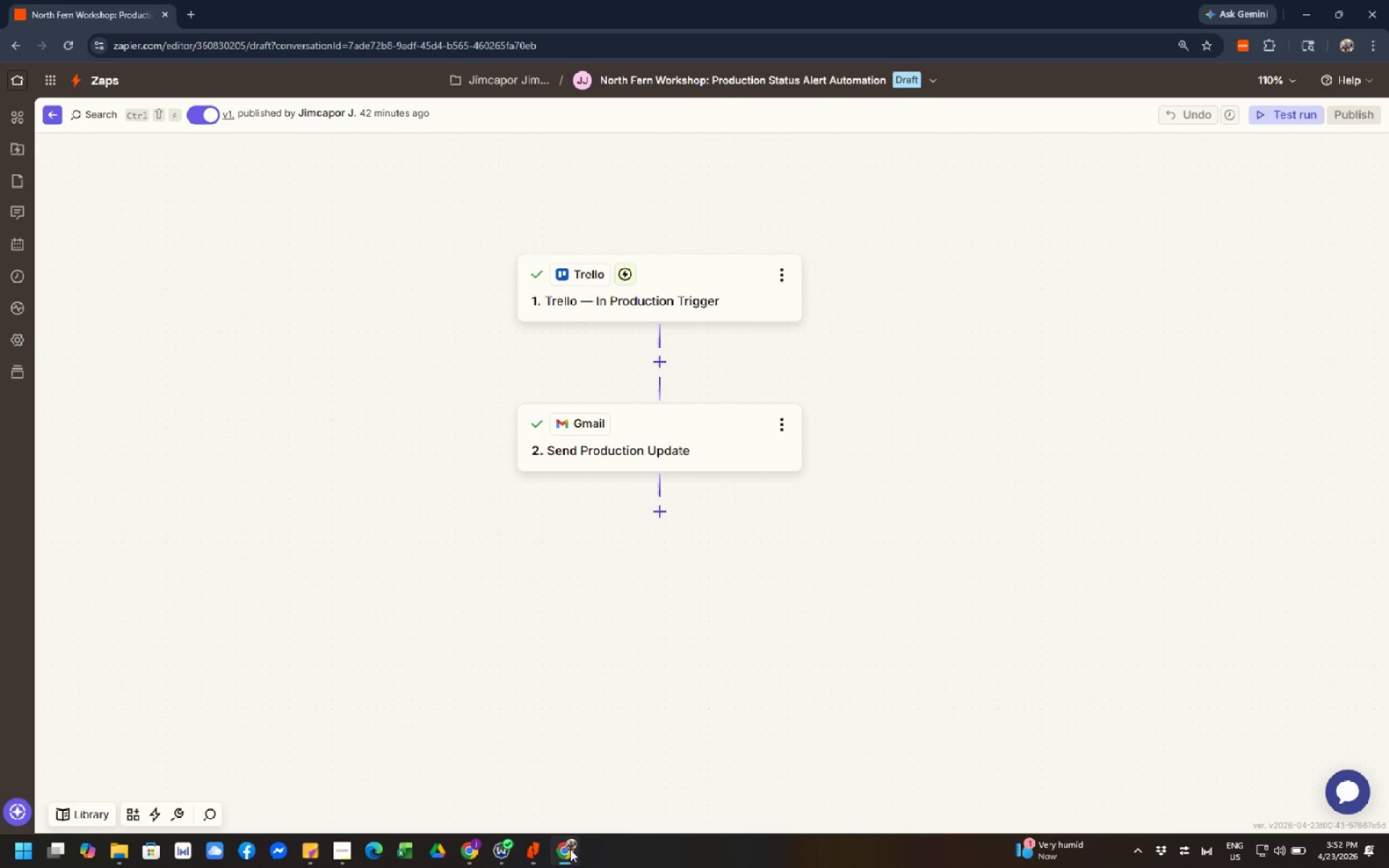 
wait(9.42)
 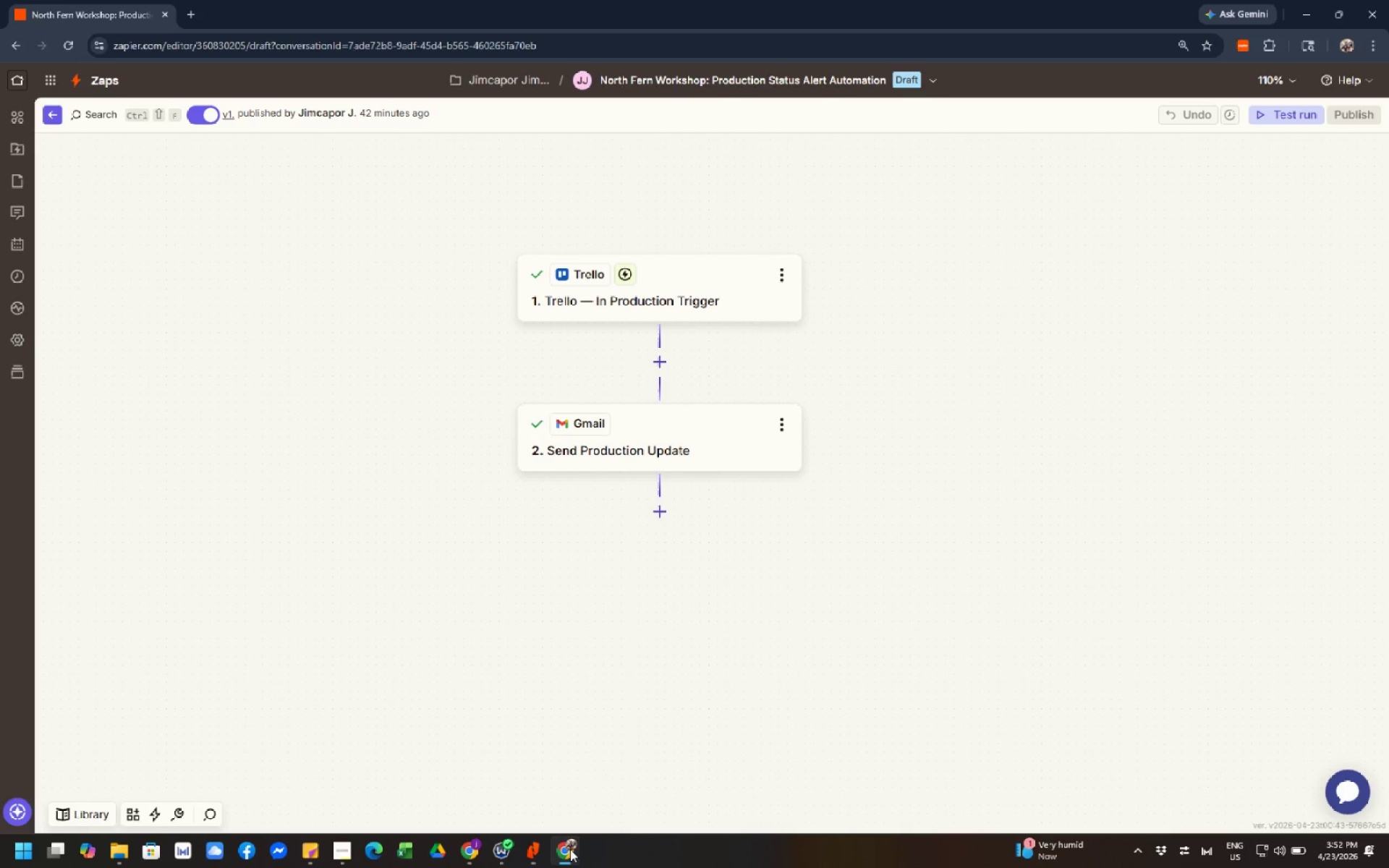 
double_click([508, 799])
 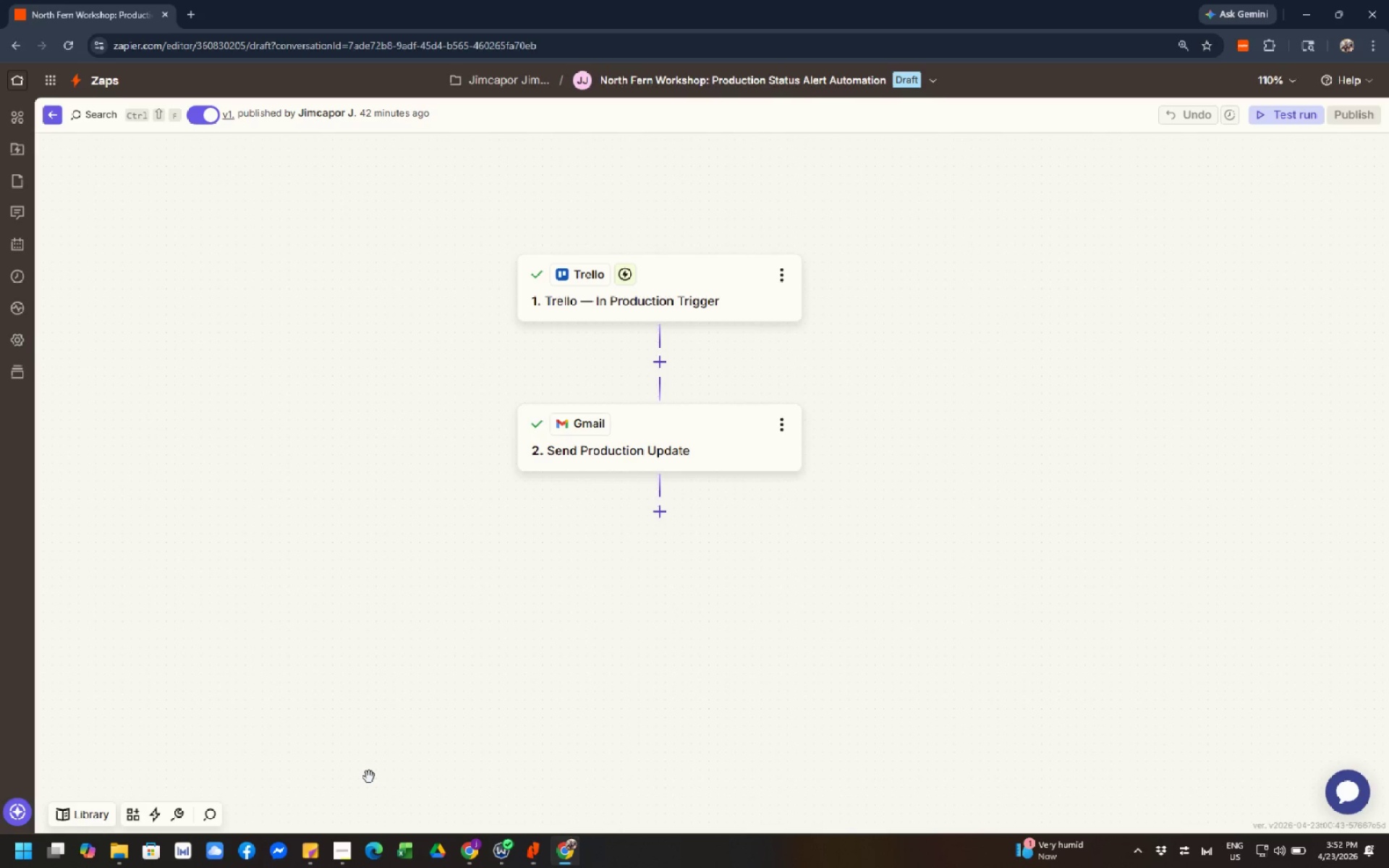 
wait(20.62)
 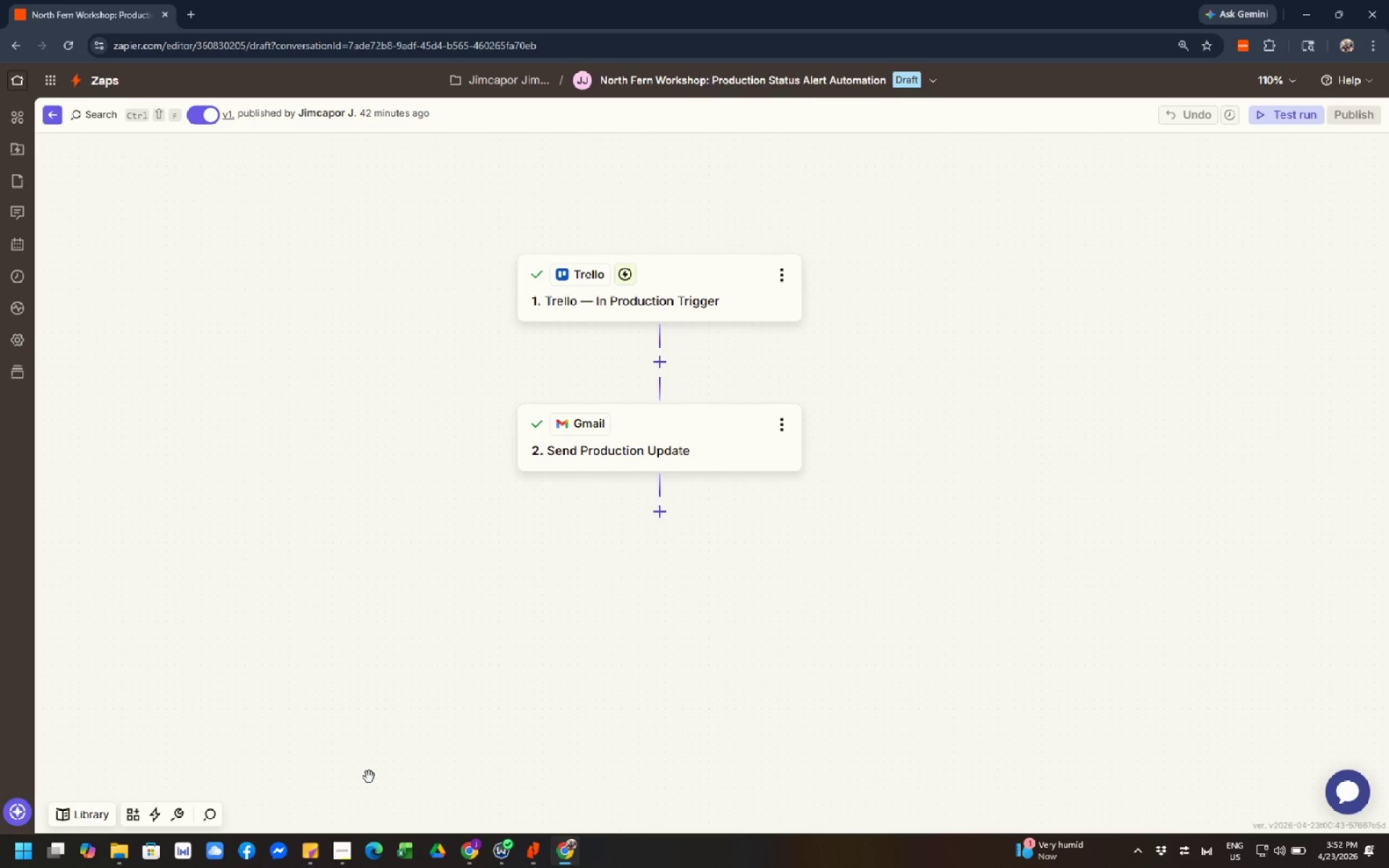 
left_click([460, 846])
 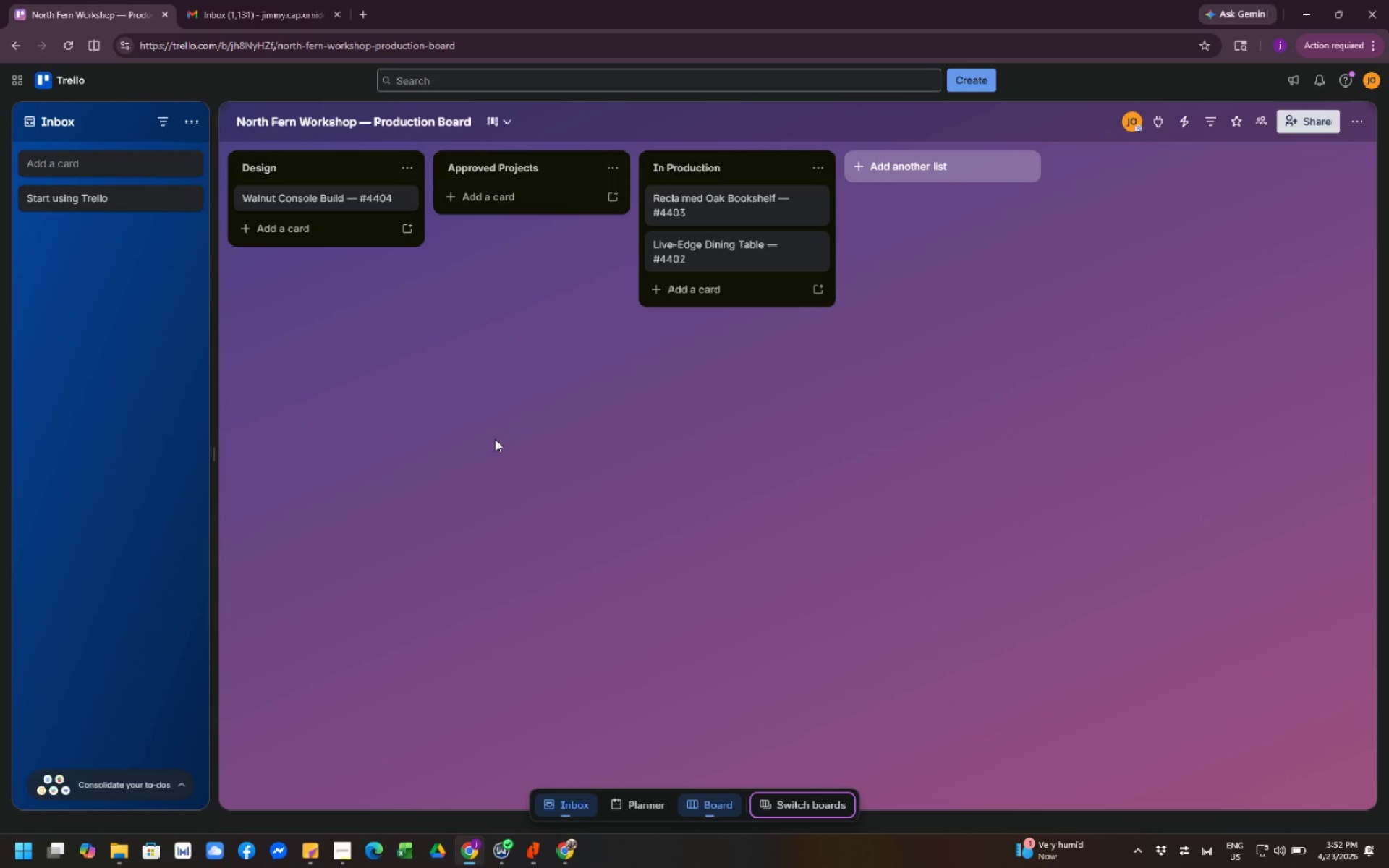 
wait(27.19)
 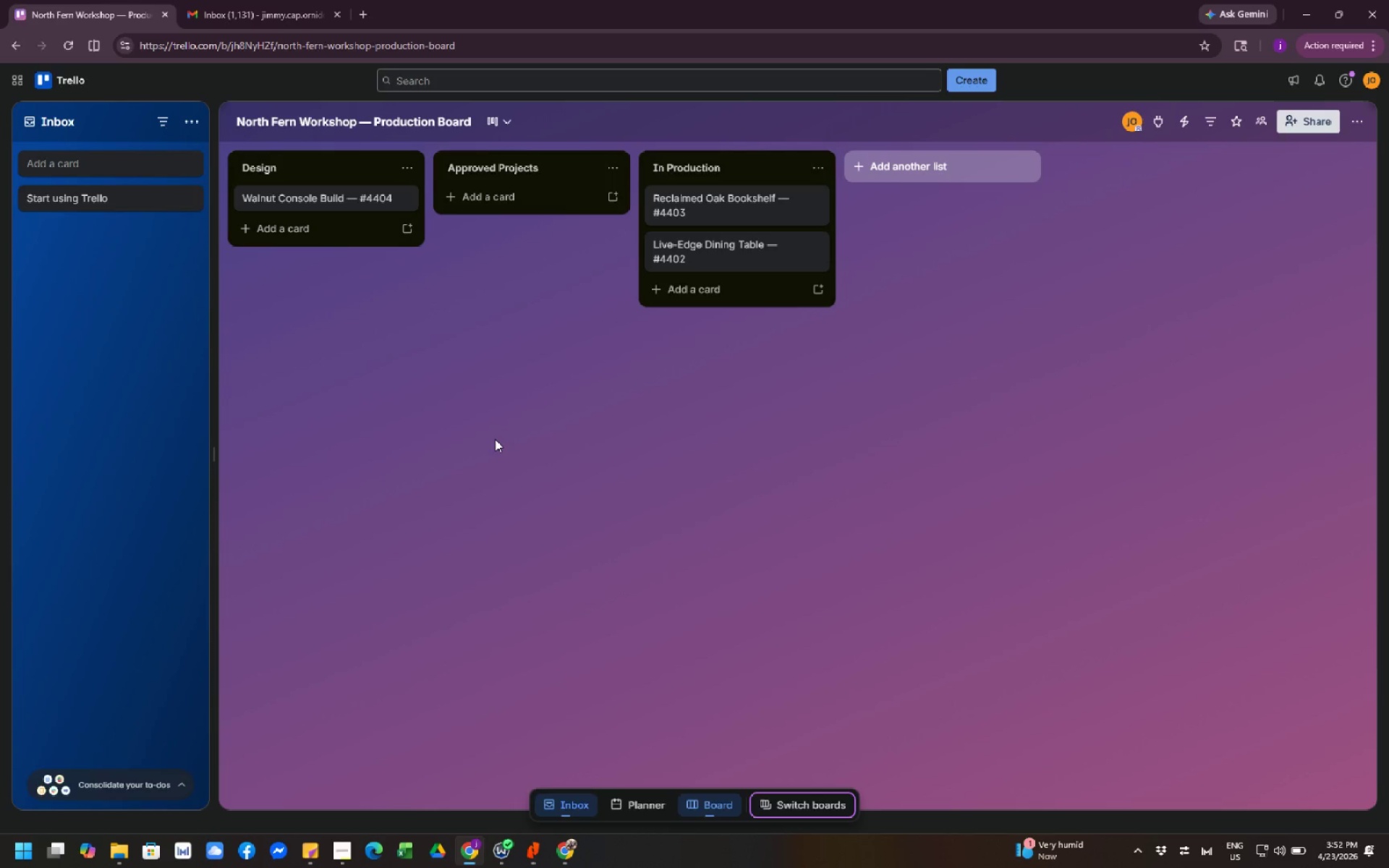 
left_click([569, 849])
 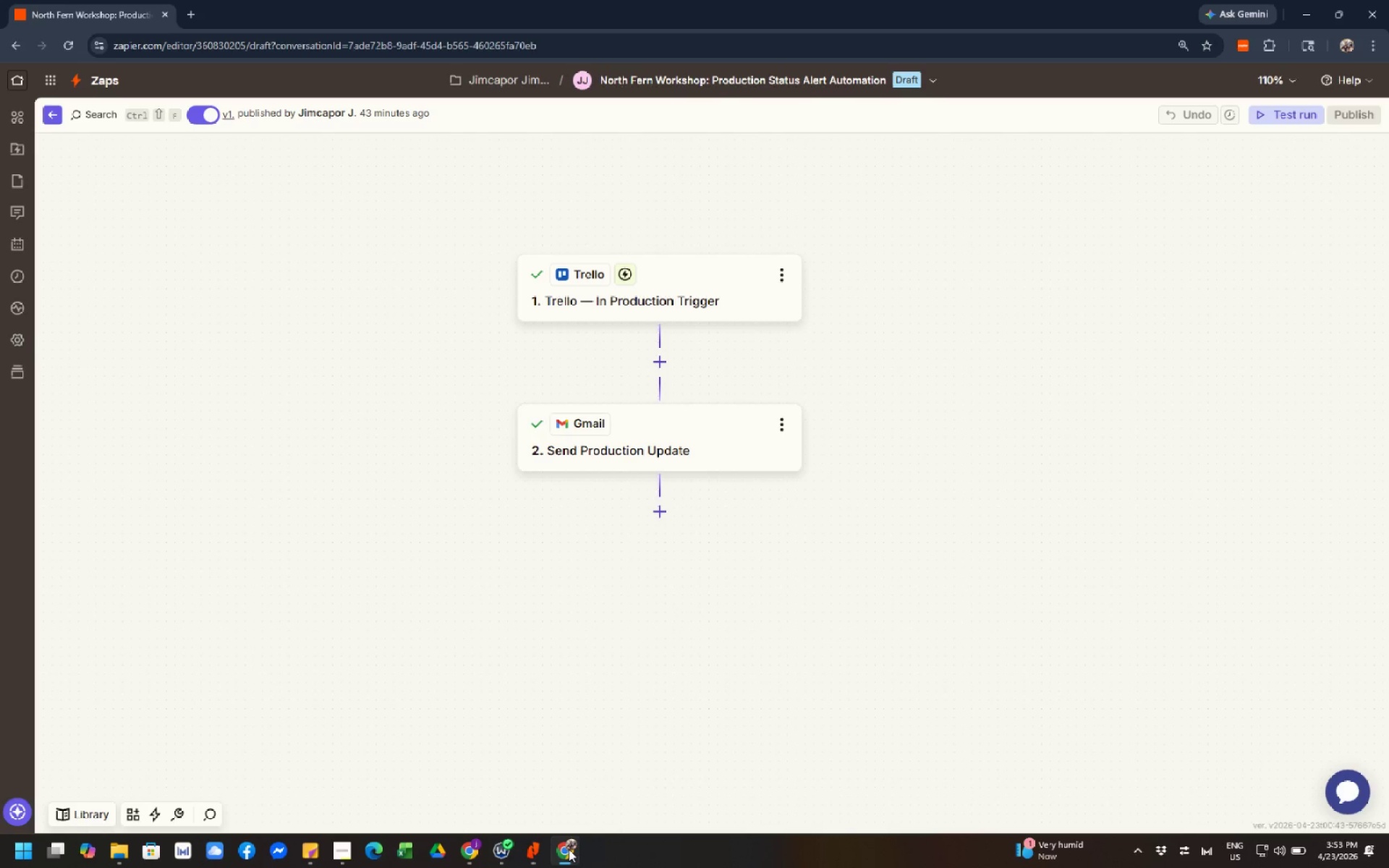 
wait(8.03)
 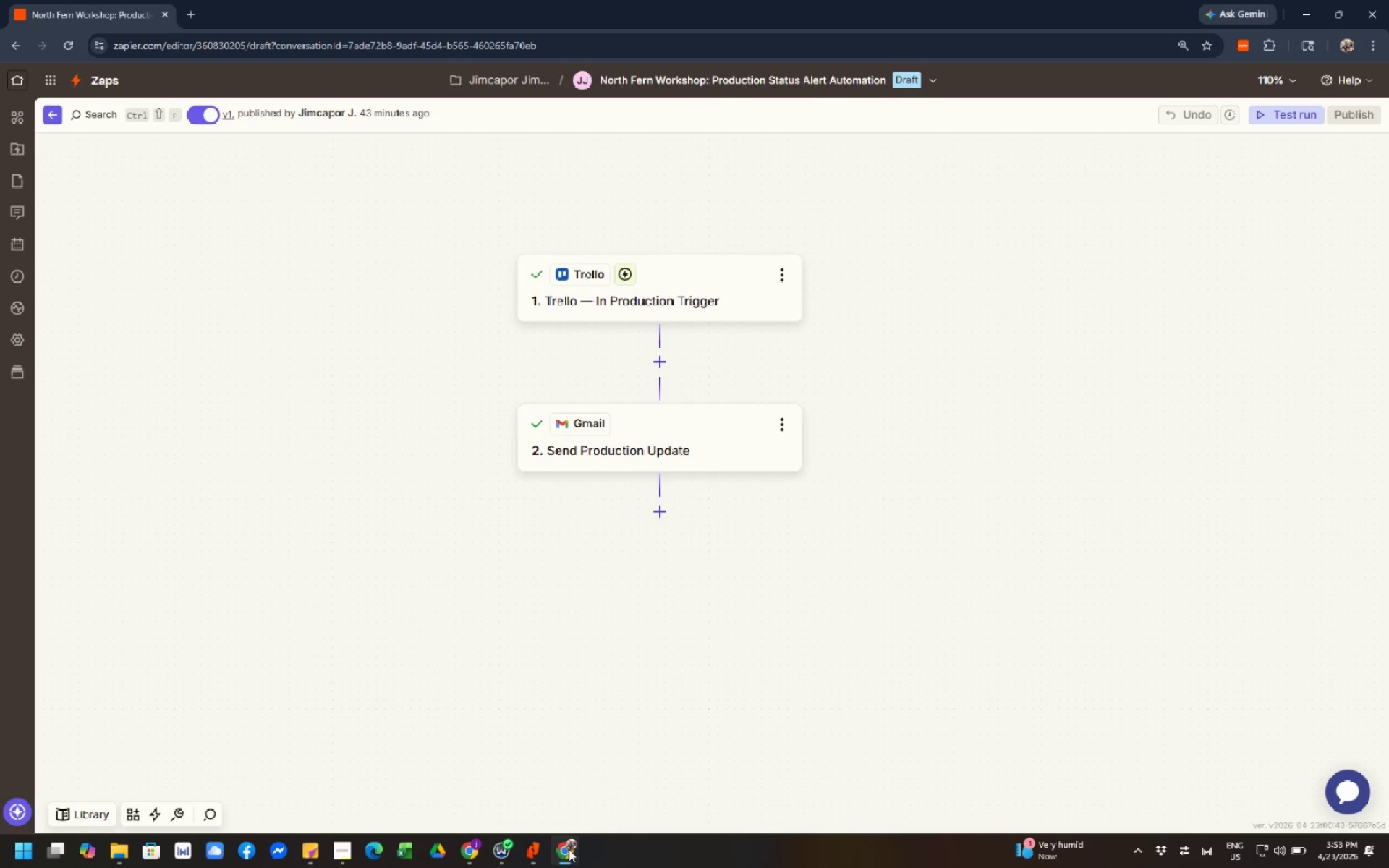 
left_click([476, 859])
 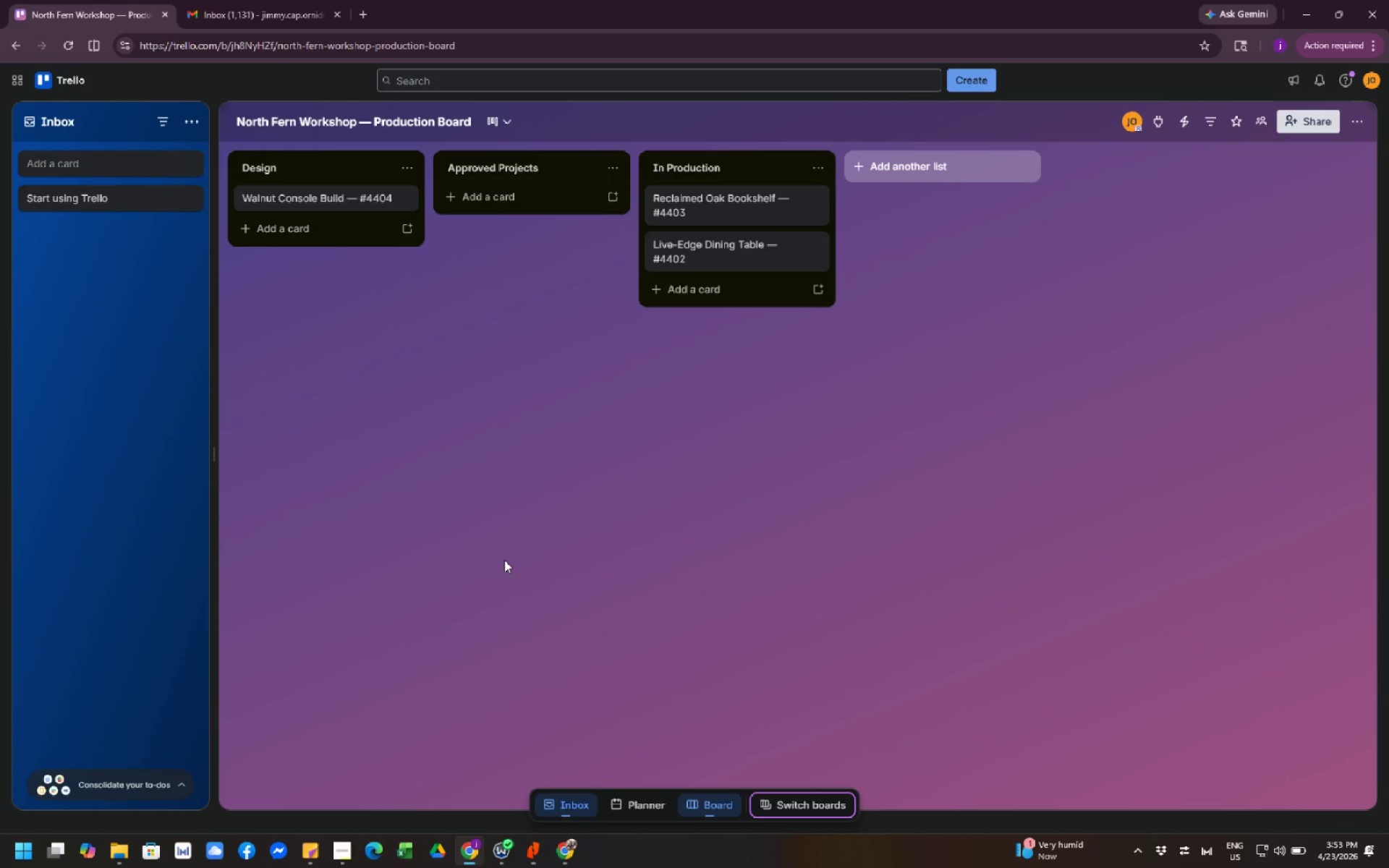 
wait(17.7)
 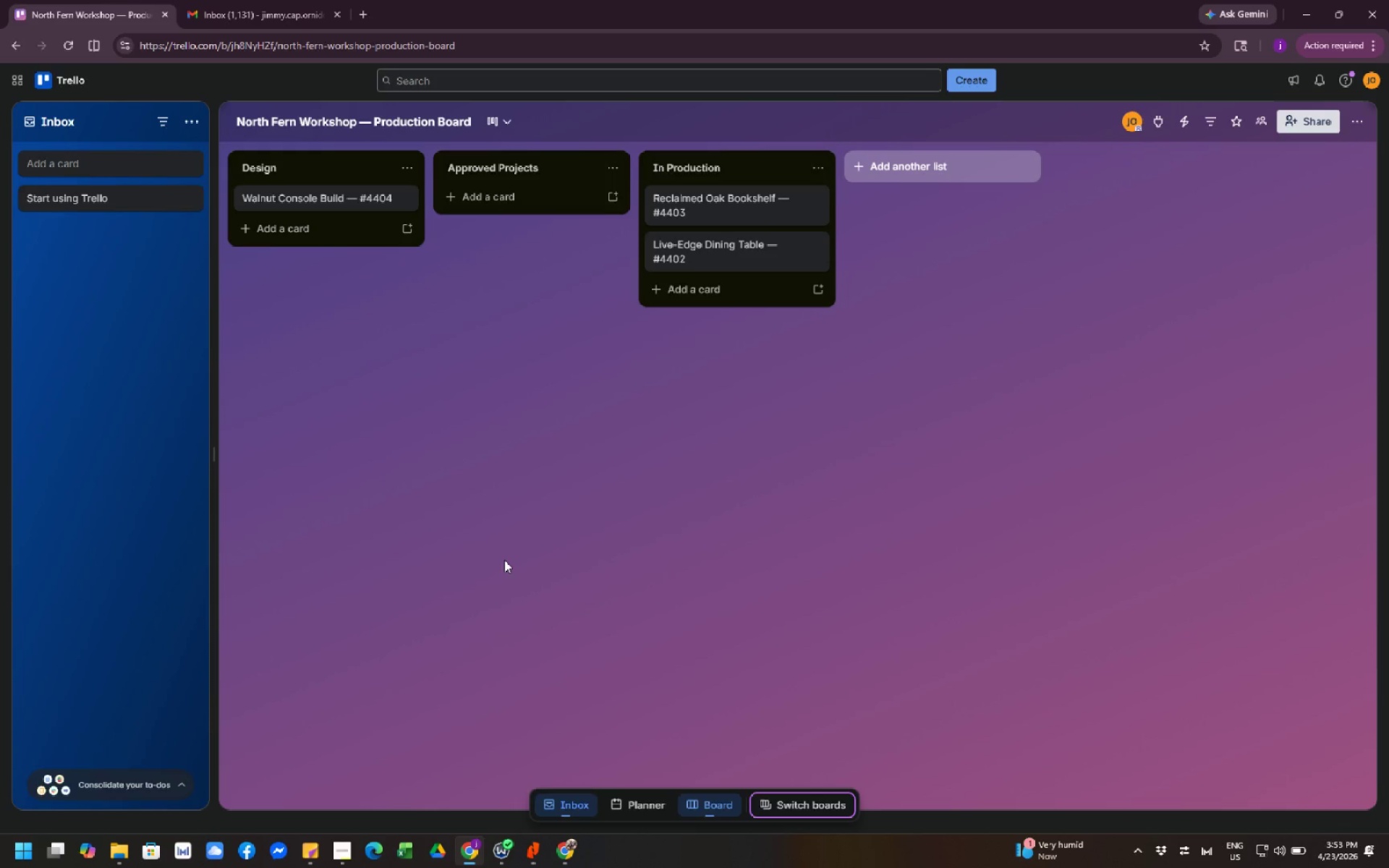 
left_click([568, 854])
 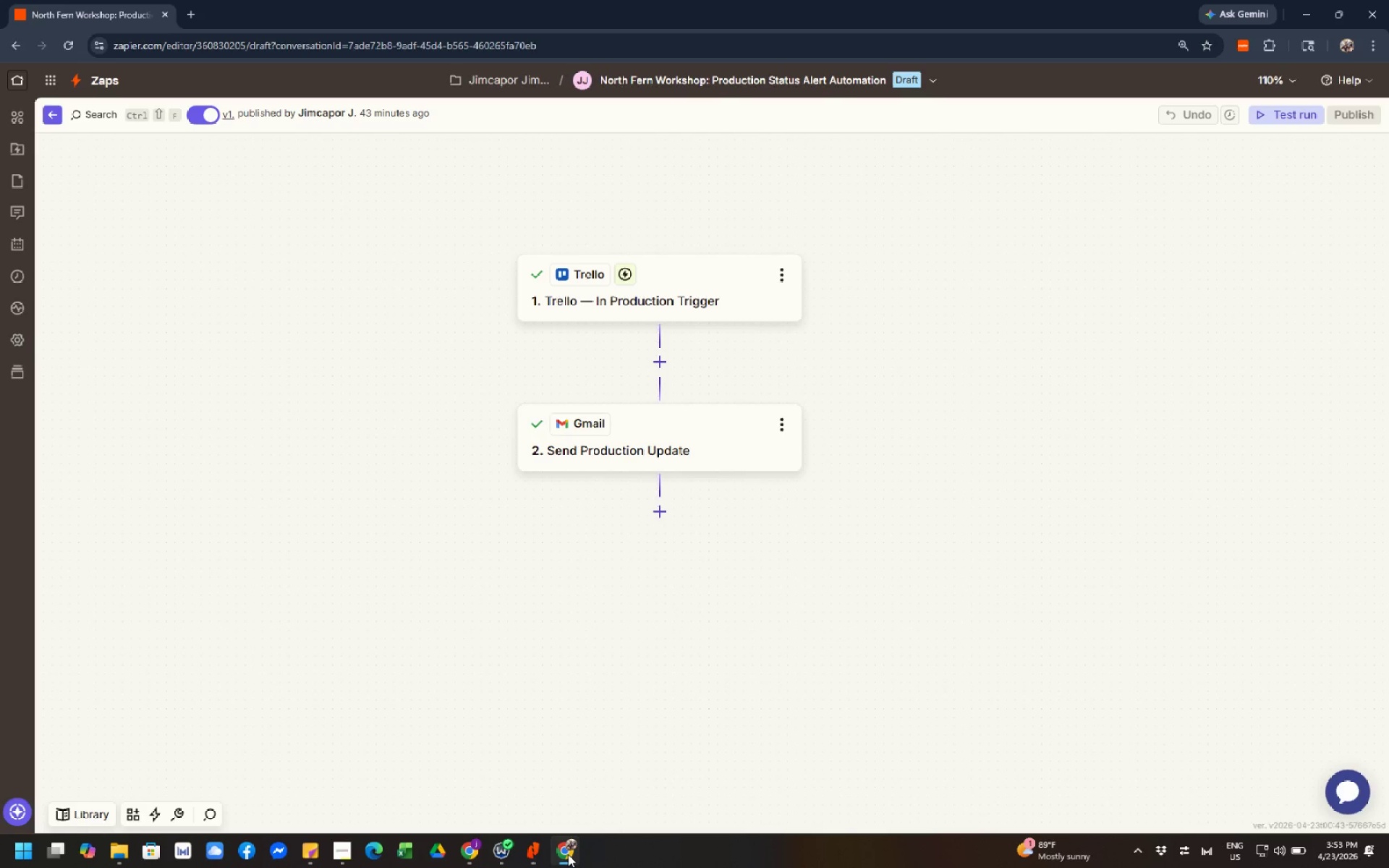 
wait(11.69)
 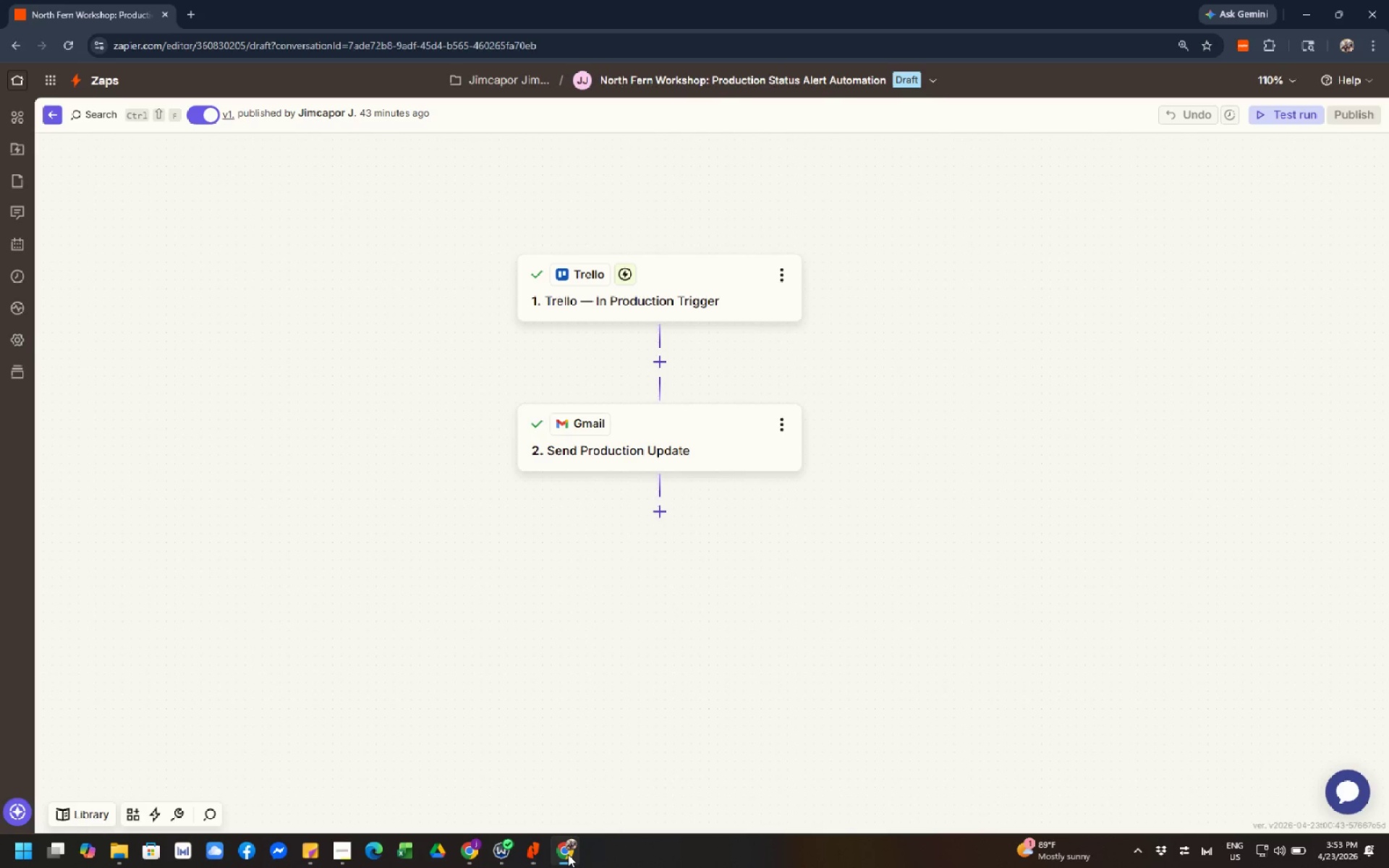 
left_click([472, 854])
 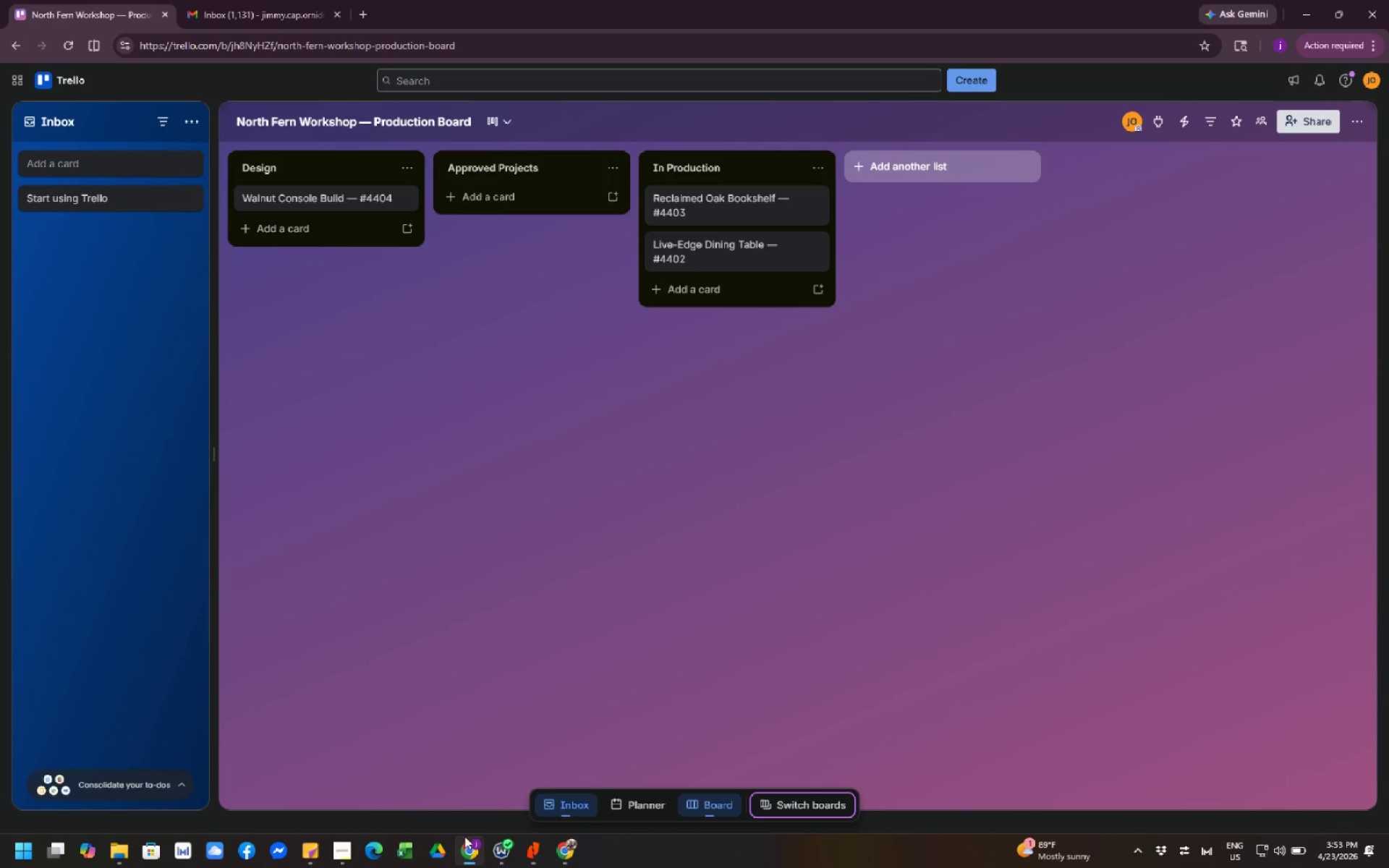 
wait(5.59)
 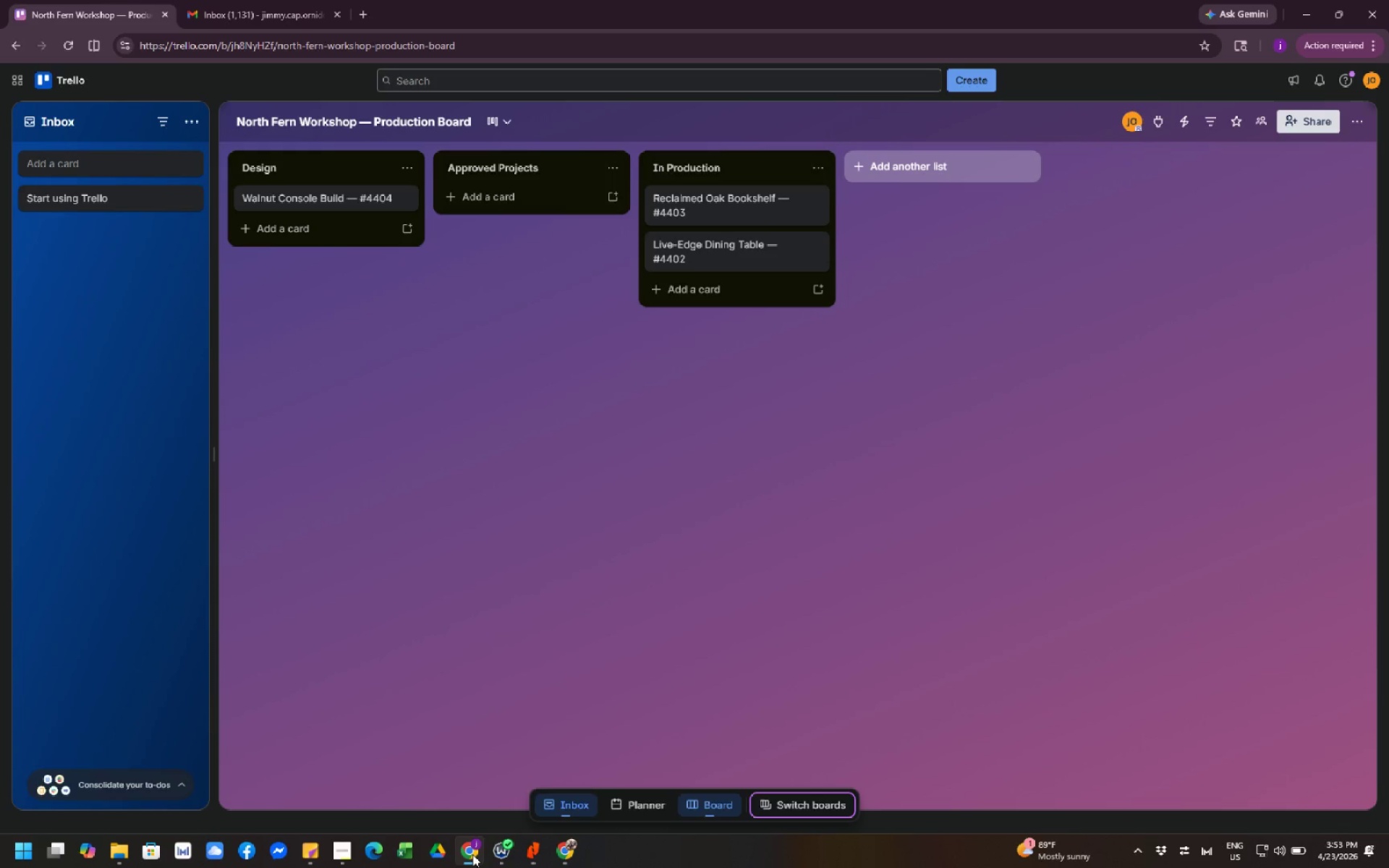 
left_click([556, 856])
 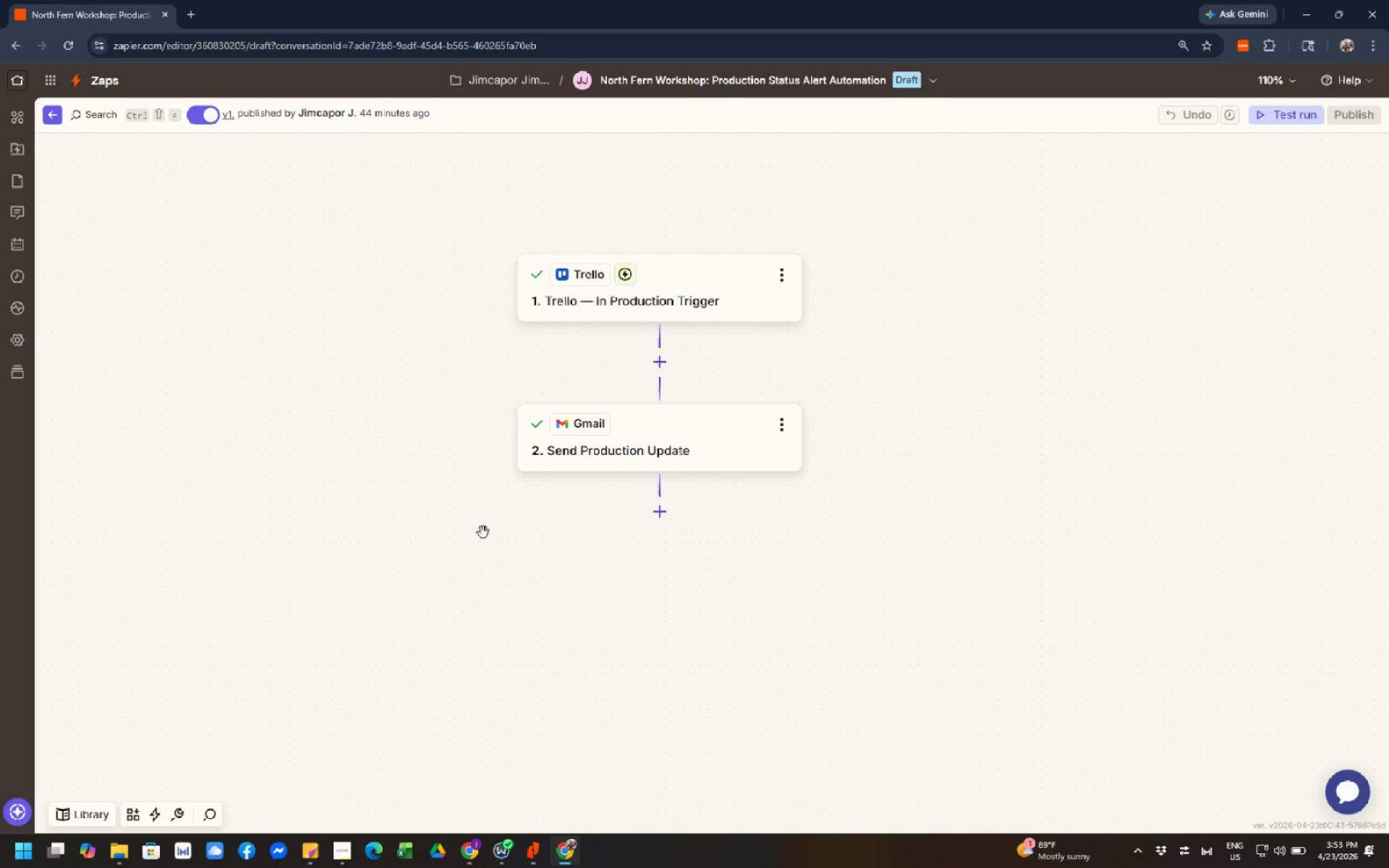 
wait(6.33)
 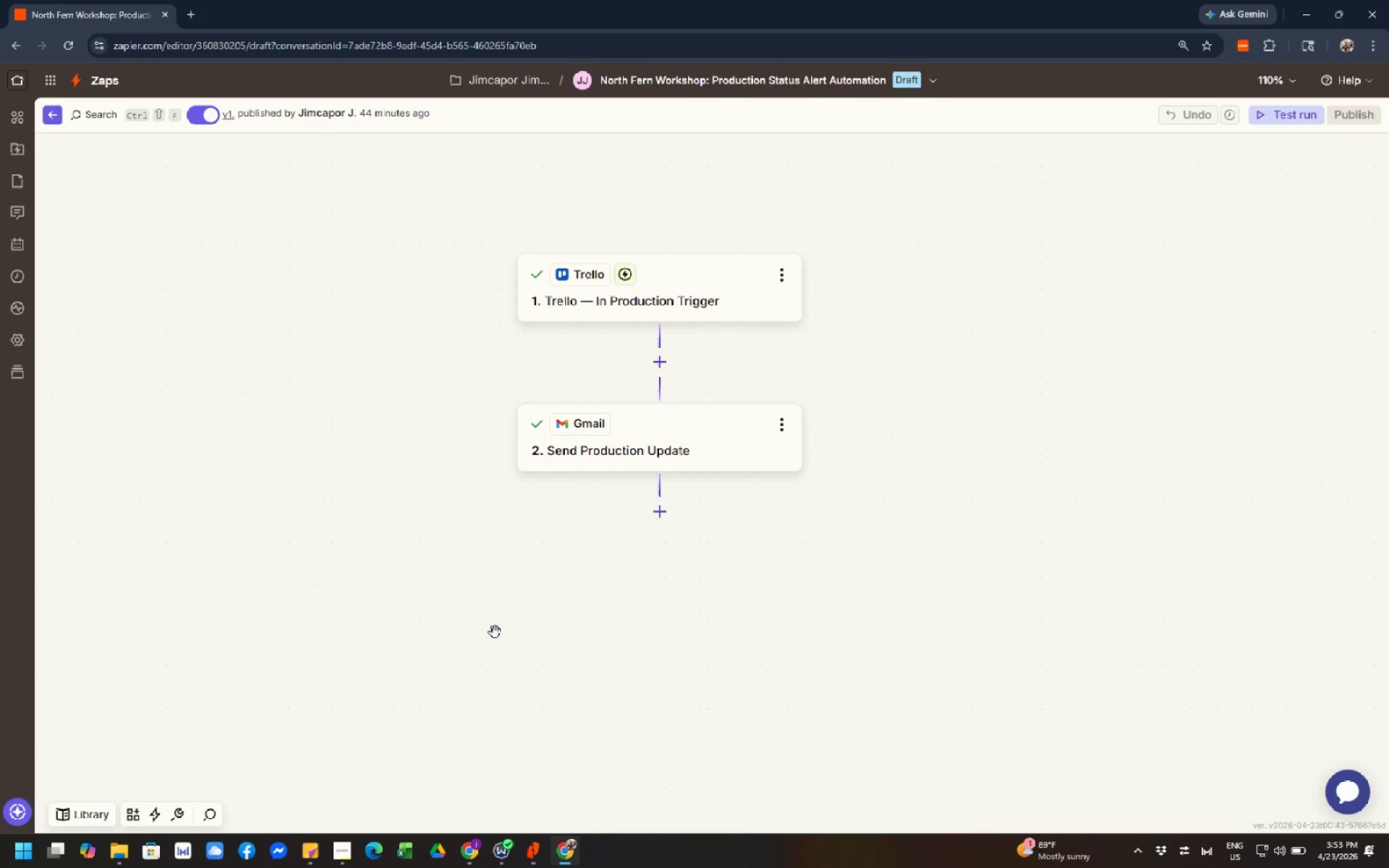 
left_click([468, 462])
 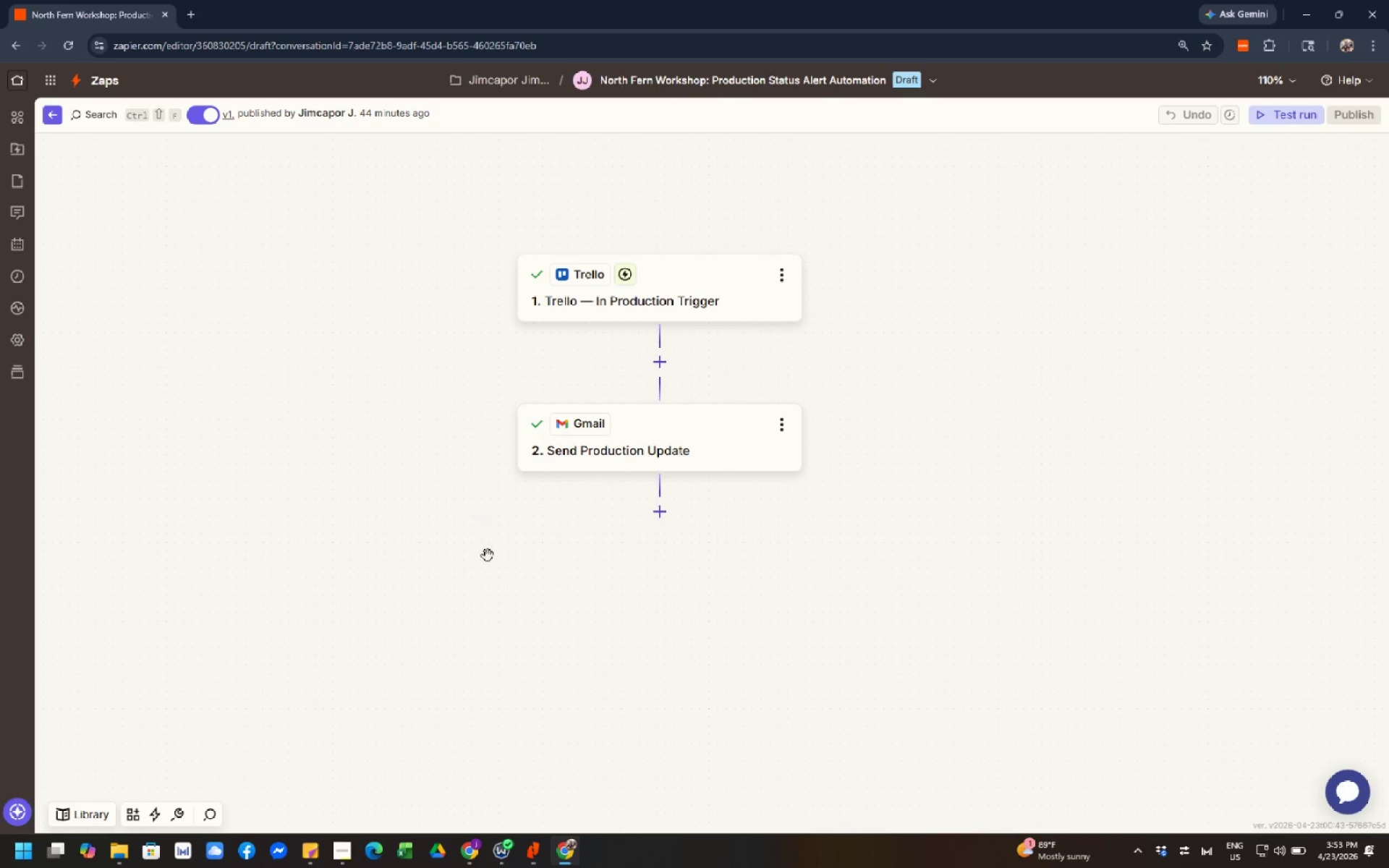 
left_click_drag(start_coordinate=[488, 557], to_coordinate=[537, 743])
 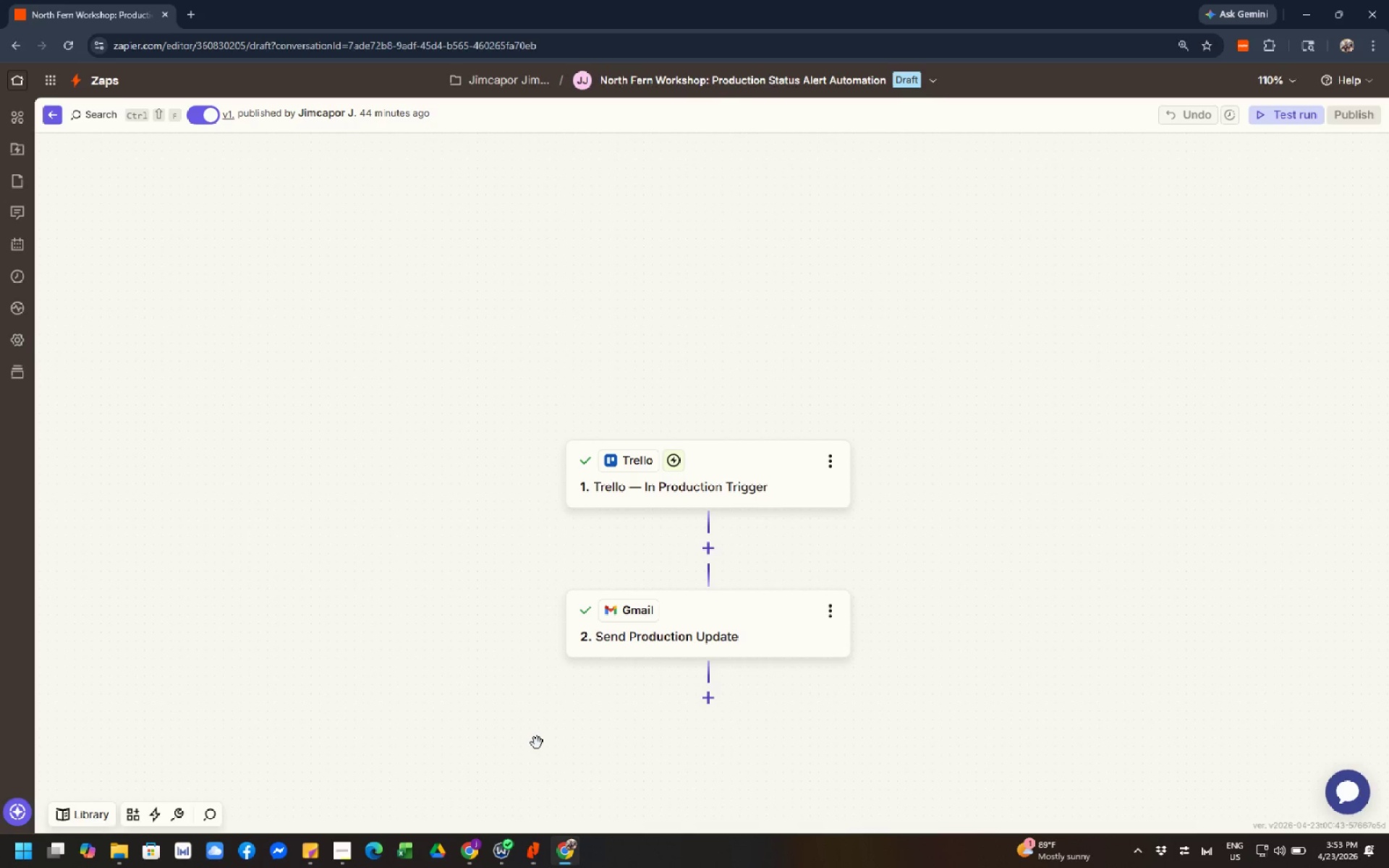 
wait(8.16)
 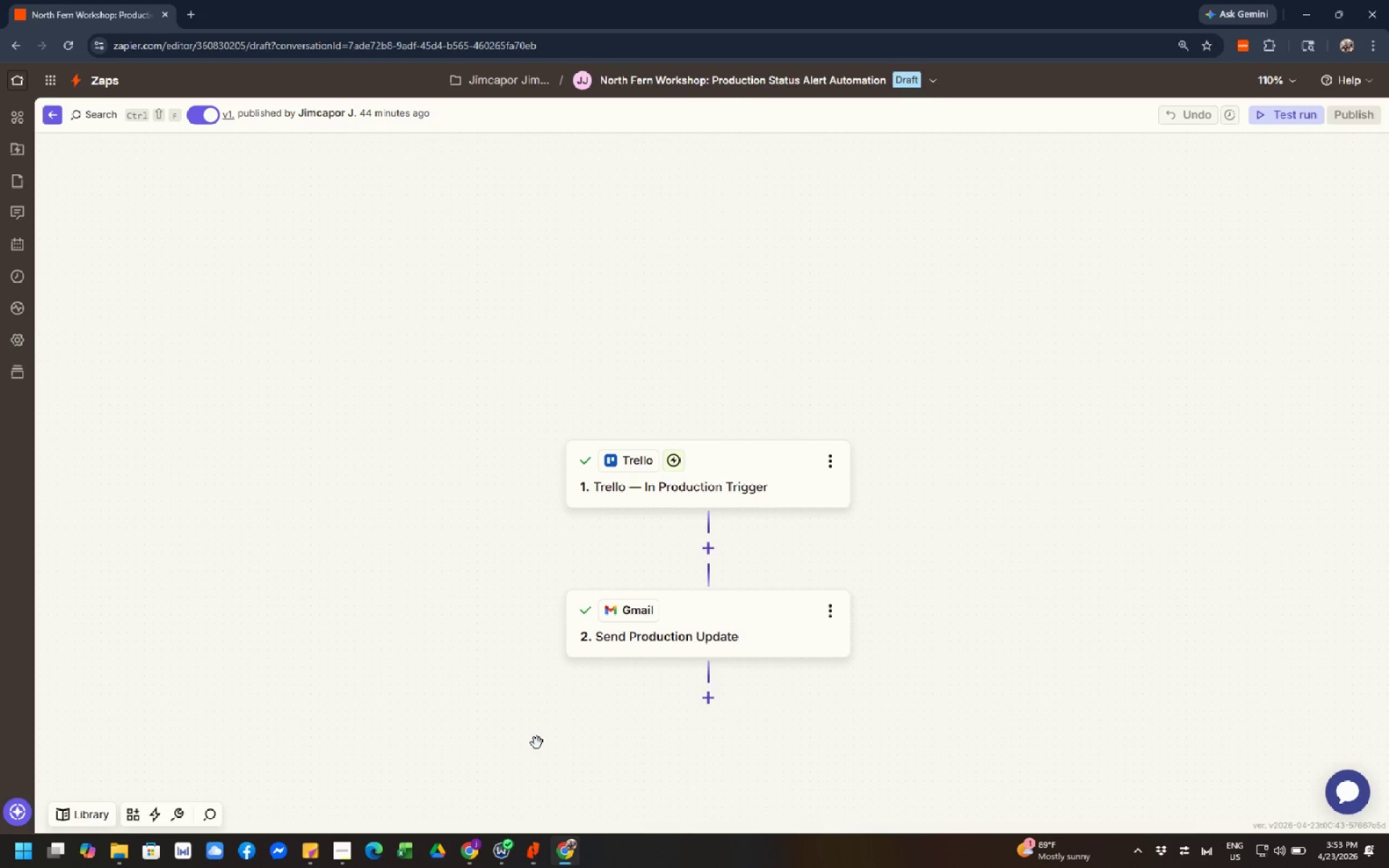 
left_click_drag(start_coordinate=[484, 682], to_coordinate=[467, 568])
 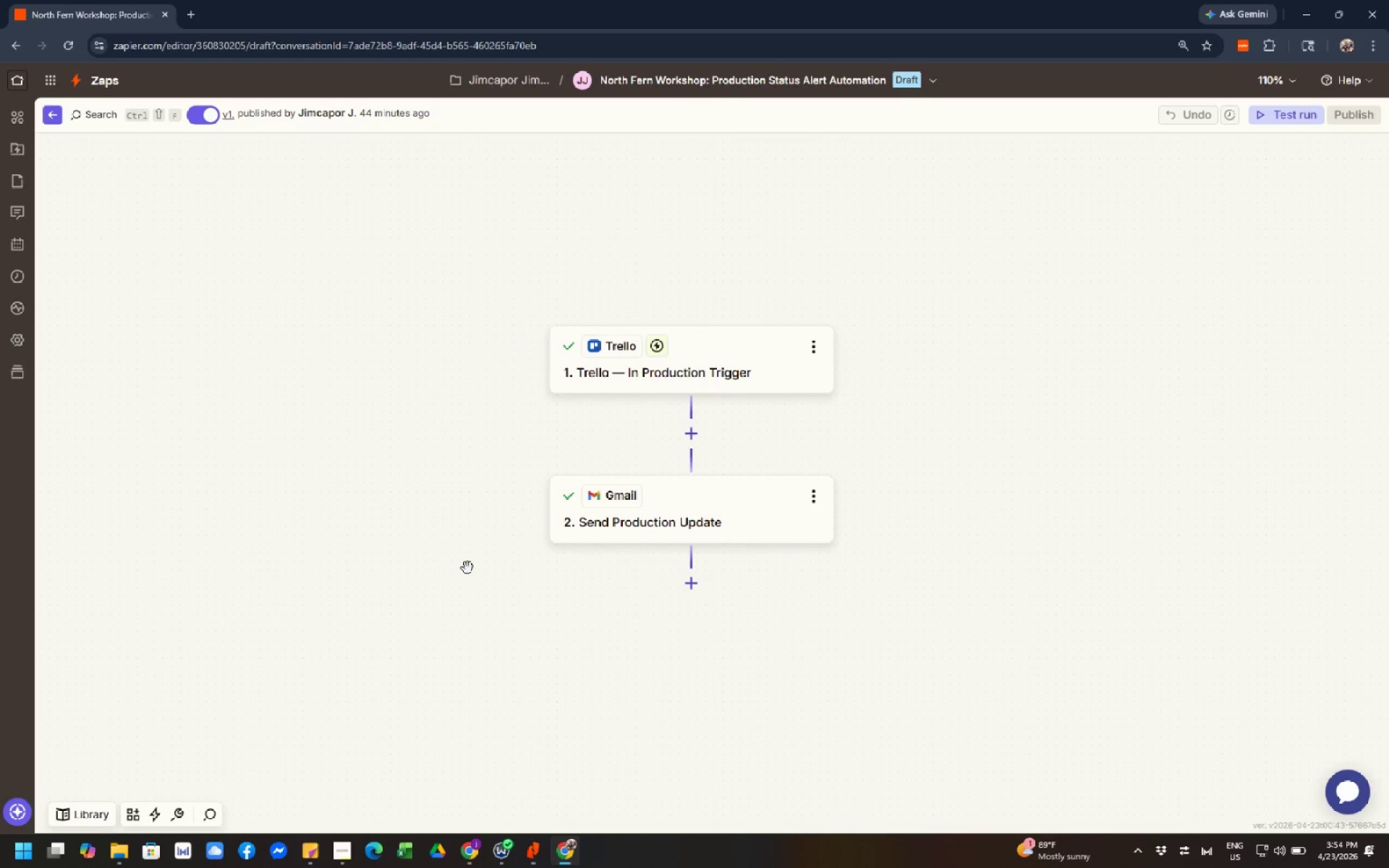 
left_click_drag(start_coordinate=[467, 568], to_coordinate=[419, 402])
 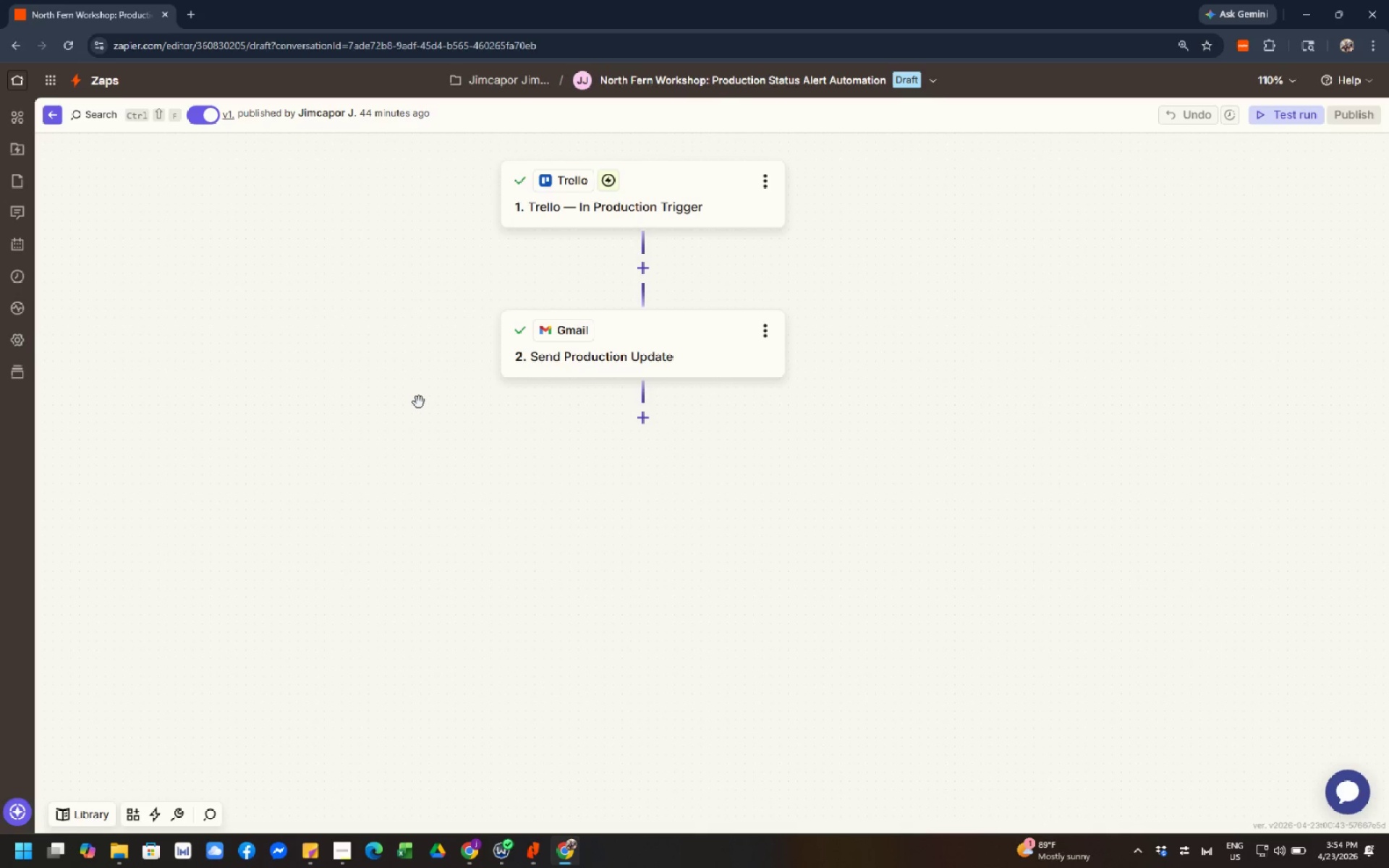 
left_click_drag(start_coordinate=[419, 402], to_coordinate=[441, 448])
 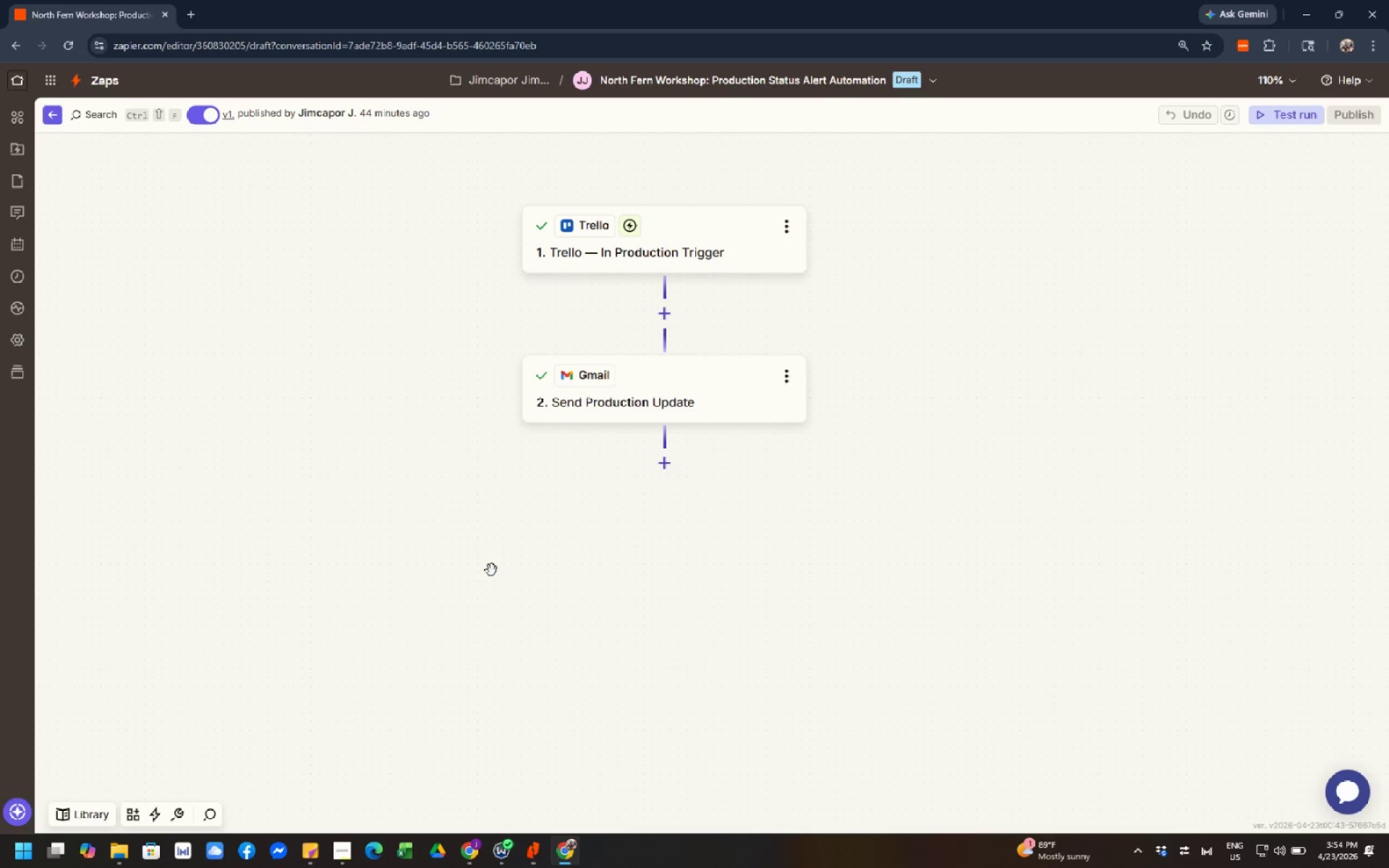 
left_click_drag(start_coordinate=[470, 561], to_coordinate=[482, 612])
 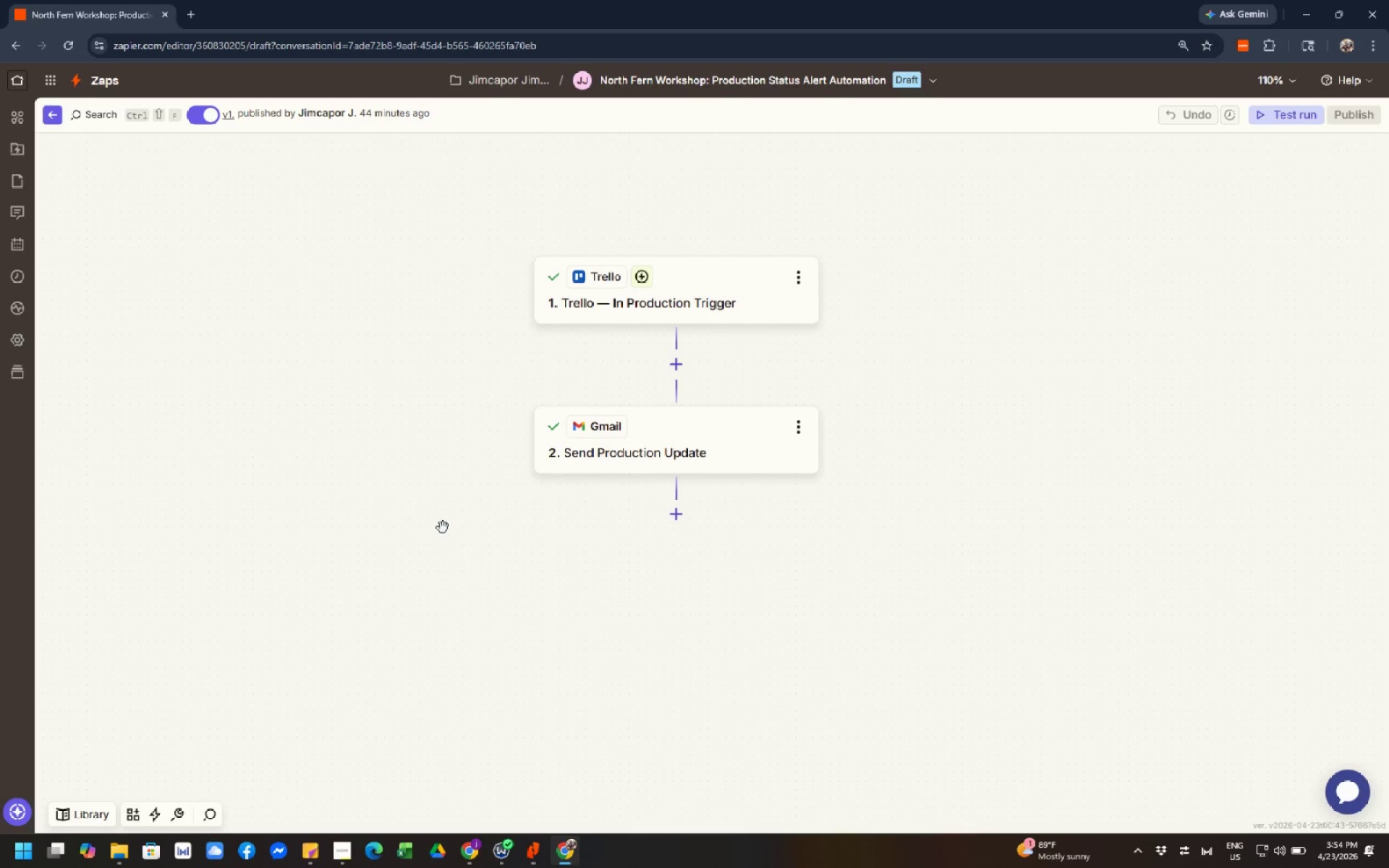 
wait(5.97)
 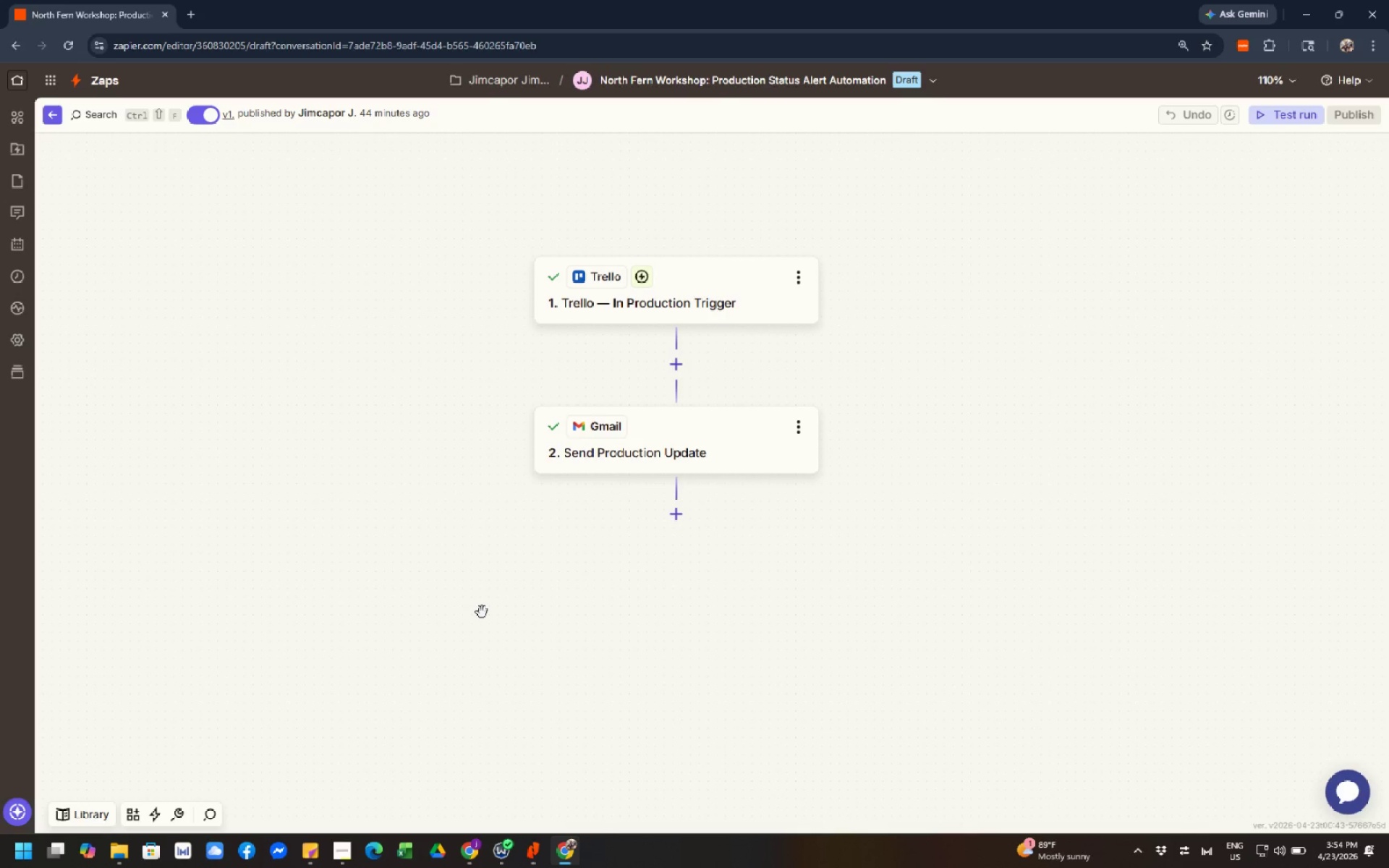 
left_click_drag(start_coordinate=[402, 507], to_coordinate=[407, 497])
 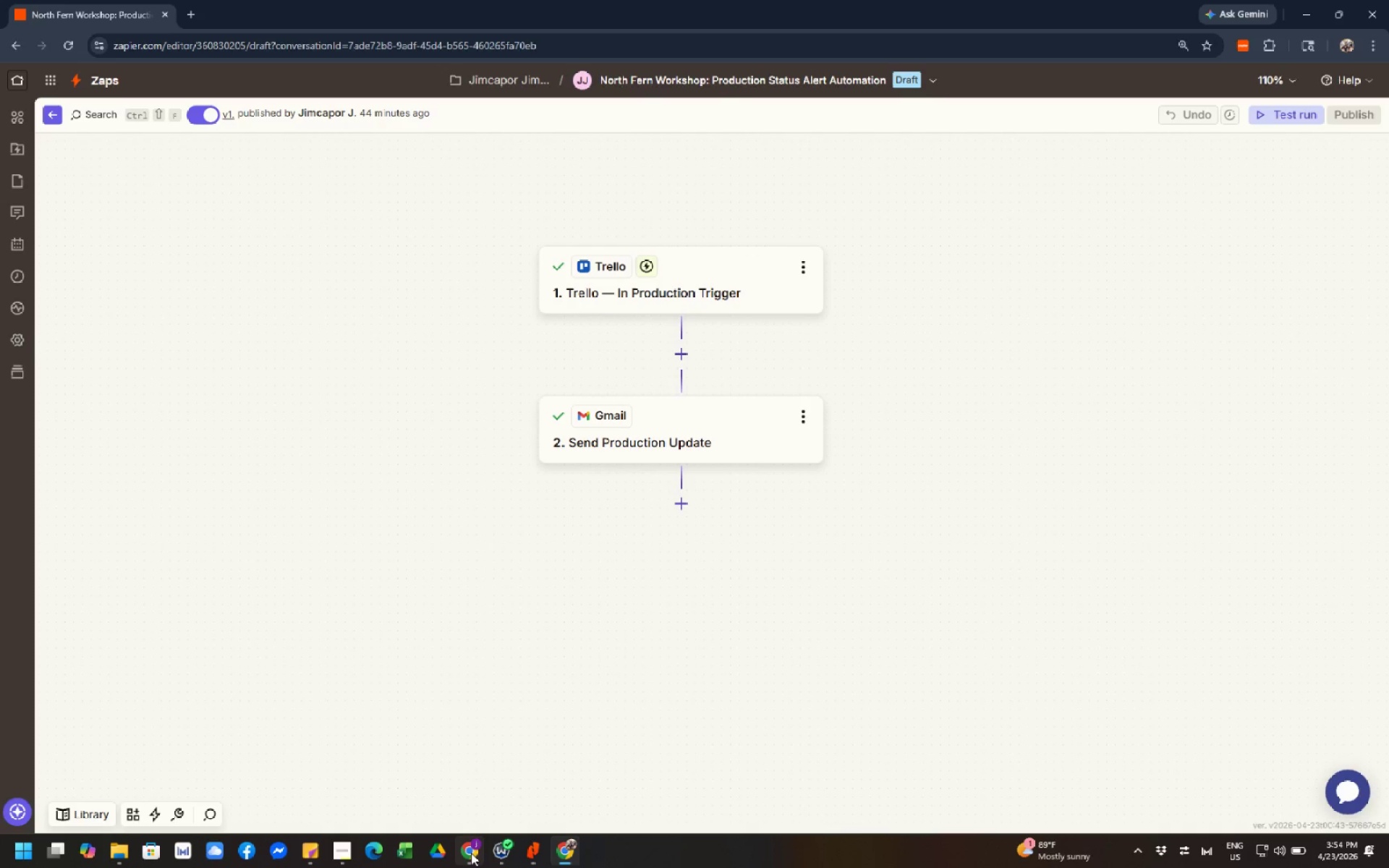 
left_click([472, 858])
 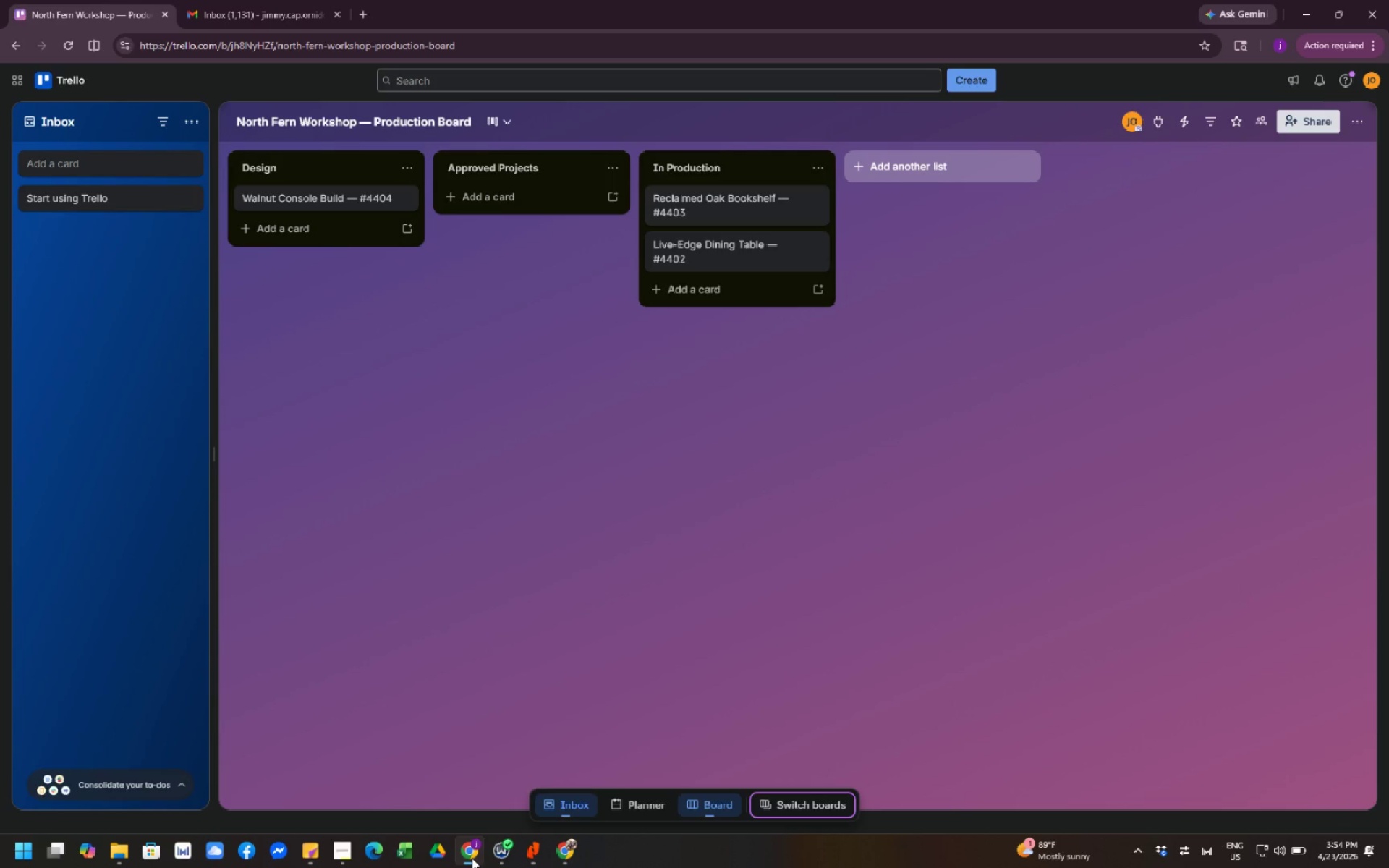 
wait(9.19)
 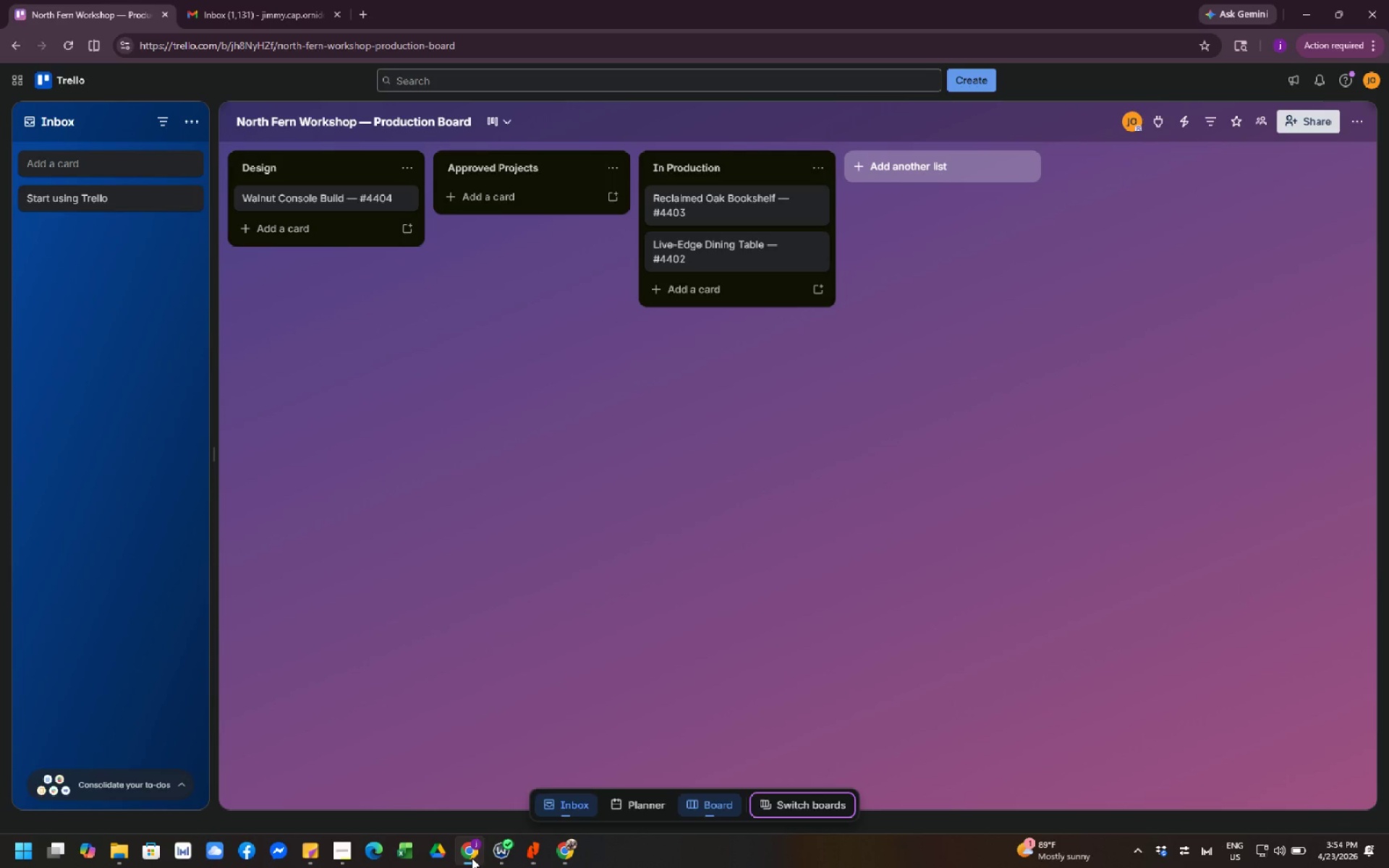 
left_click([238, 5])
 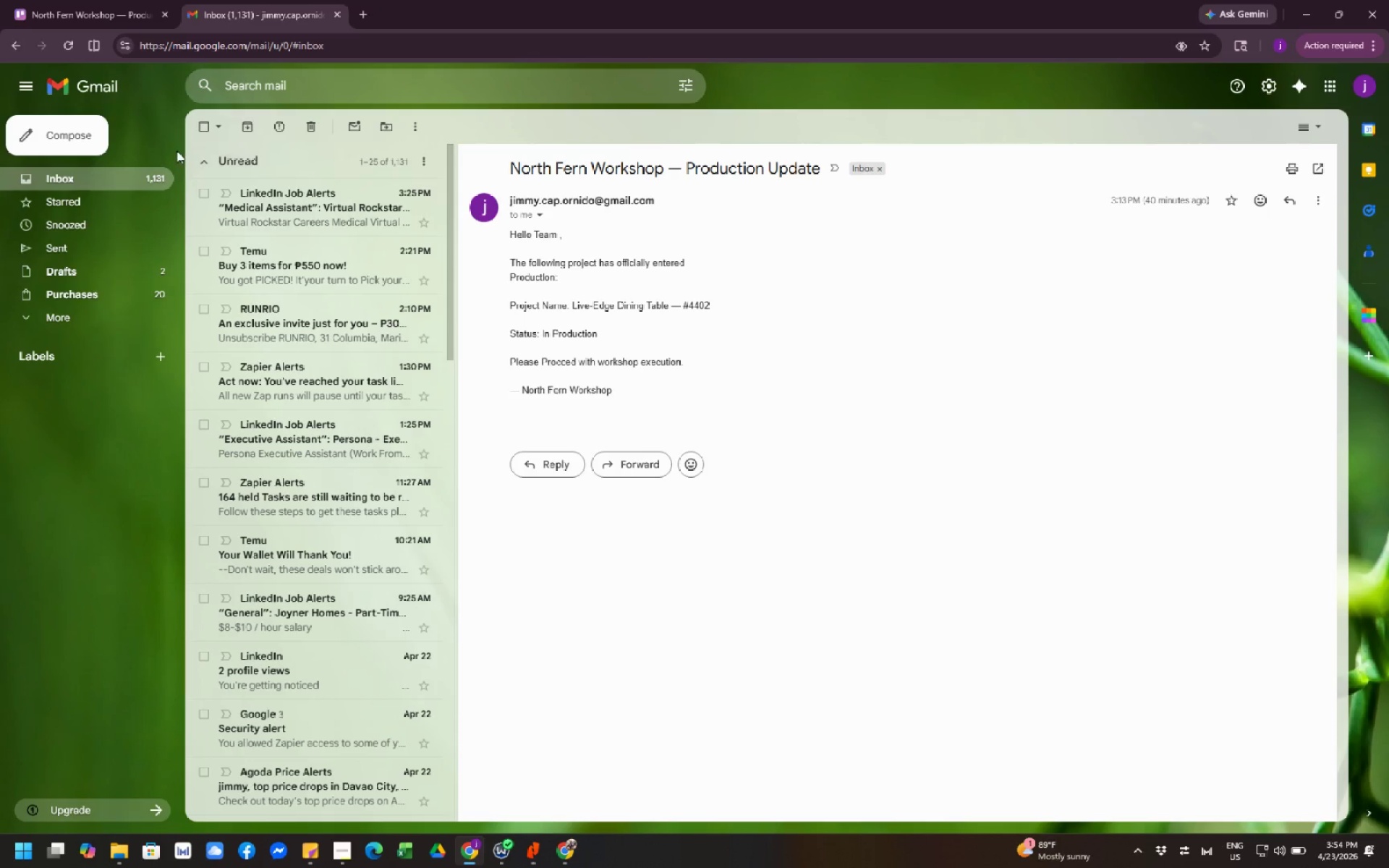 
left_click([59, 14])
 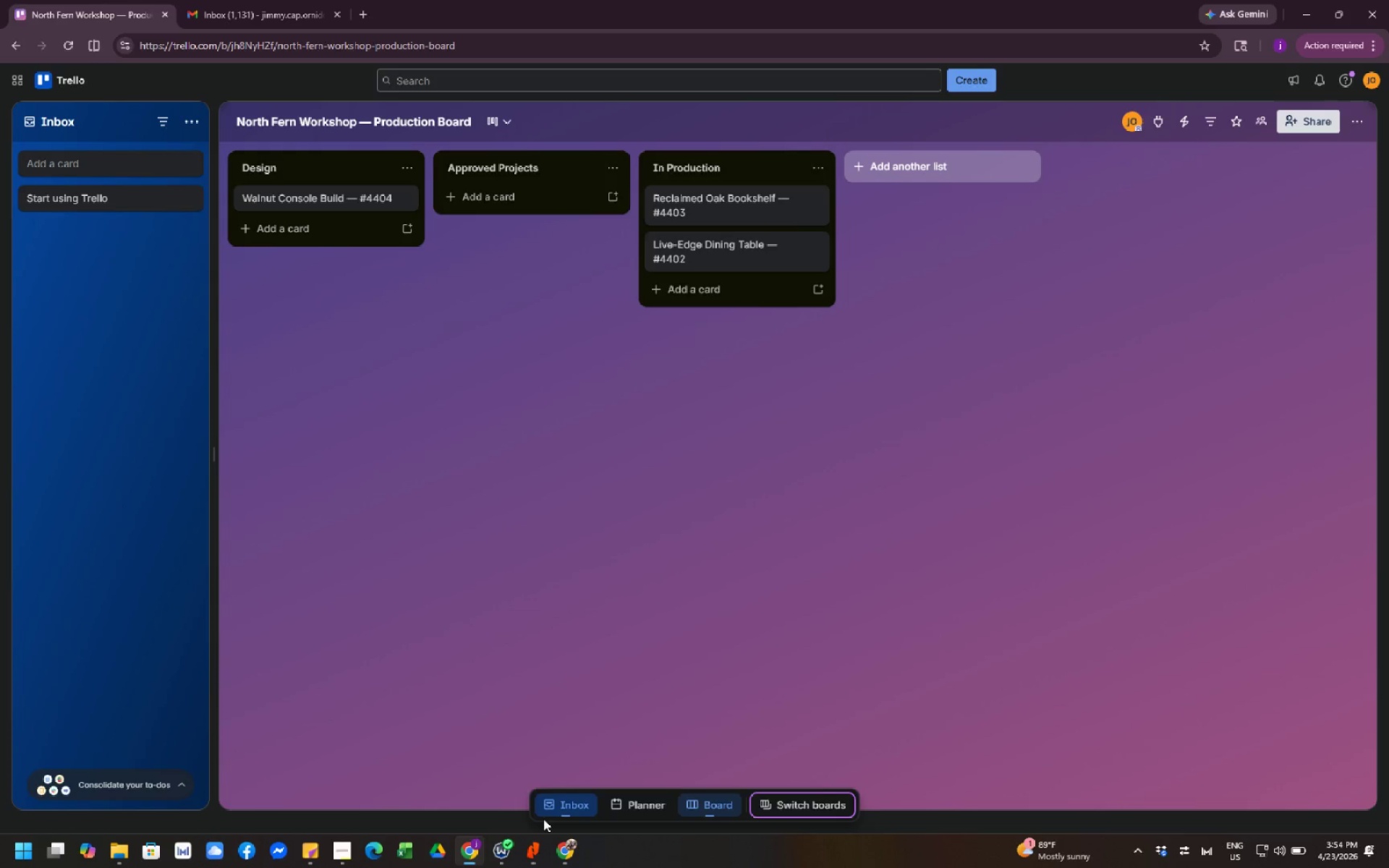 
left_click([566, 854])
 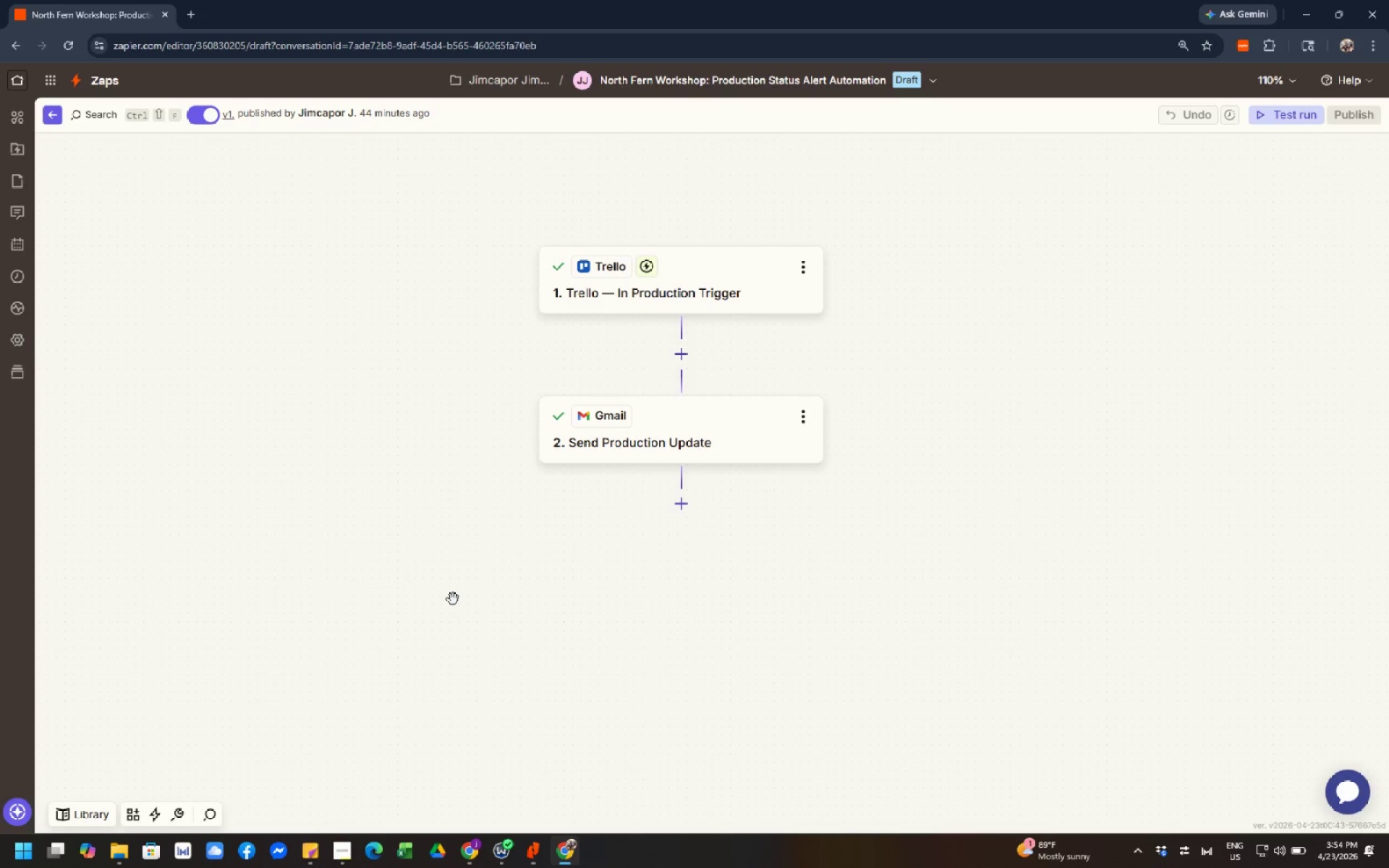 
double_click([453, 599])
 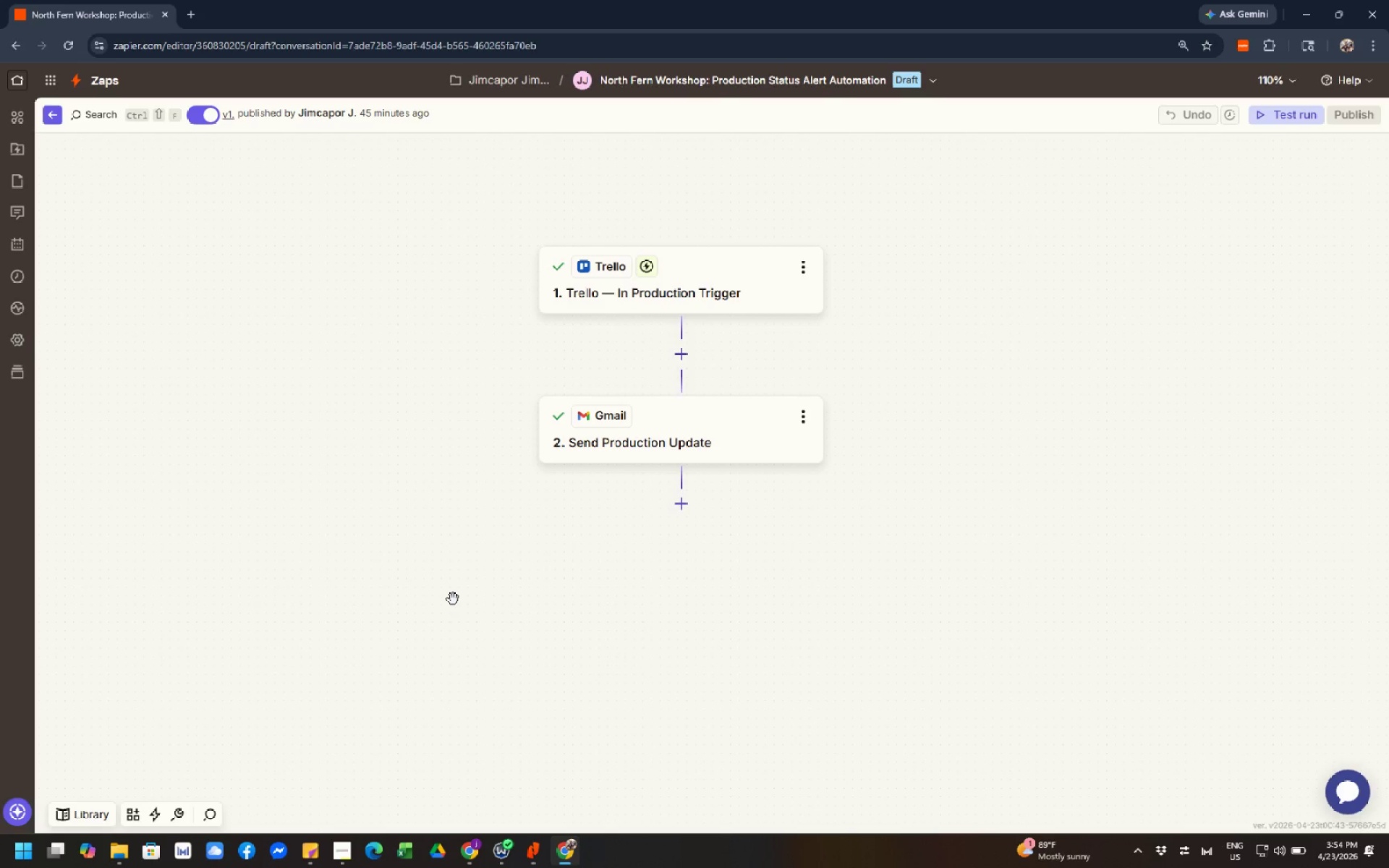 
left_click_drag(start_coordinate=[391, 533], to_coordinate=[391, 441])
 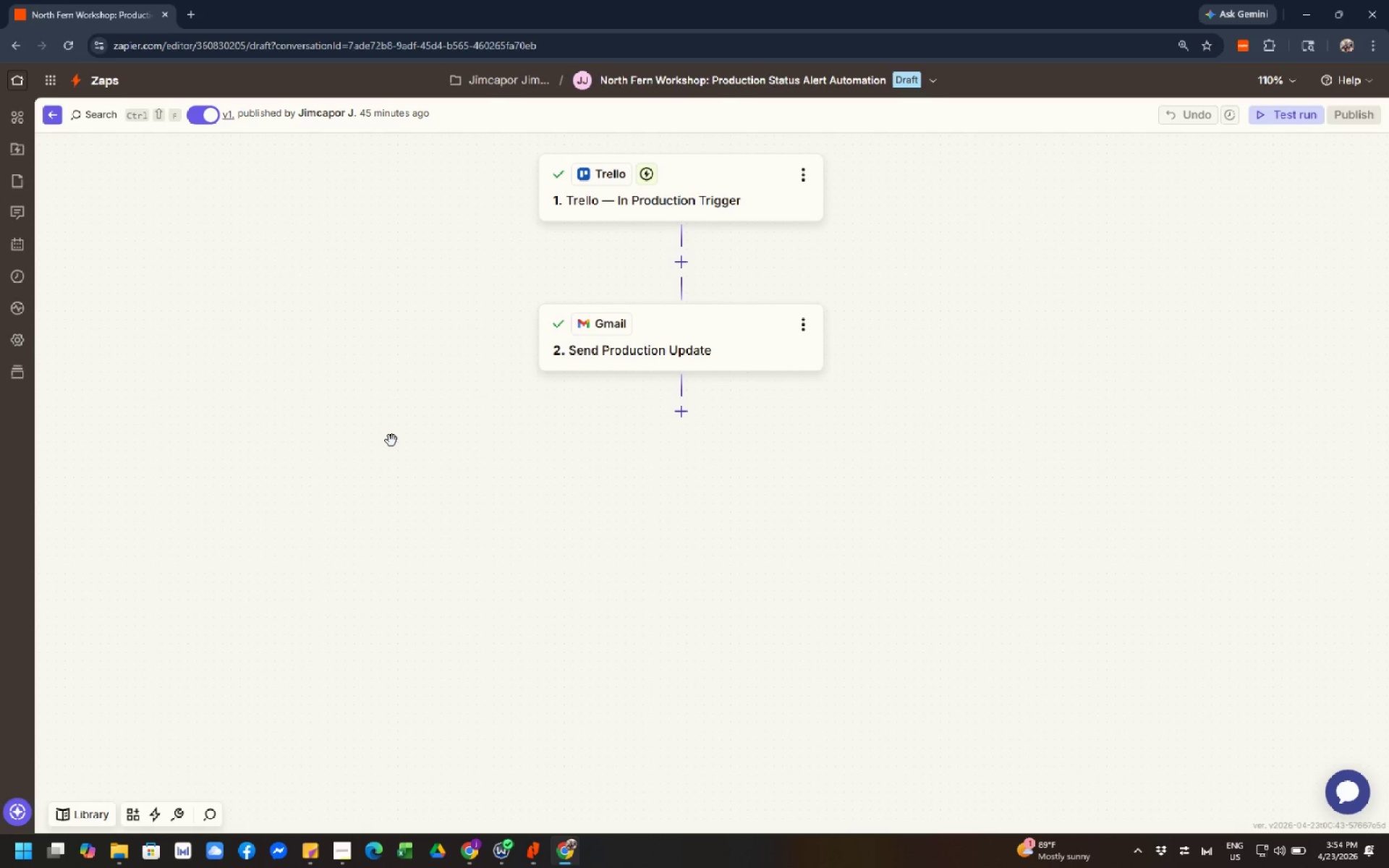 
left_click_drag(start_coordinate=[468, 490], to_coordinate=[518, 641])
 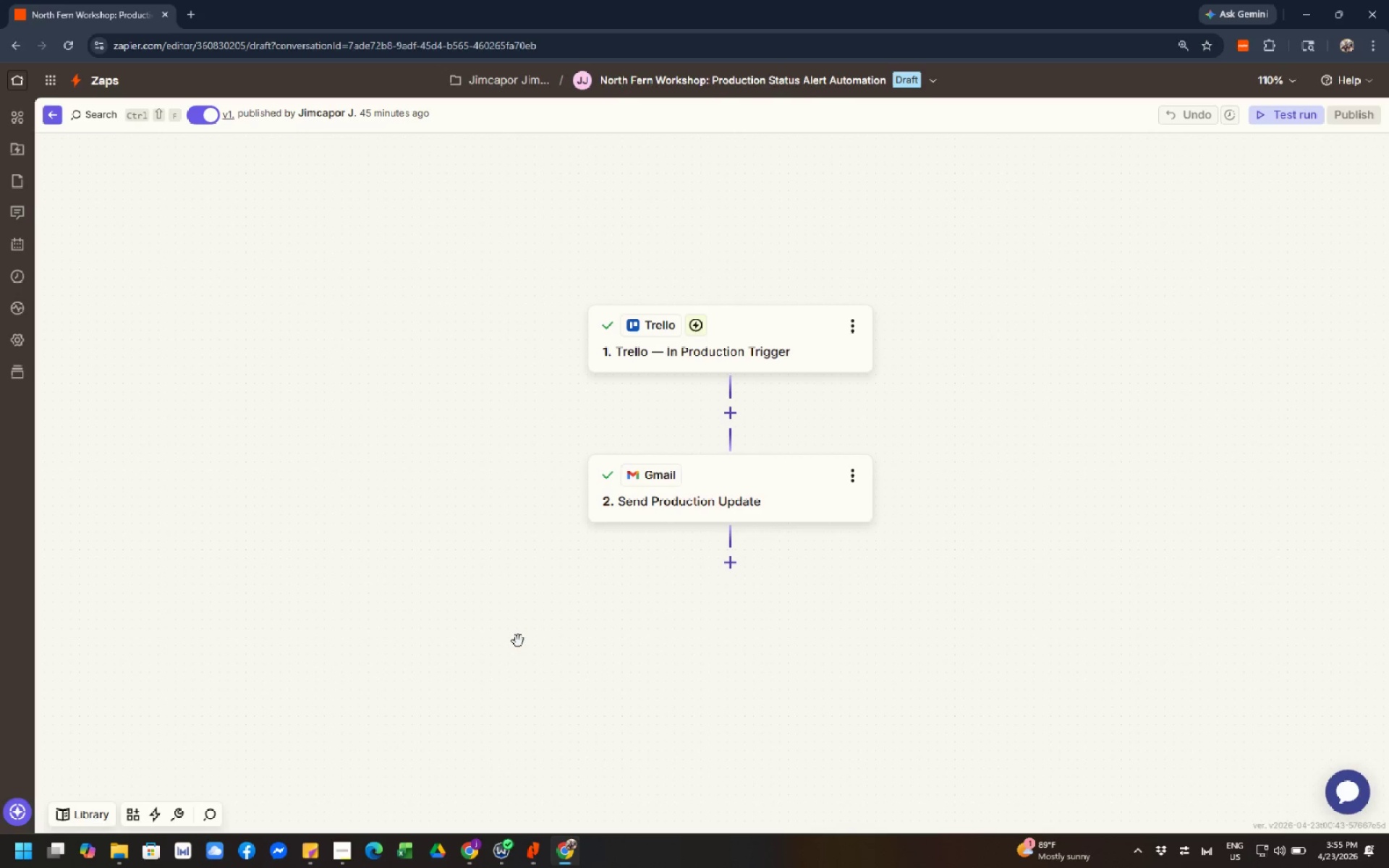 
wait(16.97)
 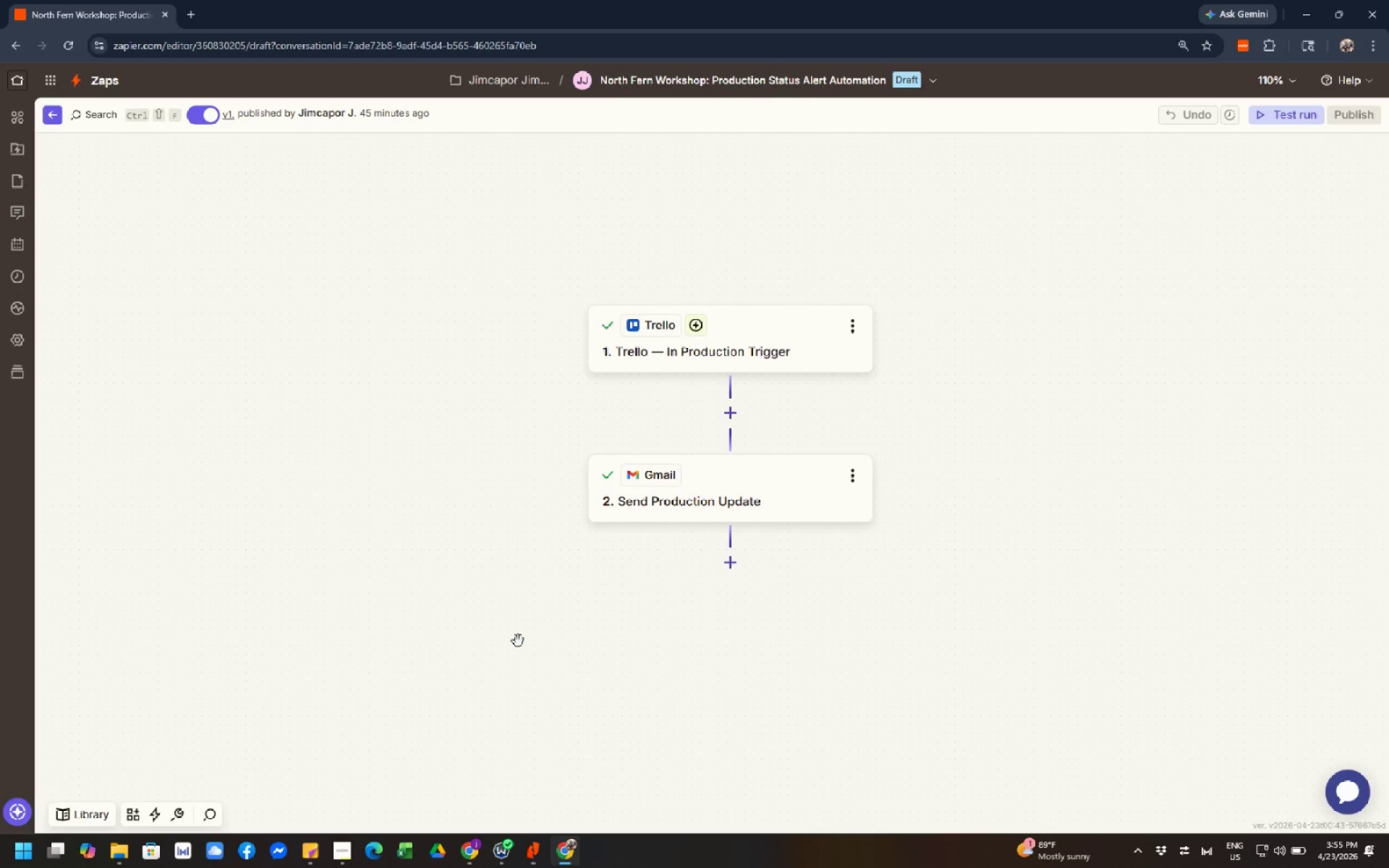 
left_click([526, 621])
 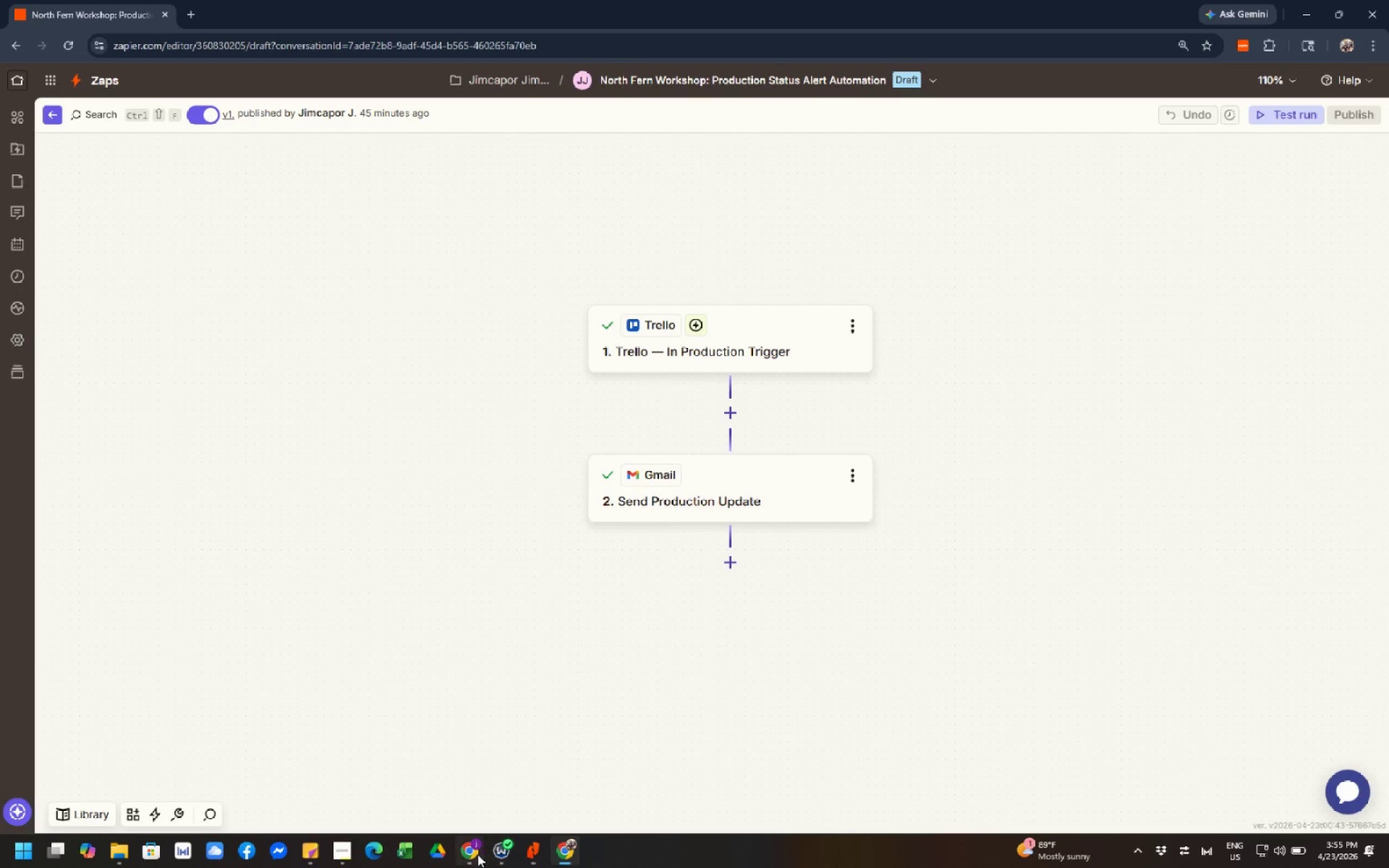 
left_click([471, 855])
 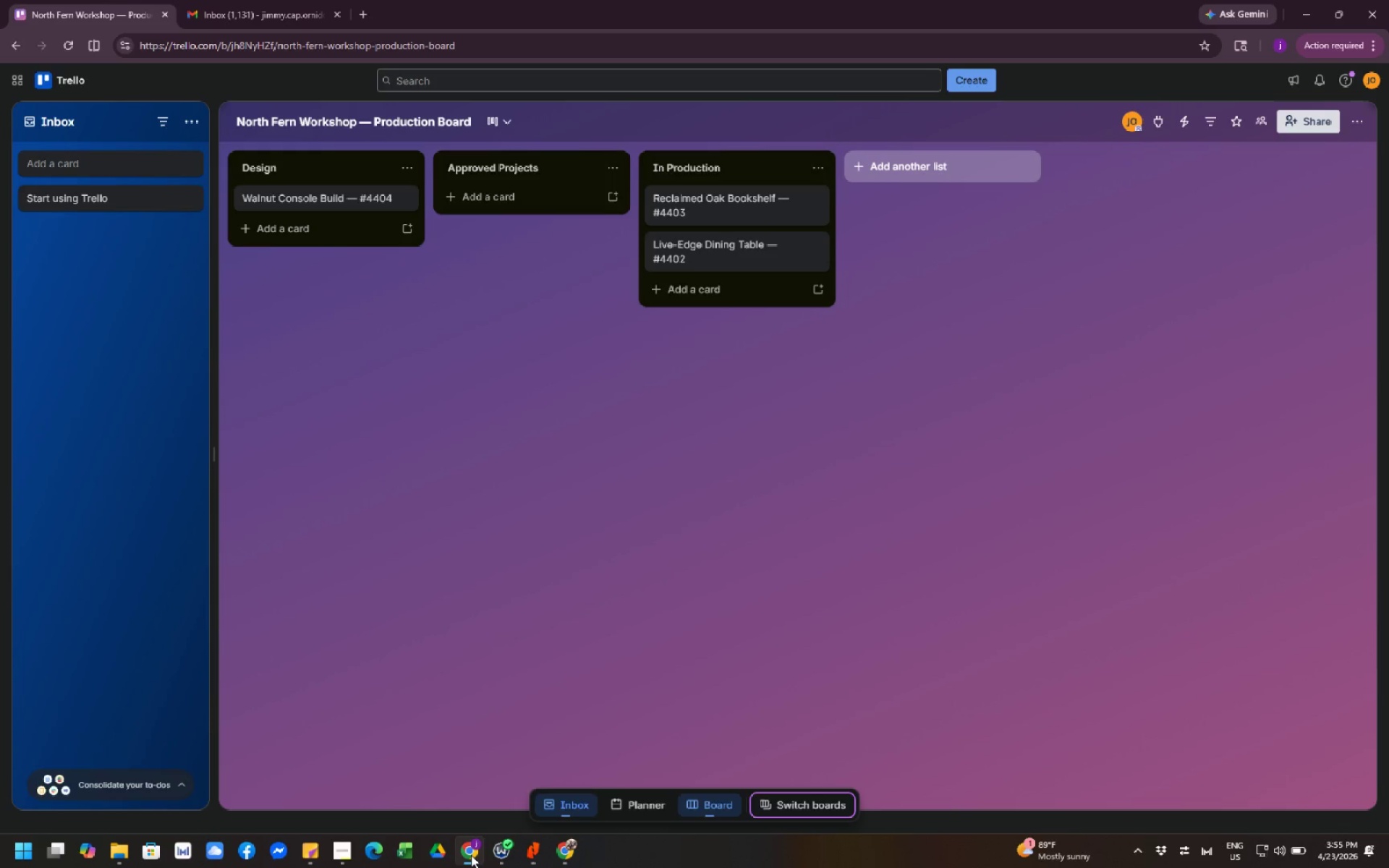 
left_click([471, 855])
 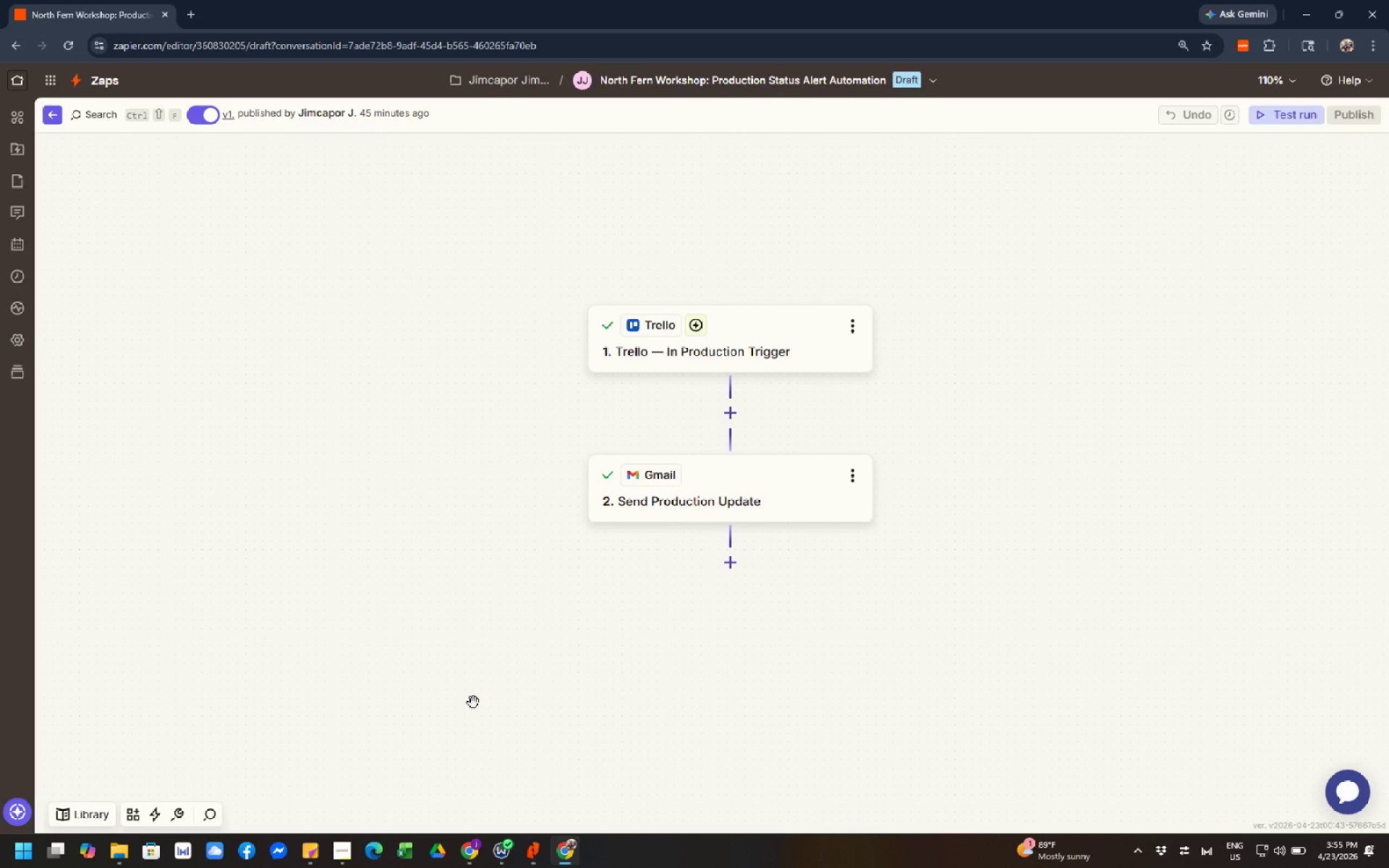 
wait(16.11)
 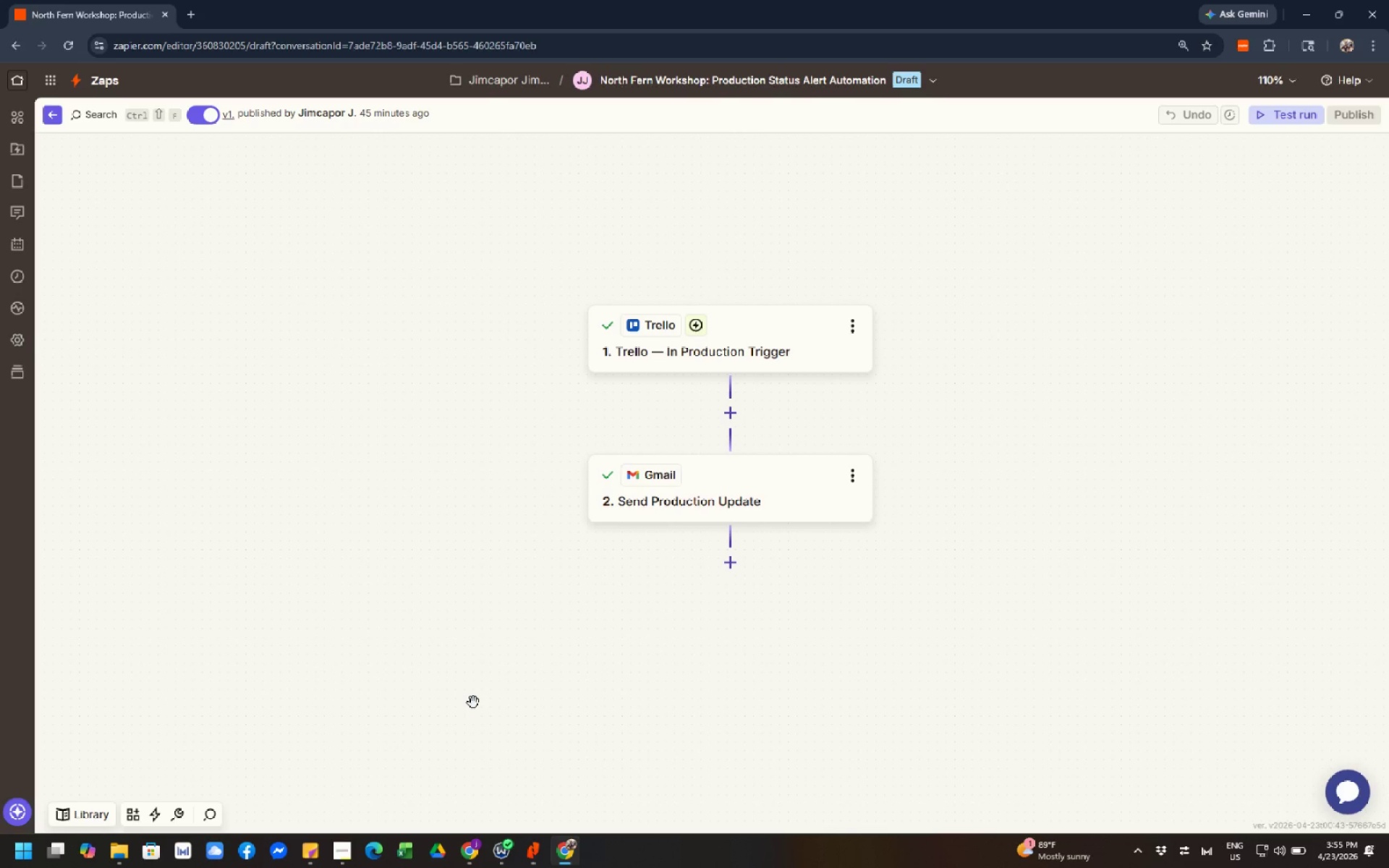 
left_click([473, 702])
 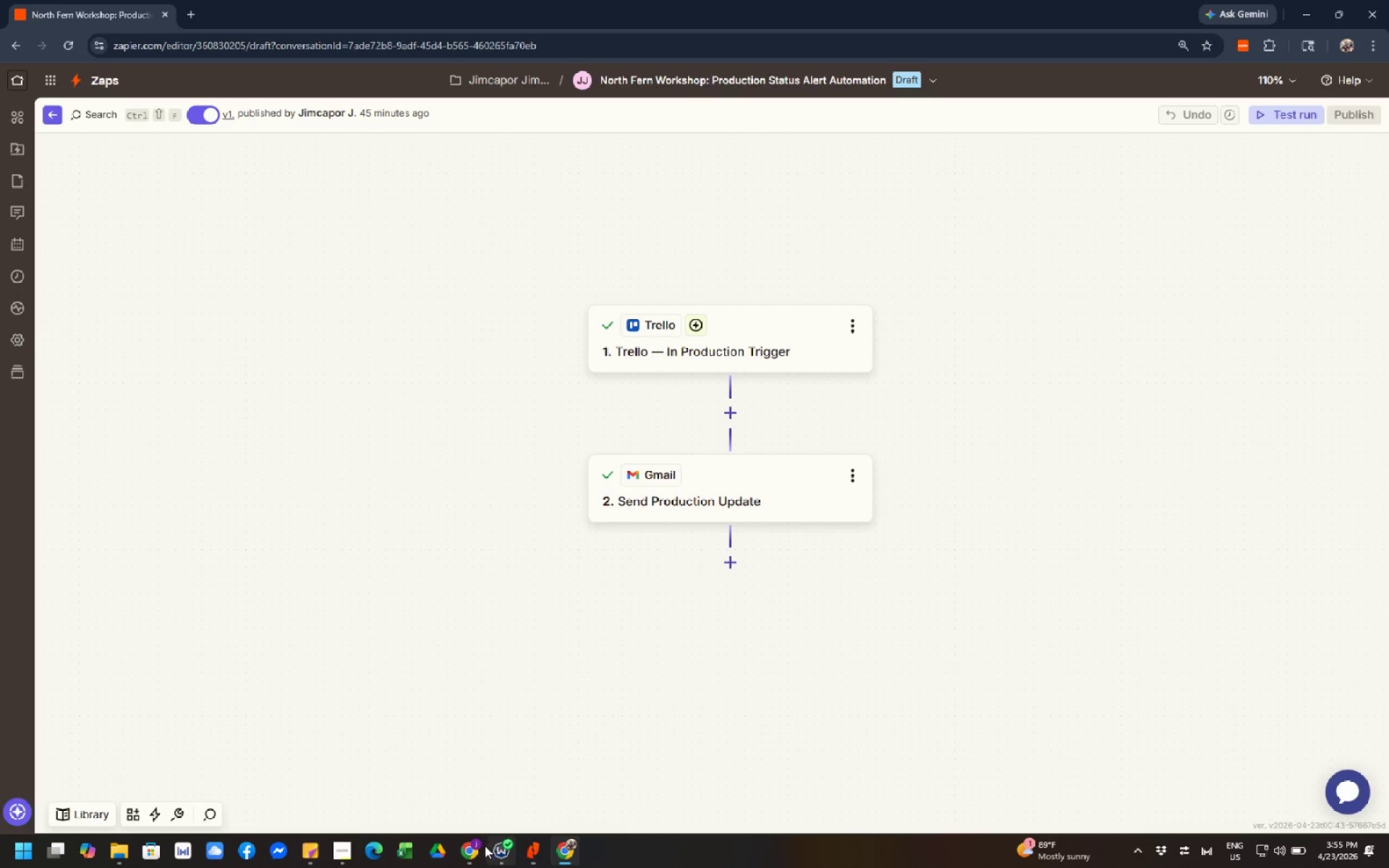 
left_click([470, 854])
 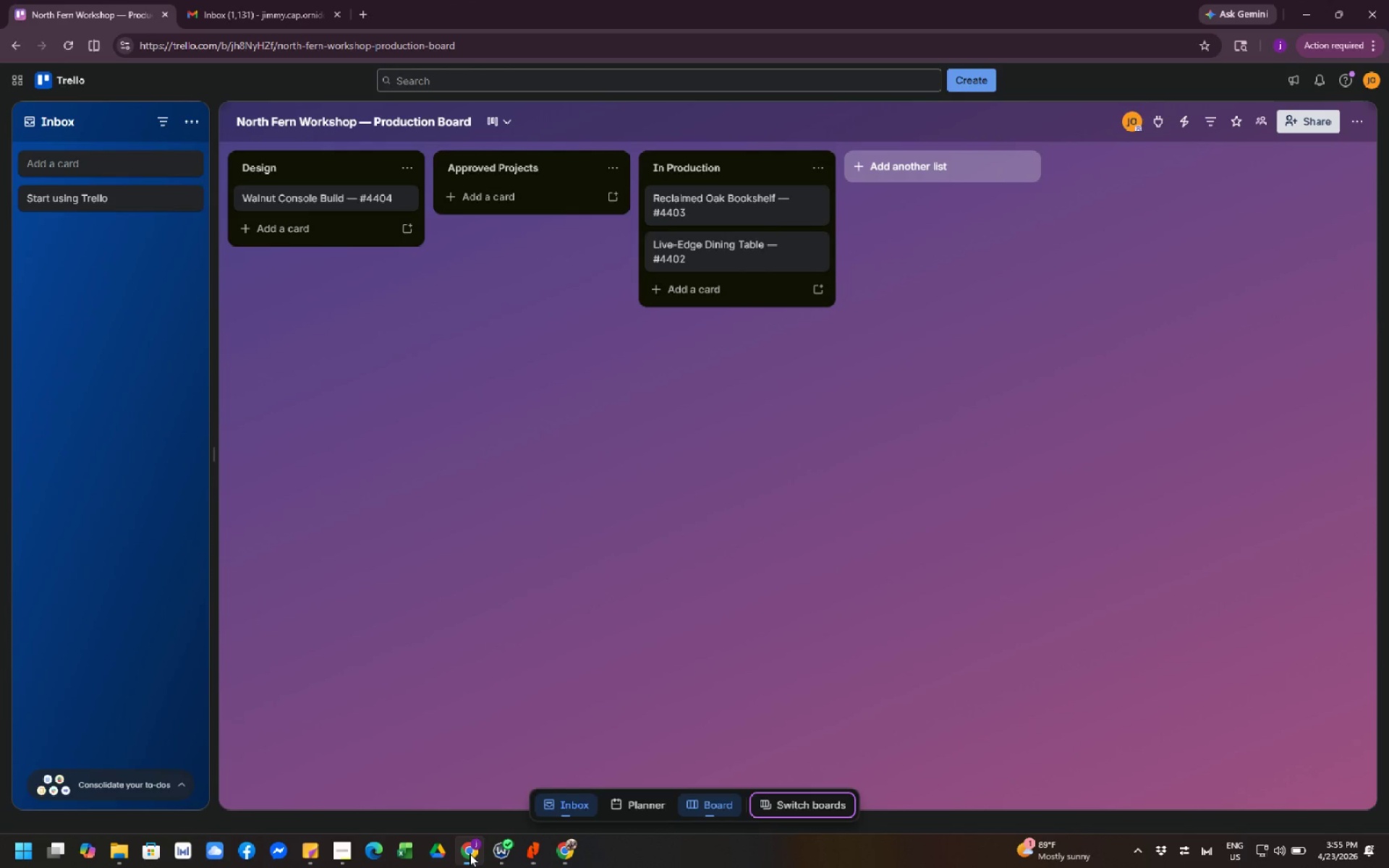 
wait(5.69)
 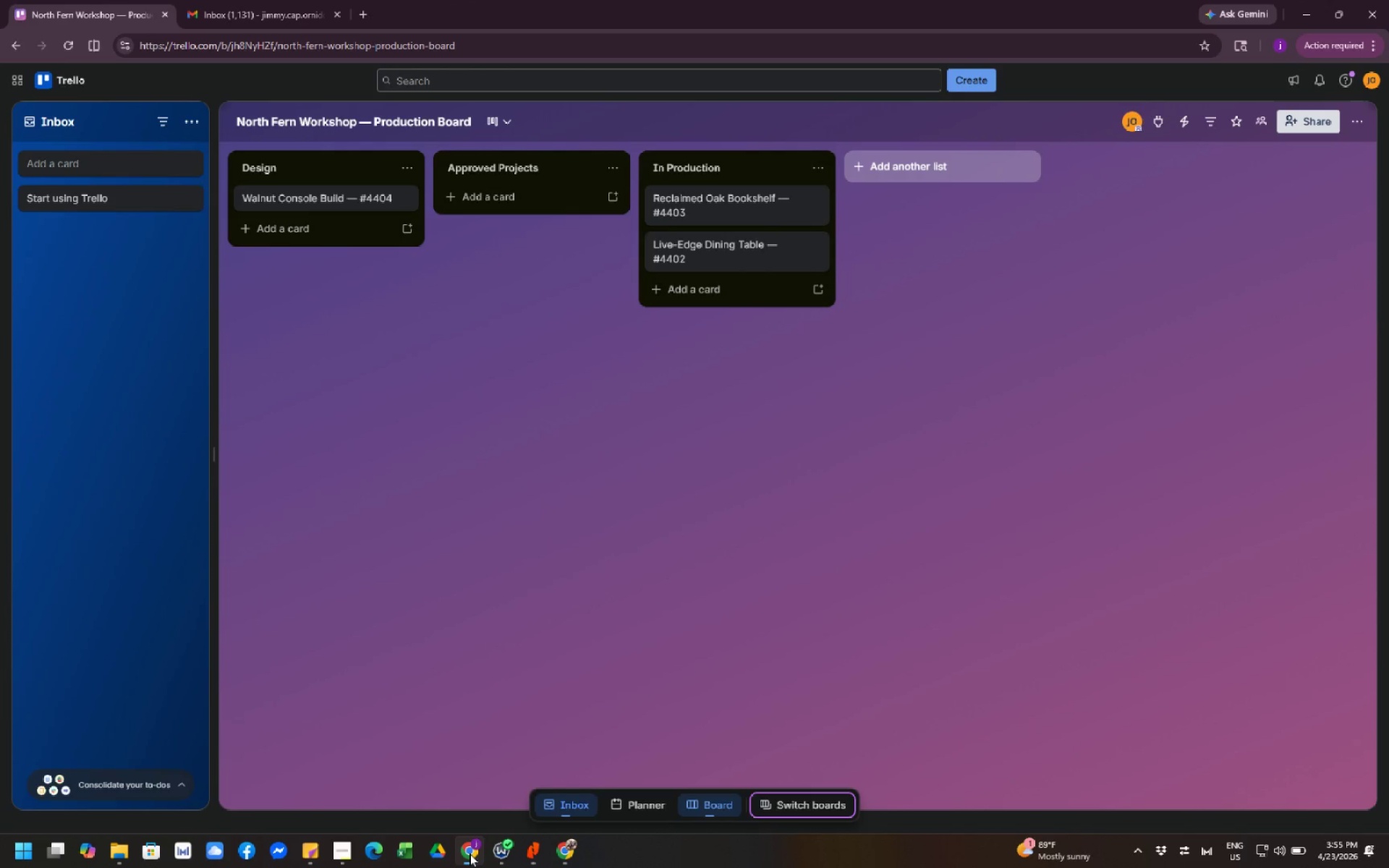 
left_click([470, 854])
 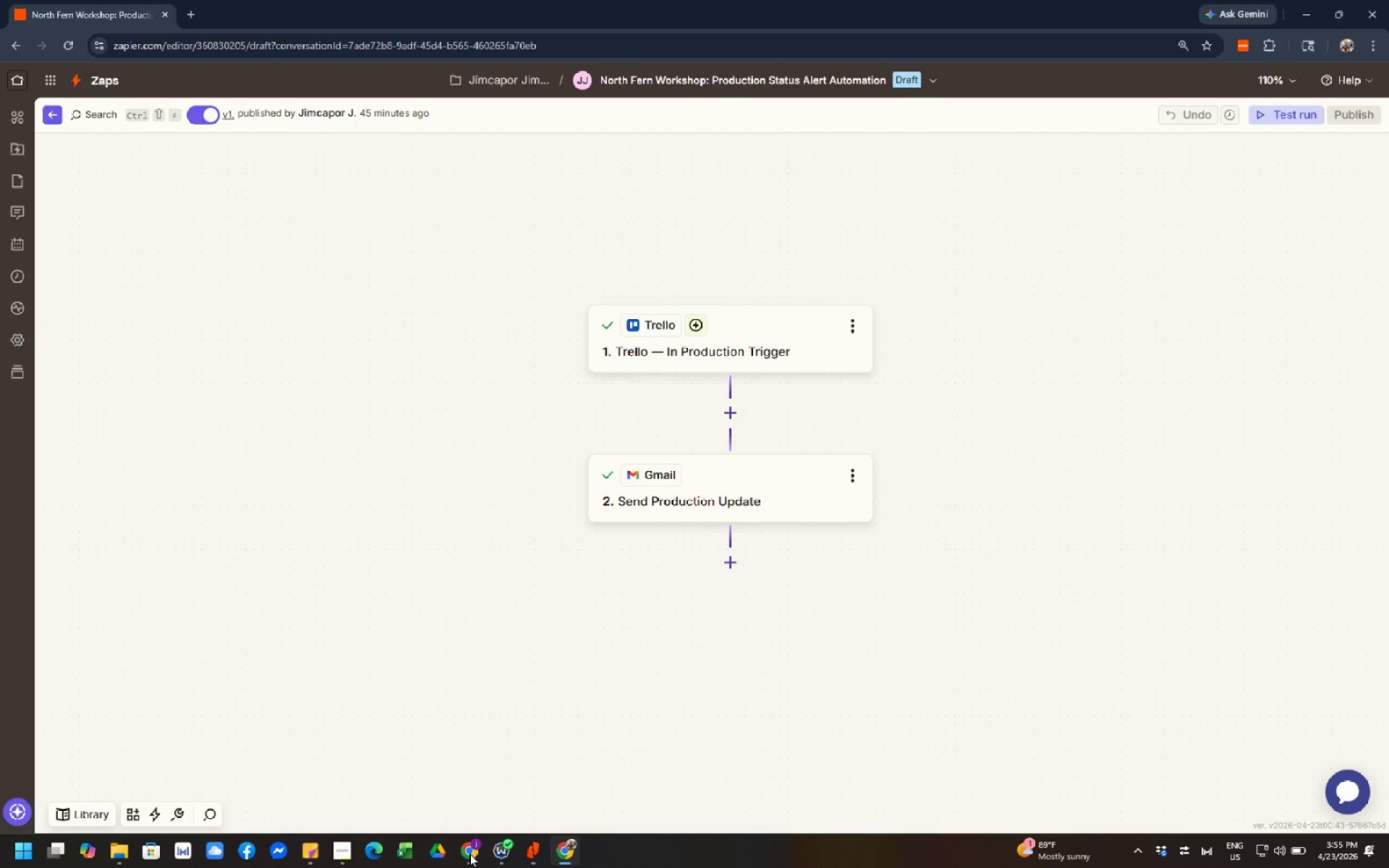 
wait(6.47)
 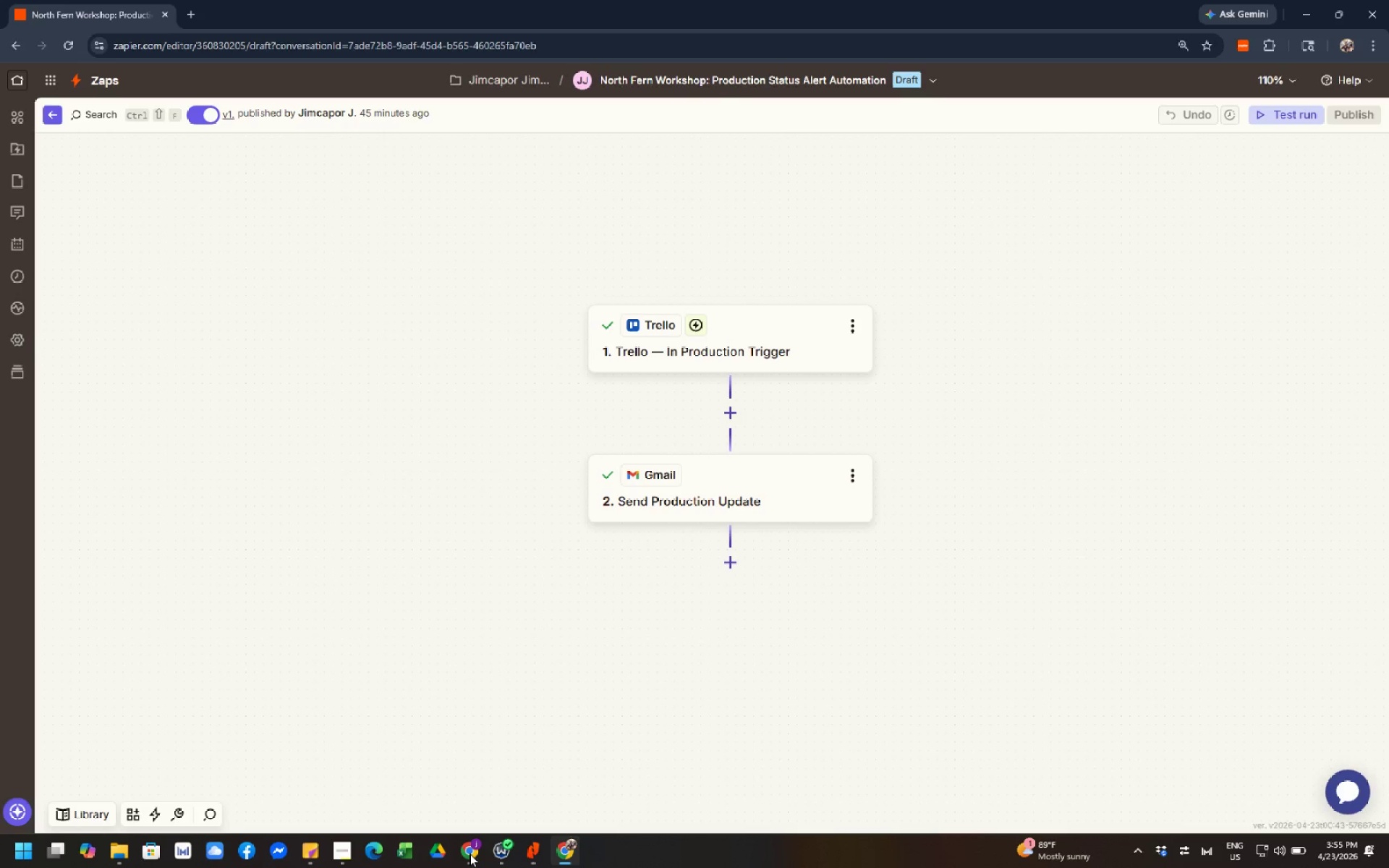 
mouse_move([509, 869])
 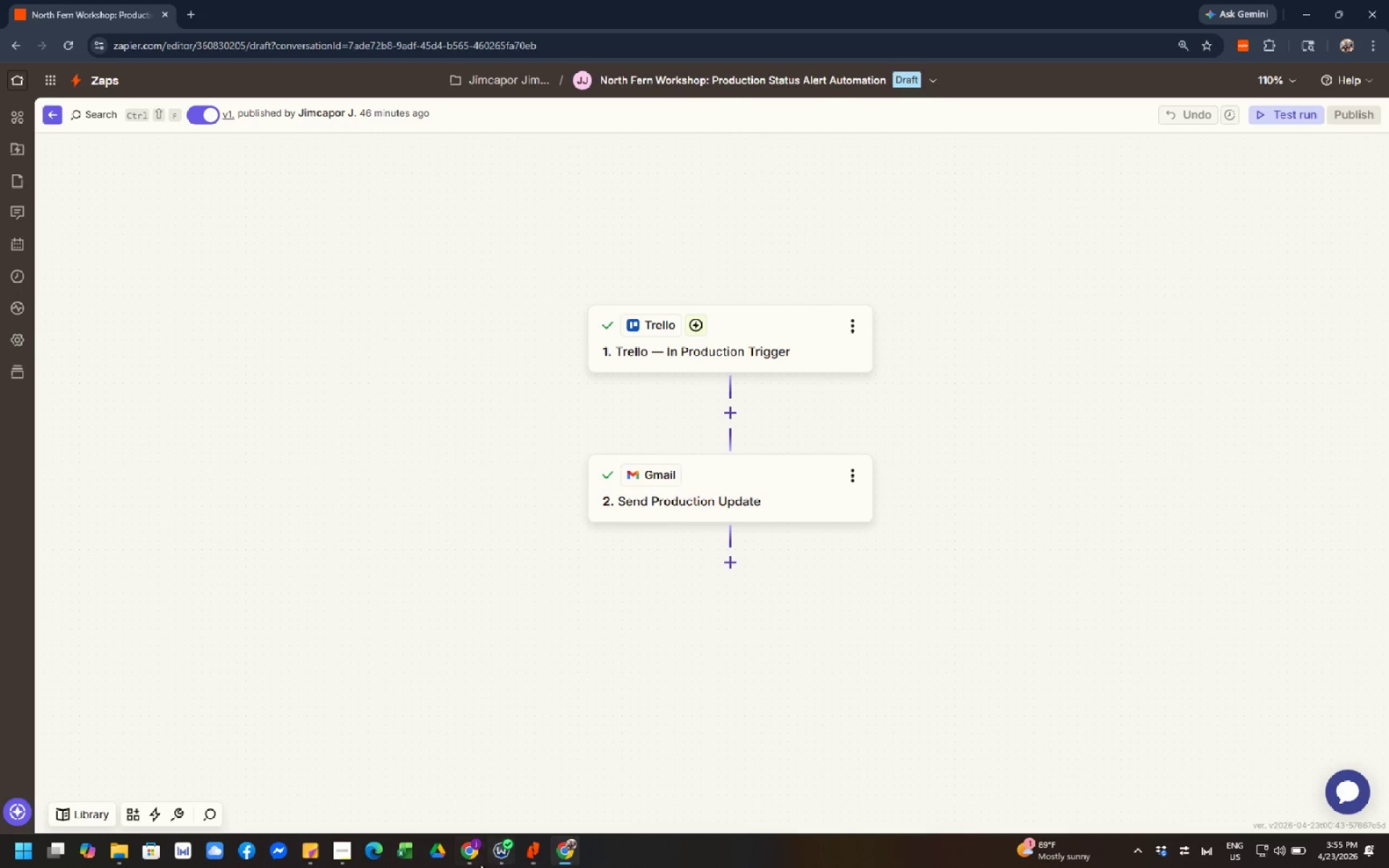 
left_click([470, 861])
 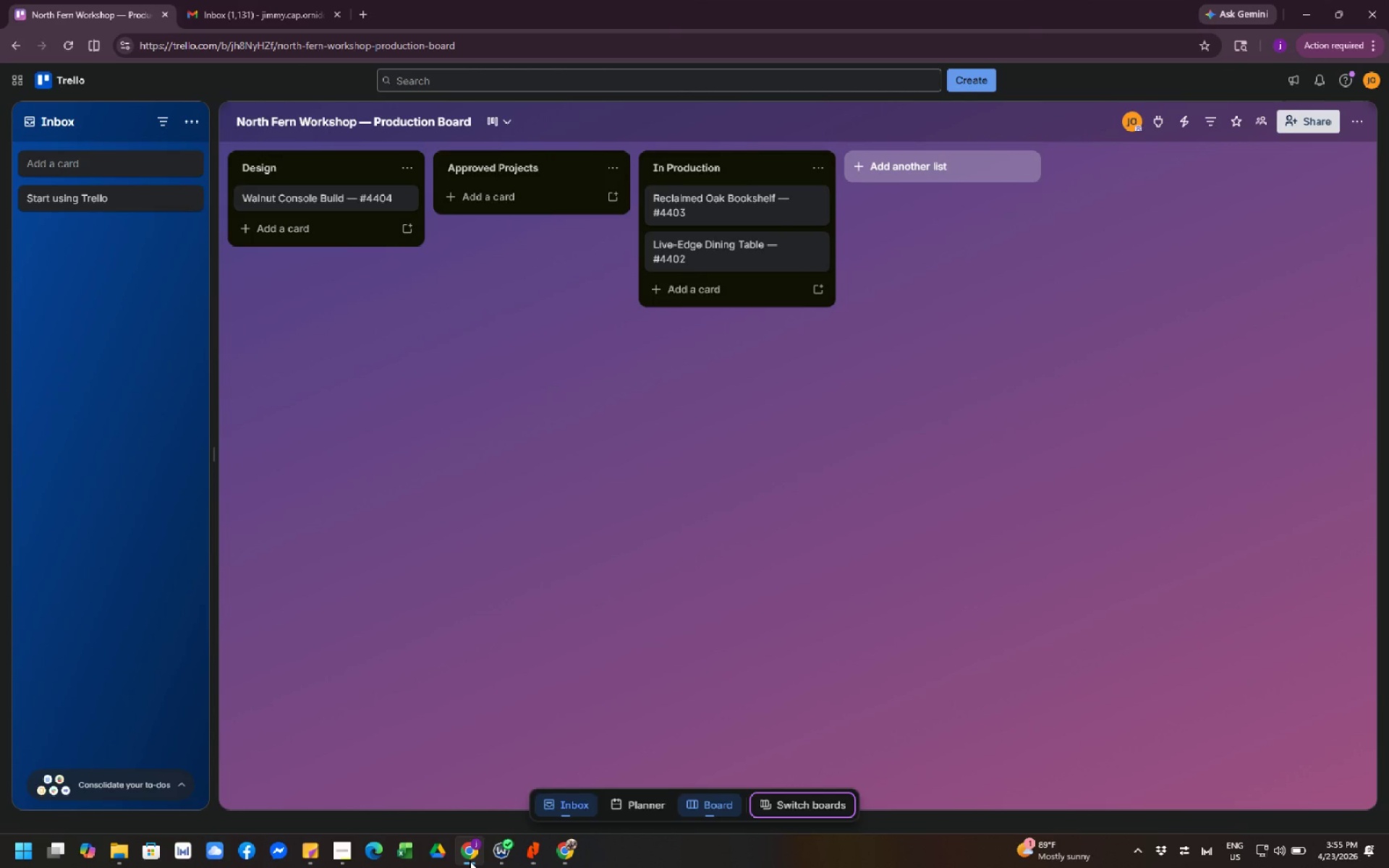 
left_click([470, 861])
 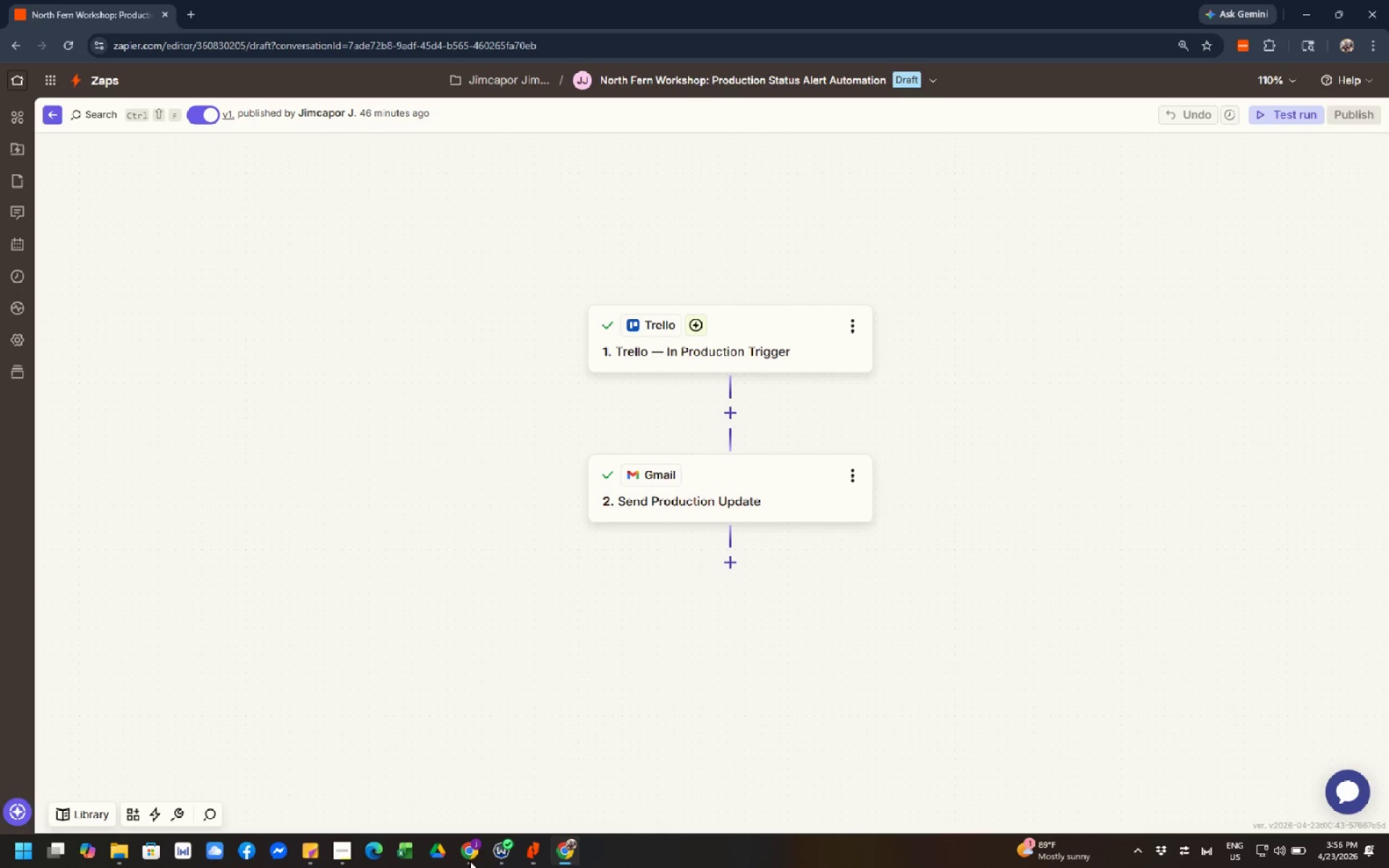 
wait(19.44)
 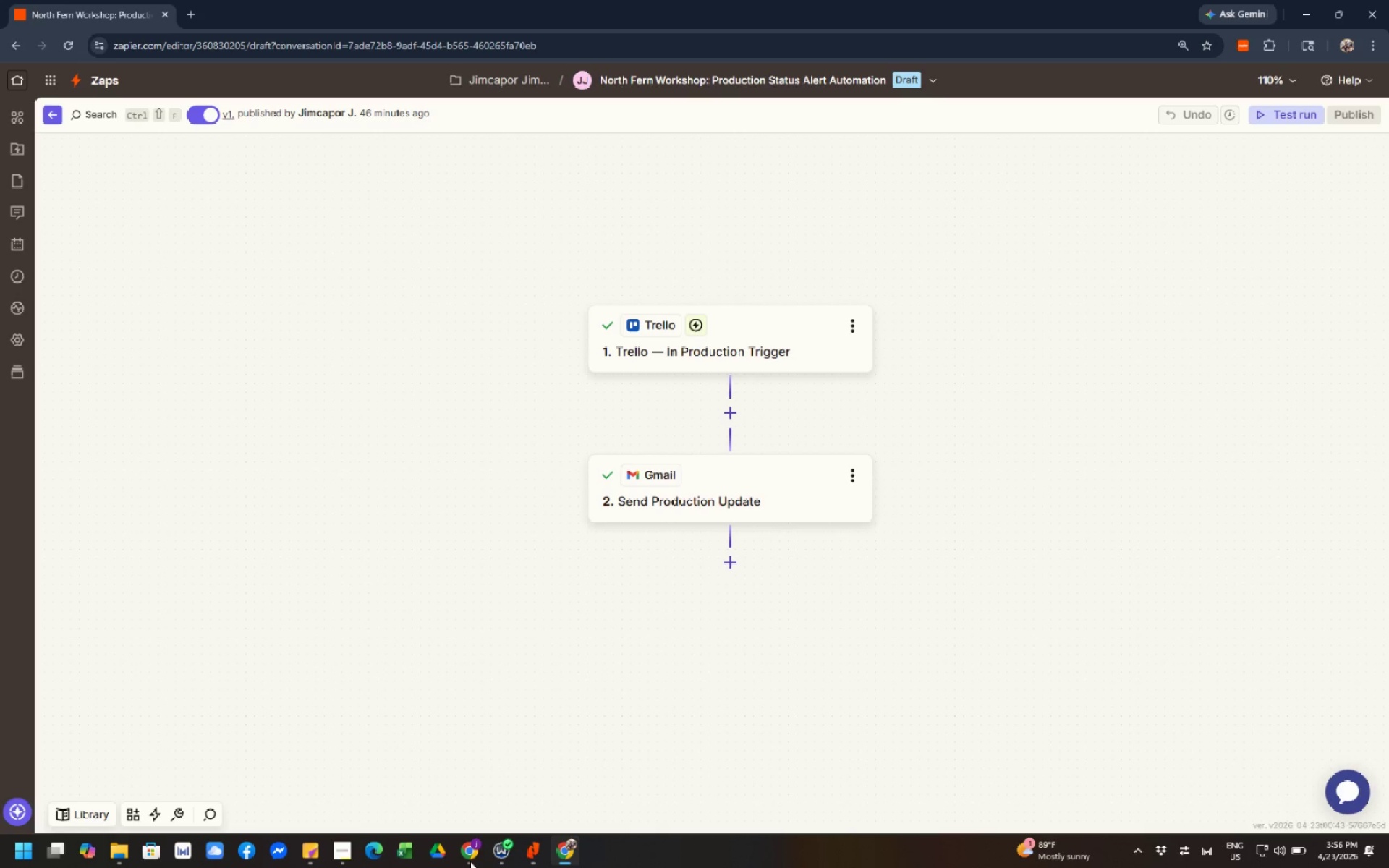 
left_click([467, 857])
 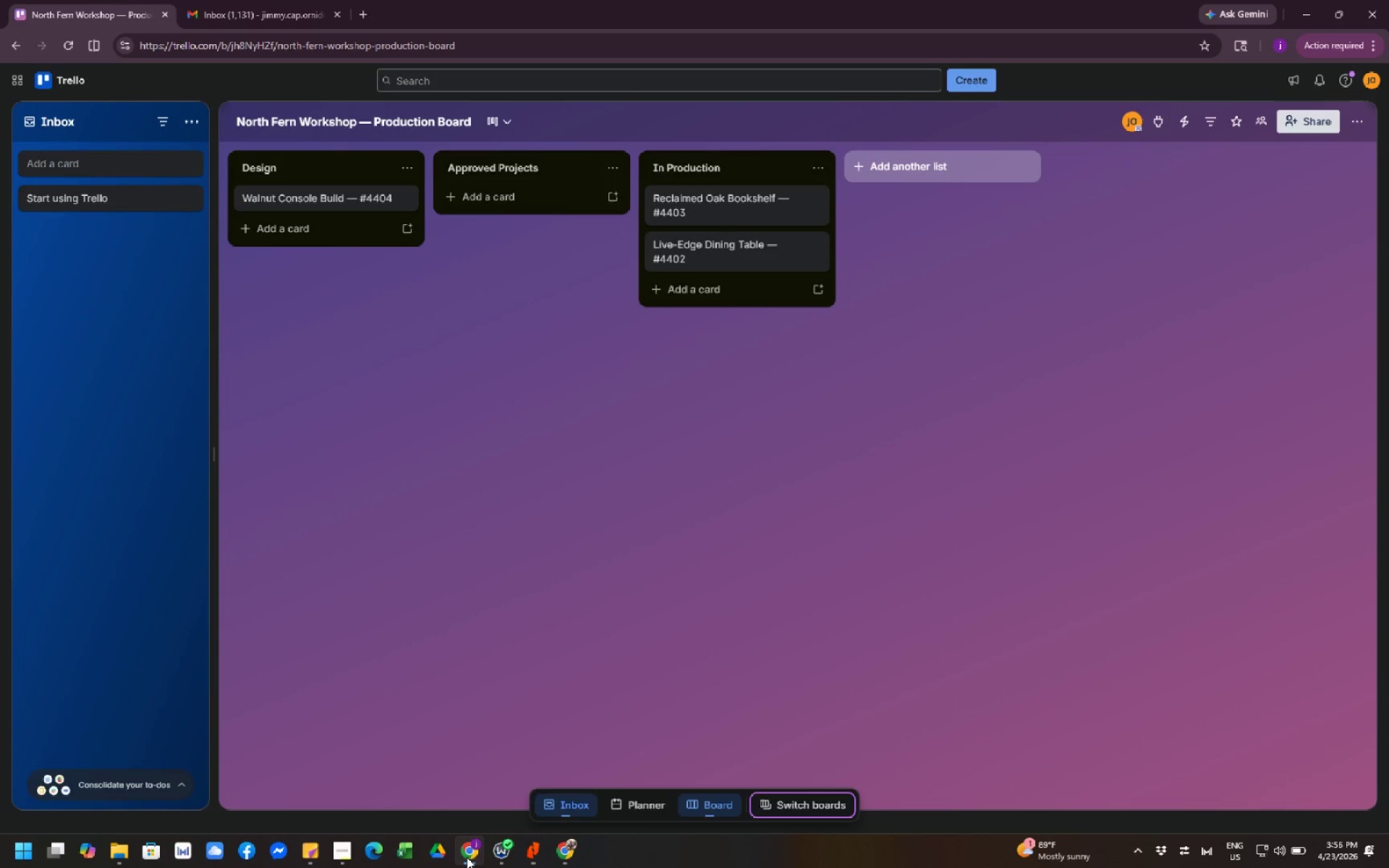 
mouse_move([491, 843])
 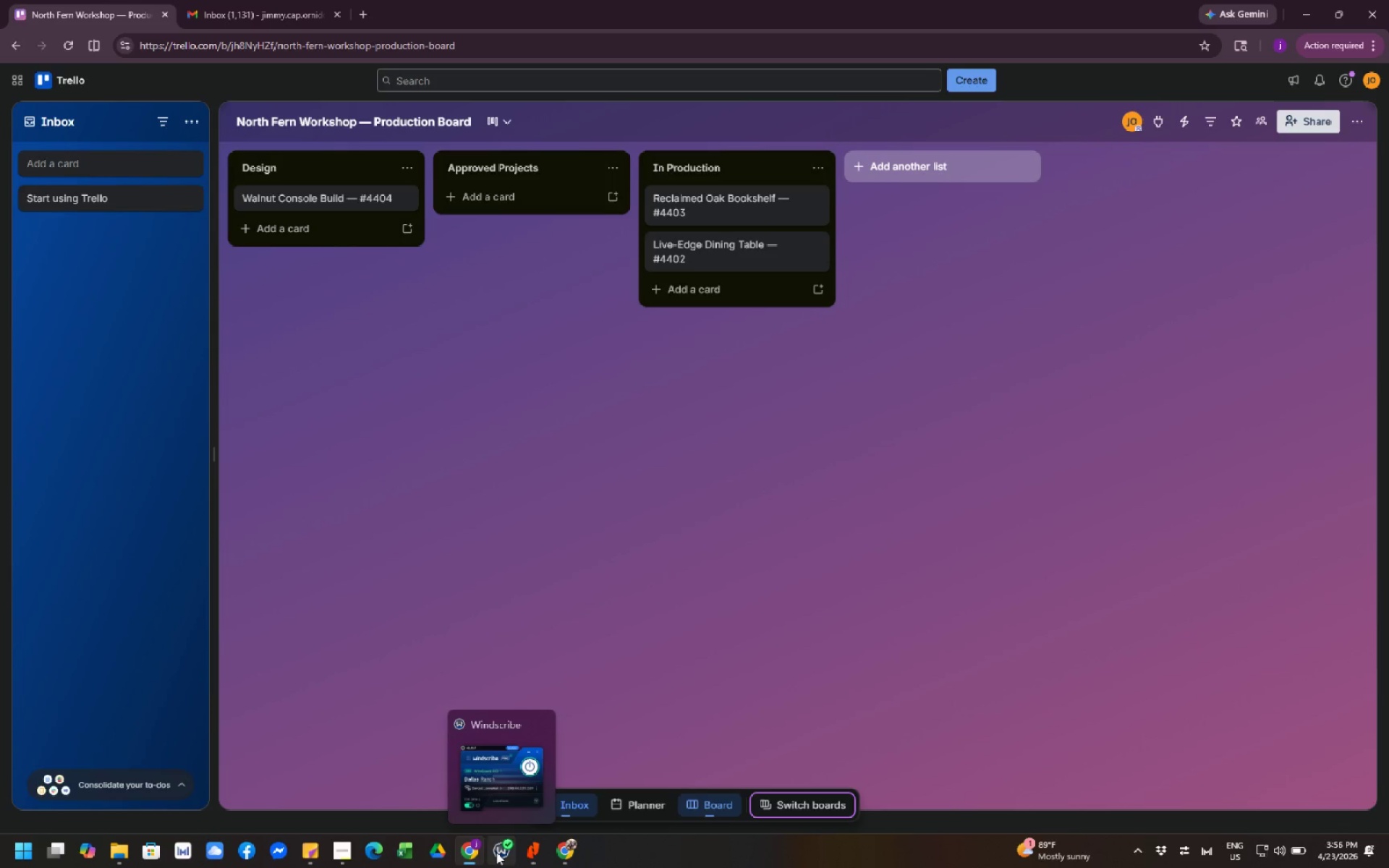 
left_click([495, 851])
 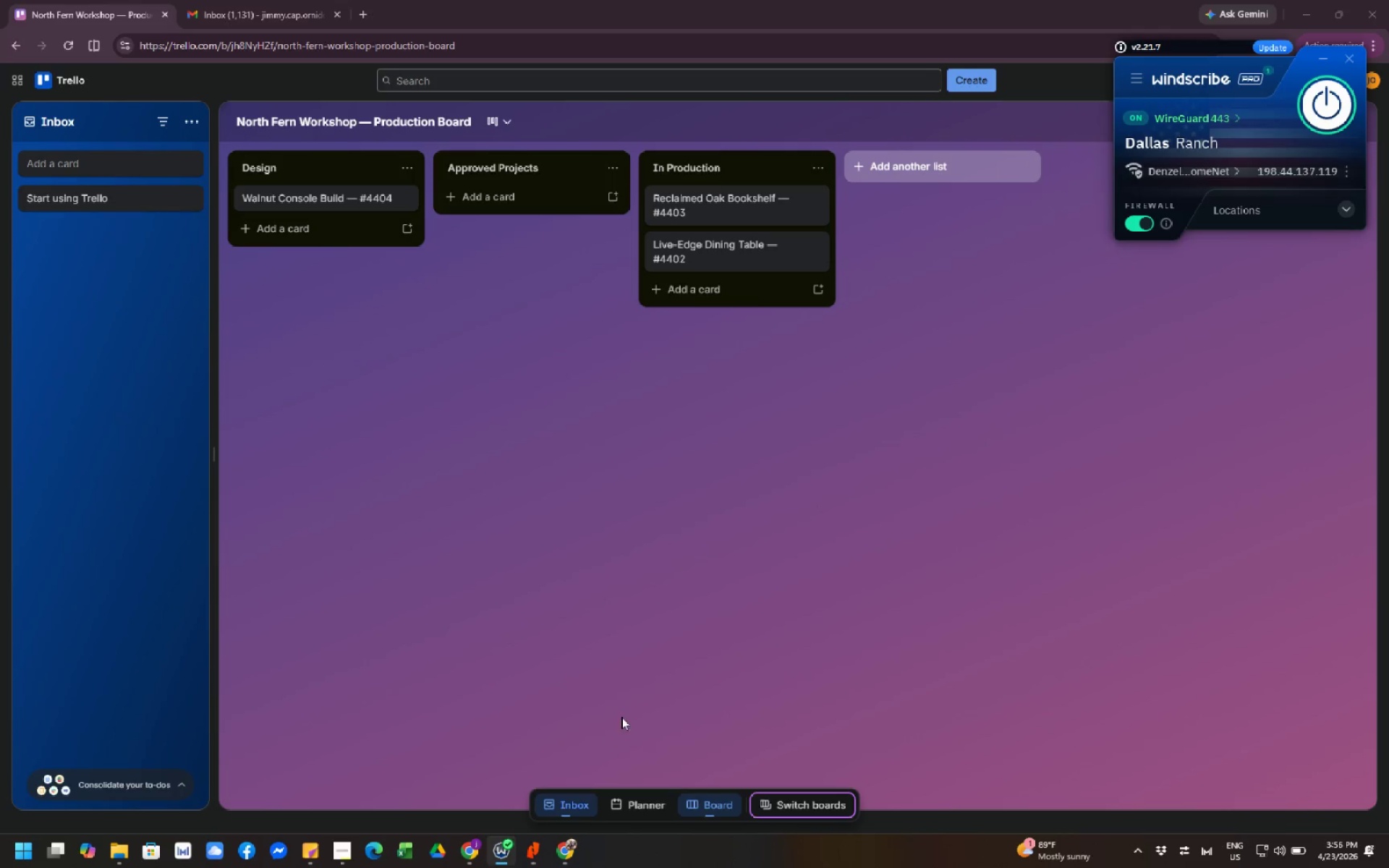 
left_click([687, 624])
 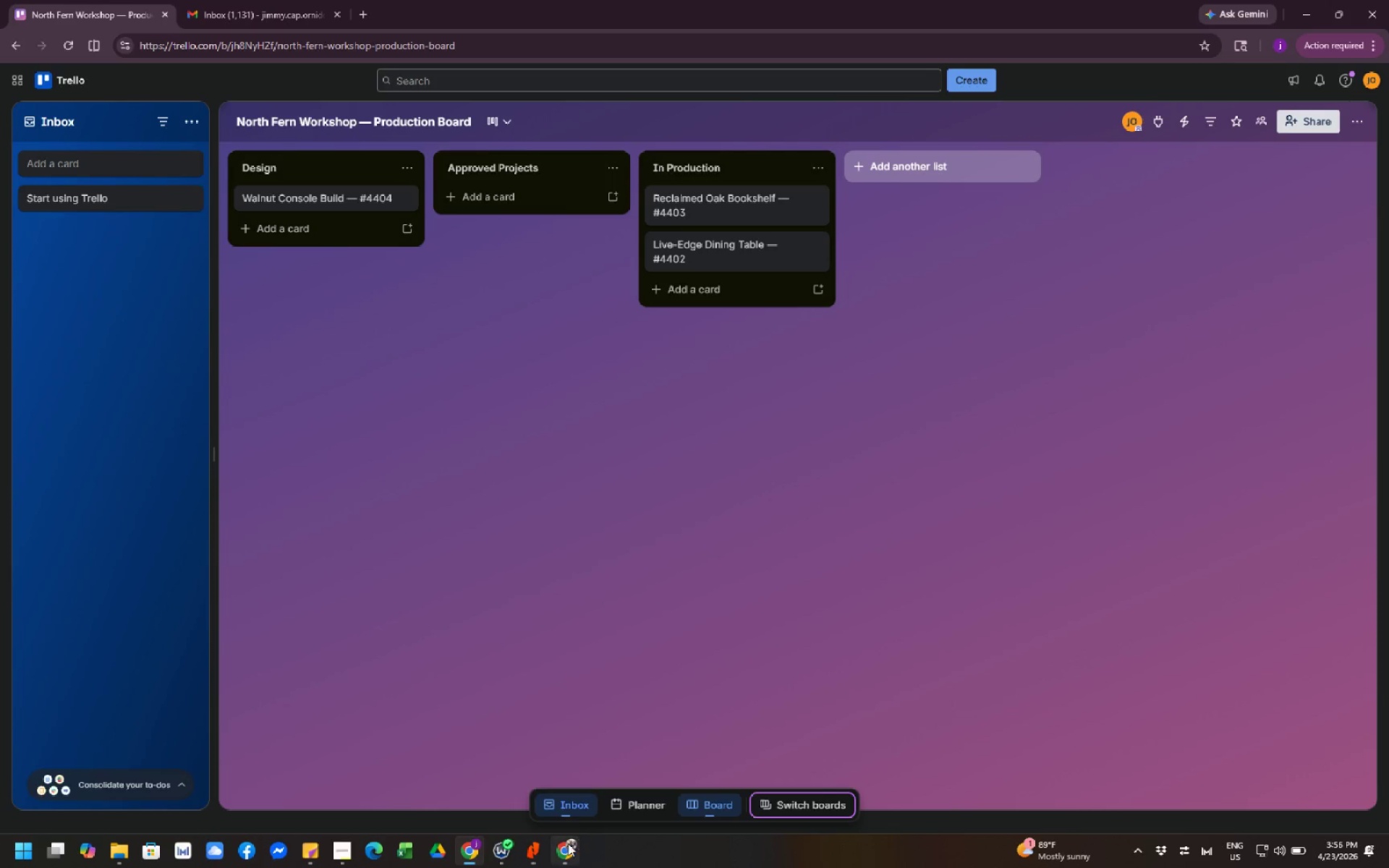 
left_click([565, 848])
 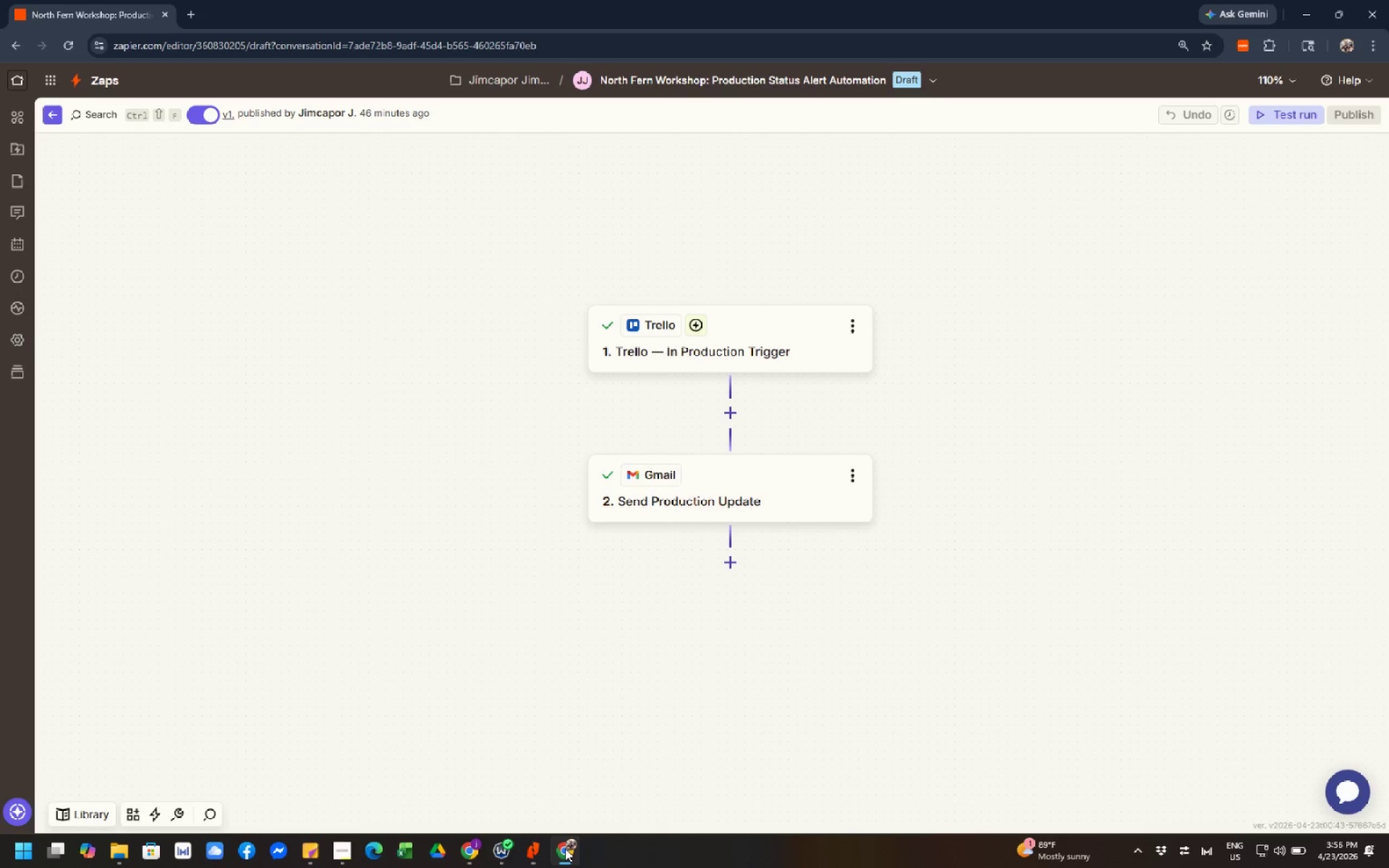 
wait(15.81)
 